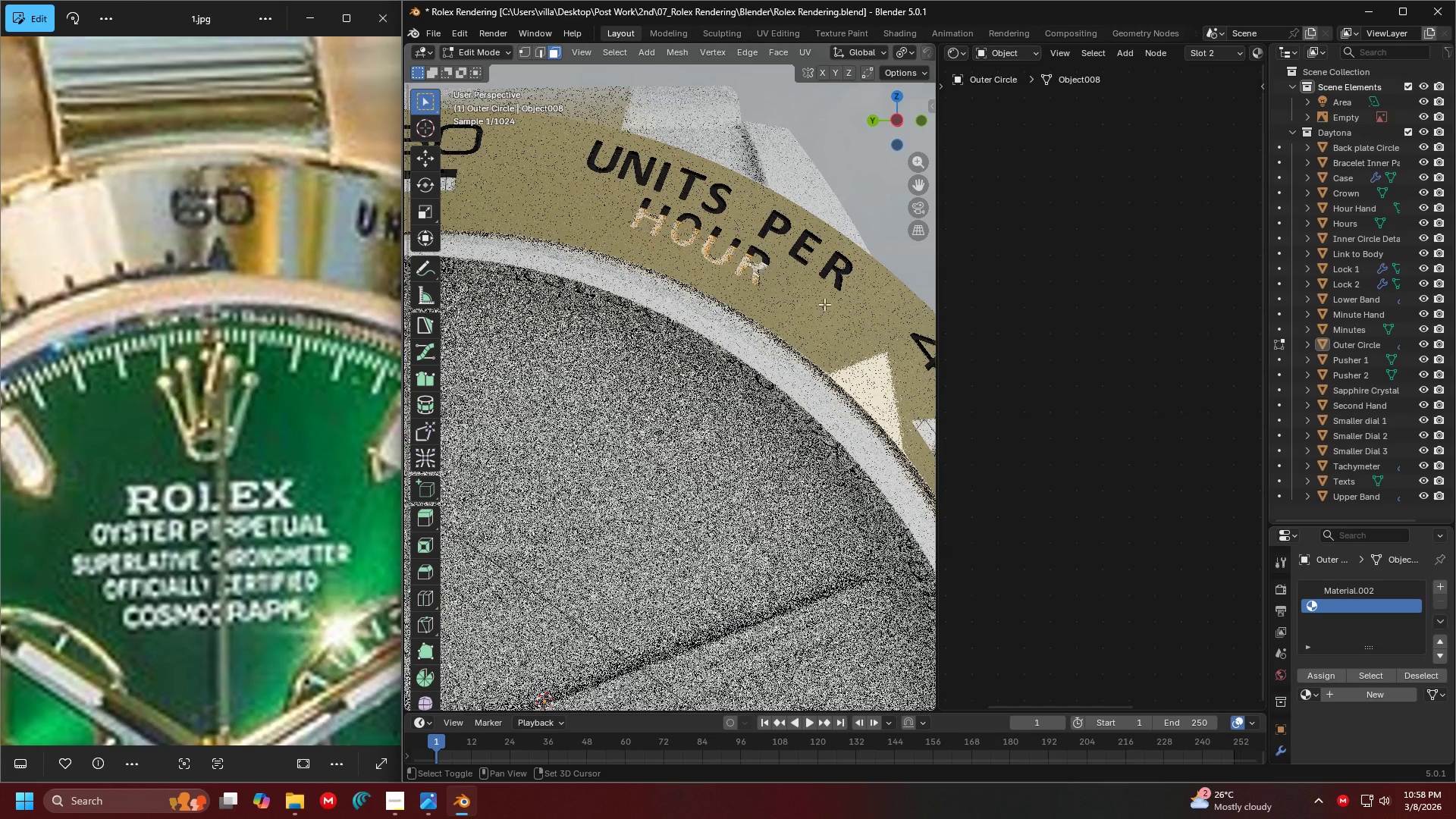 
key(Shift+ShiftLeft)
 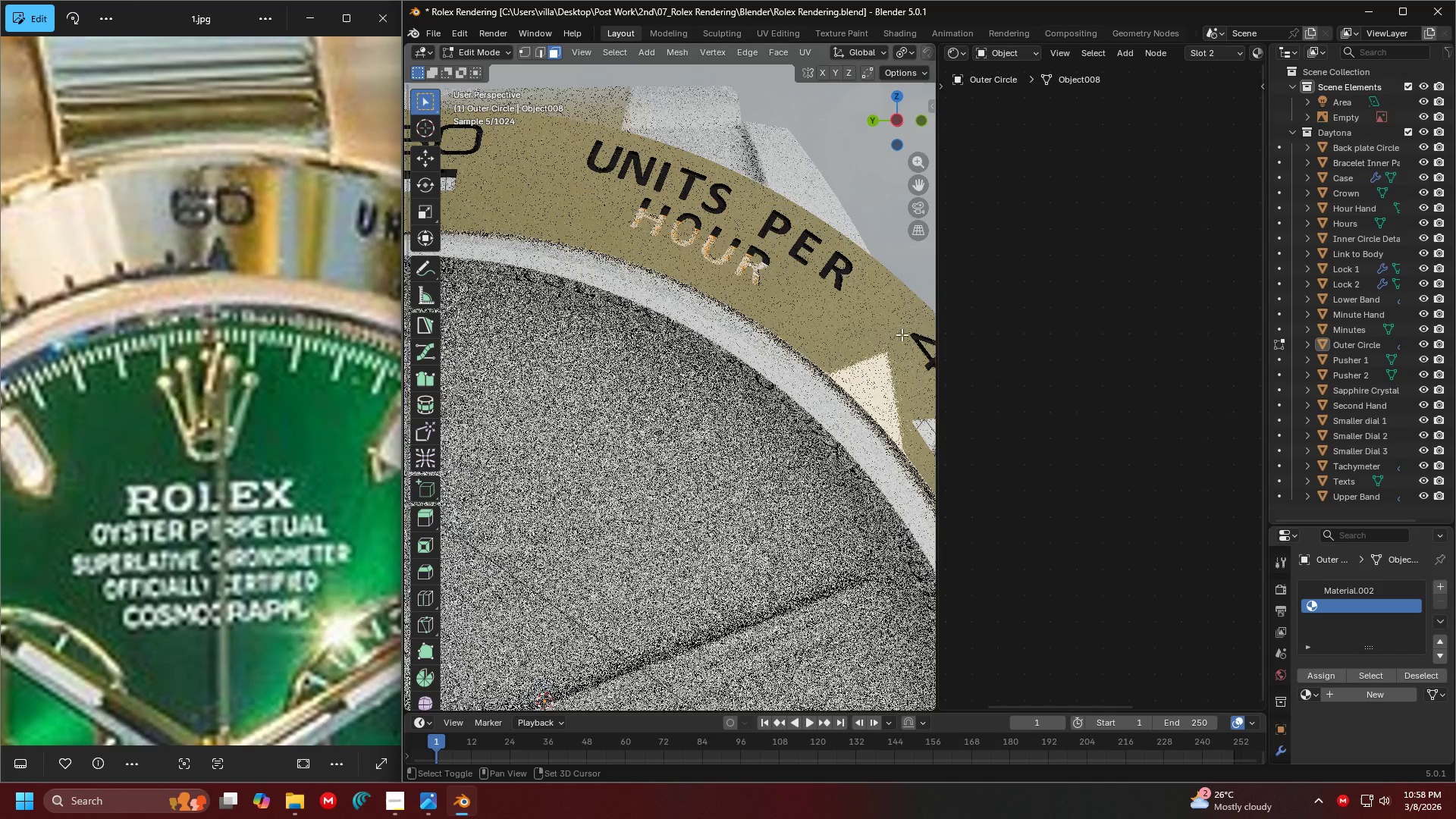 
key(Shift+ShiftLeft)
 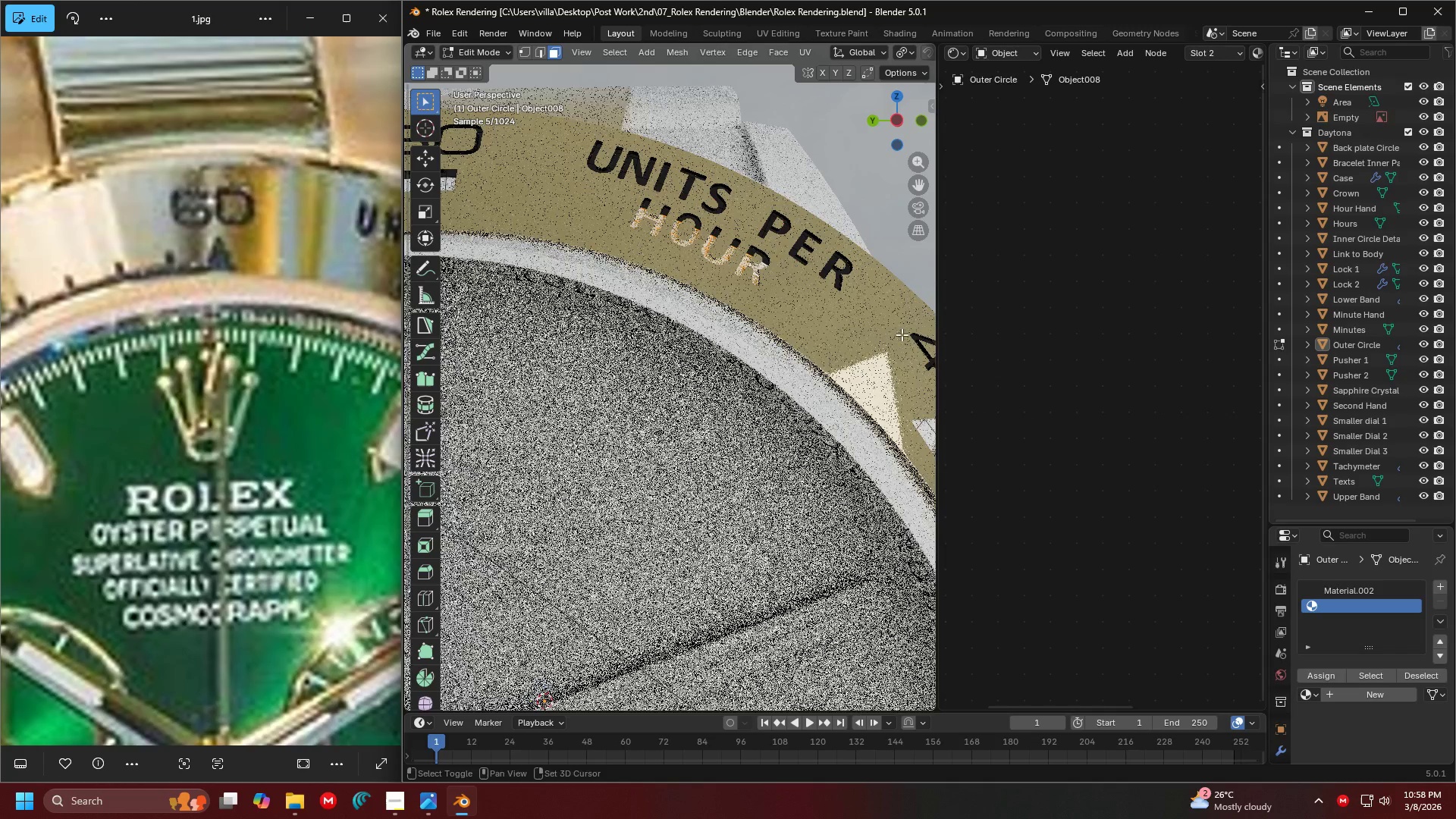 
key(Shift+ShiftLeft)
 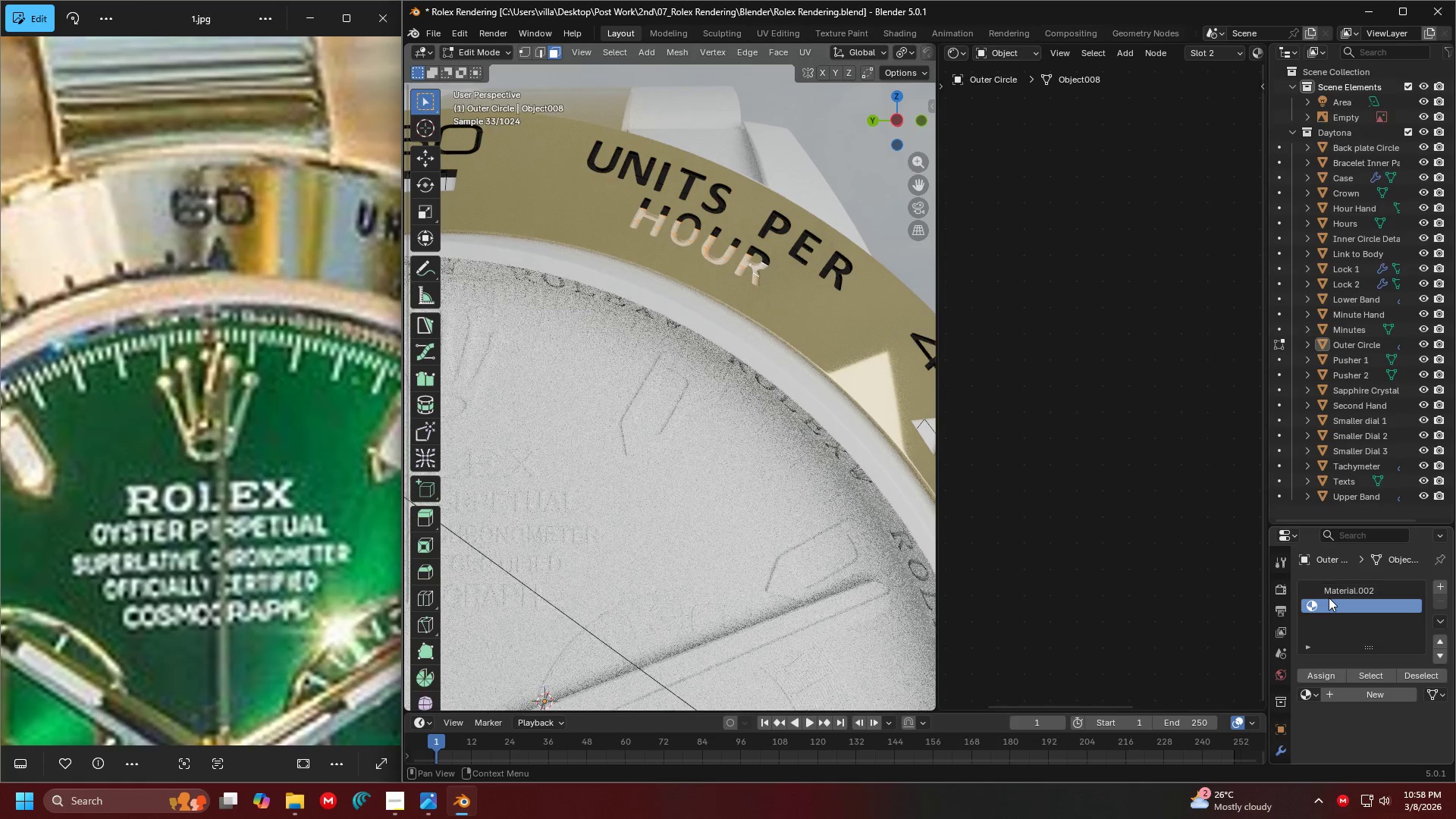 
left_click([1332, 586])
 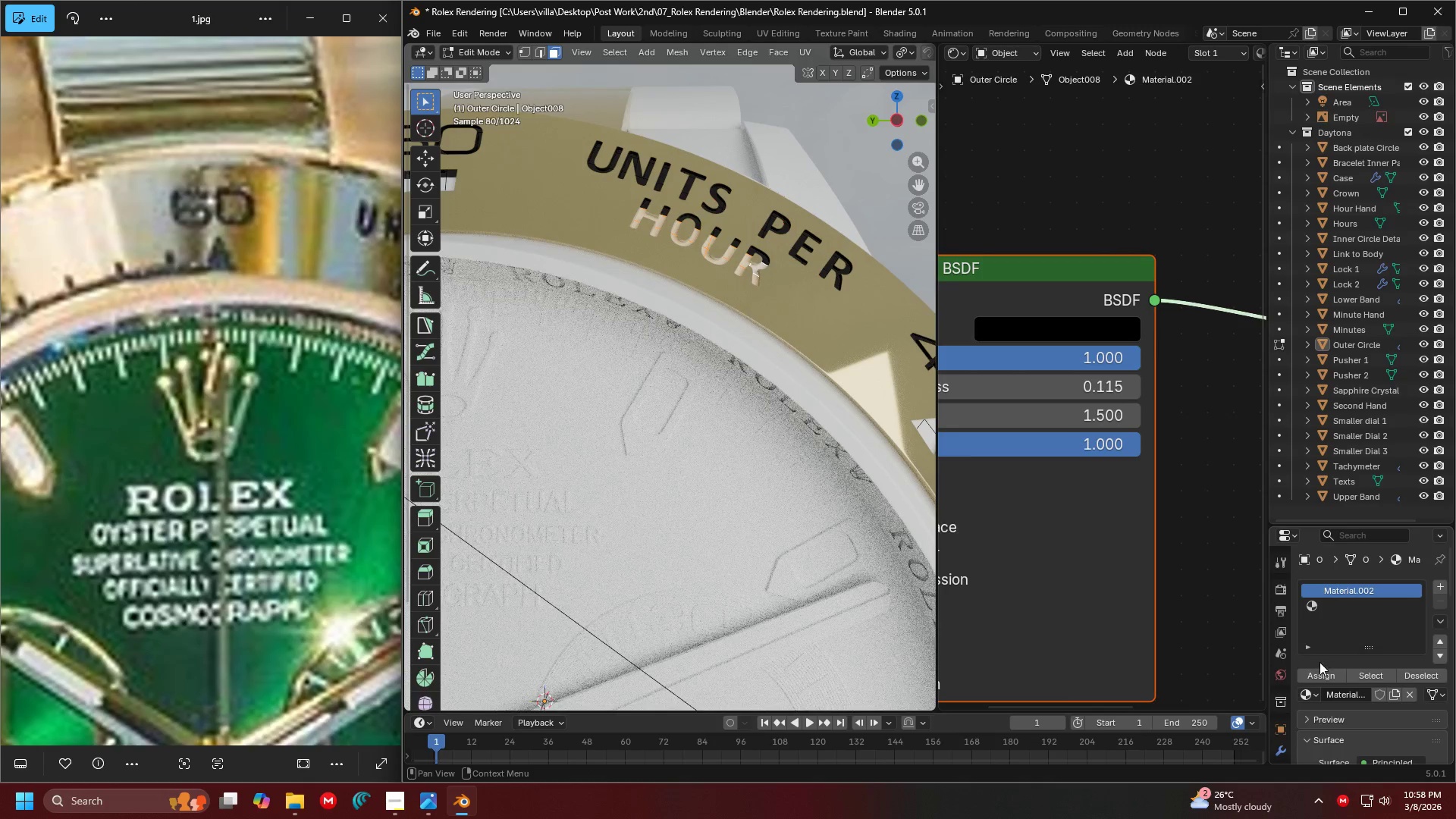 
left_click([1319, 670])
 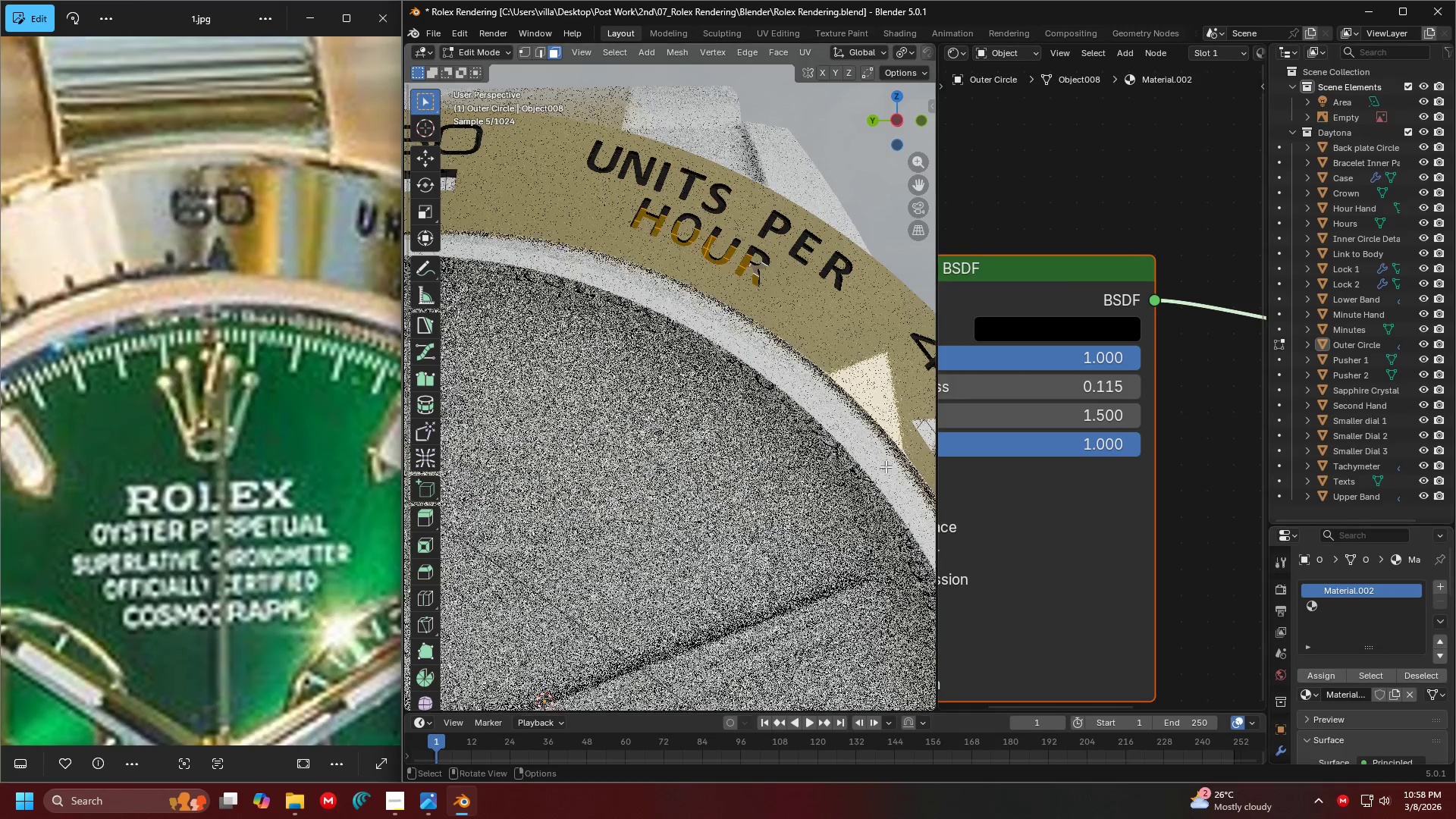 
hold_key(key=ShiftLeft, duration=0.41)
 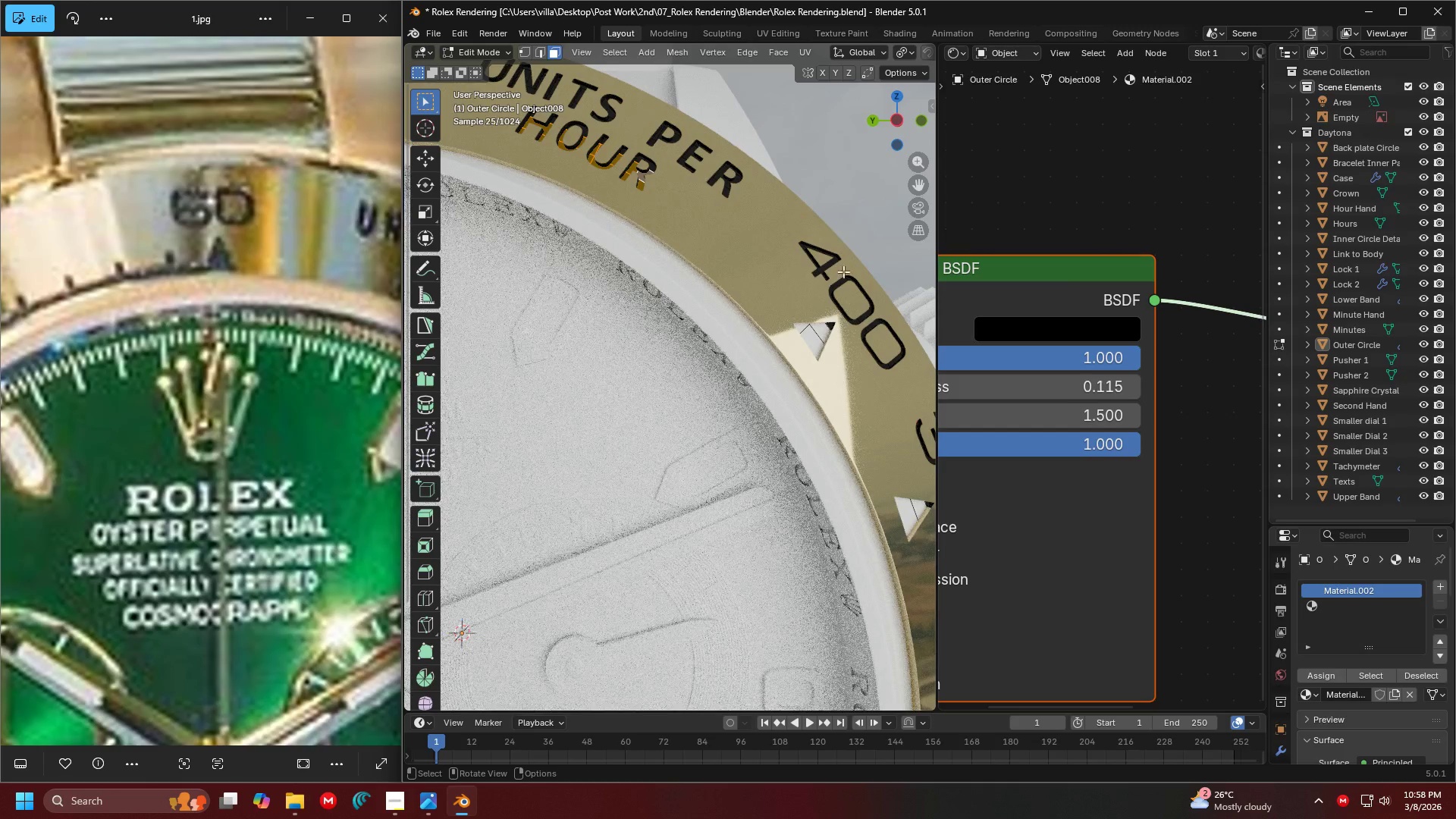 
key(Tab)
 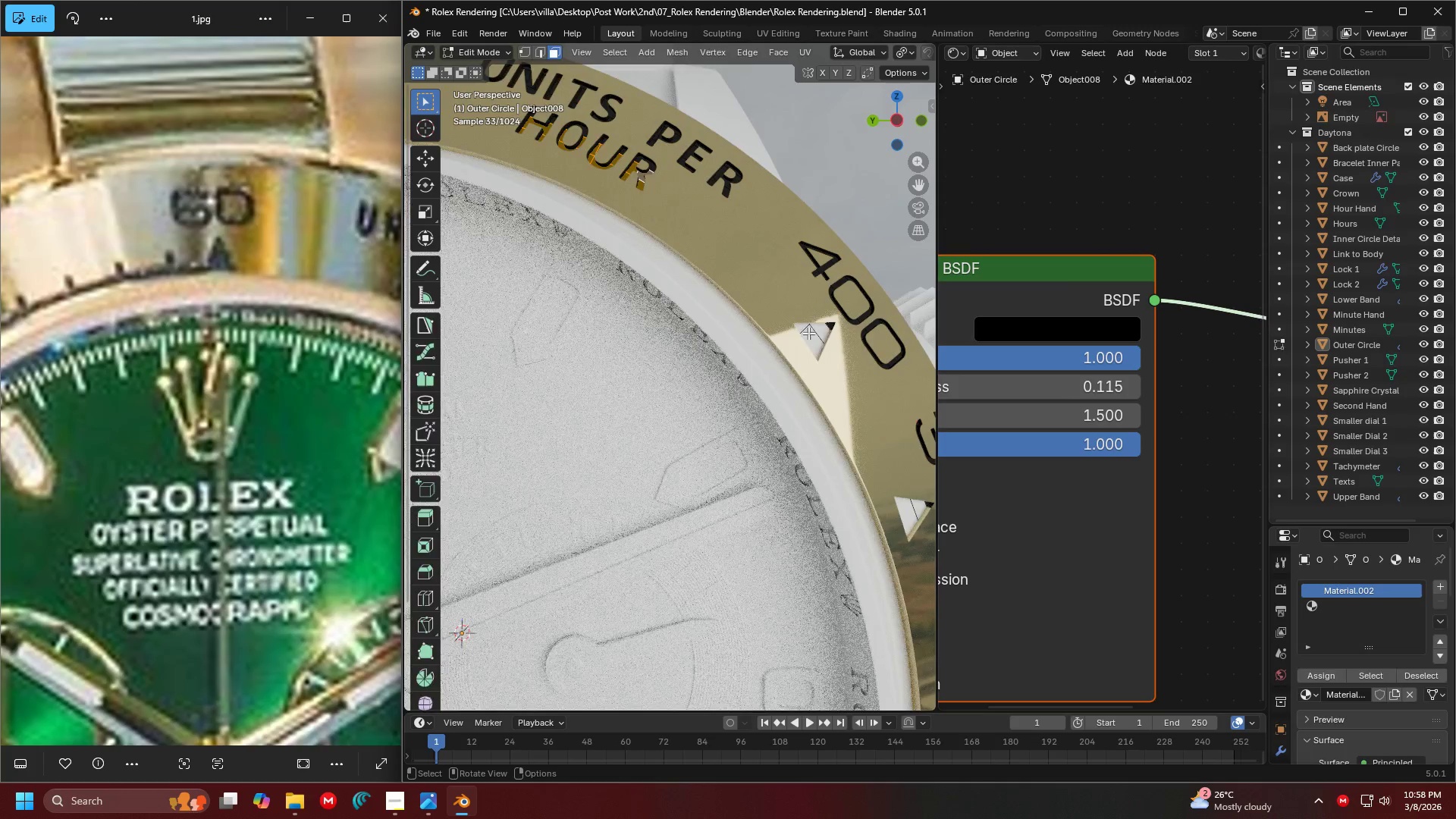 
key(Shift+ShiftLeft)
 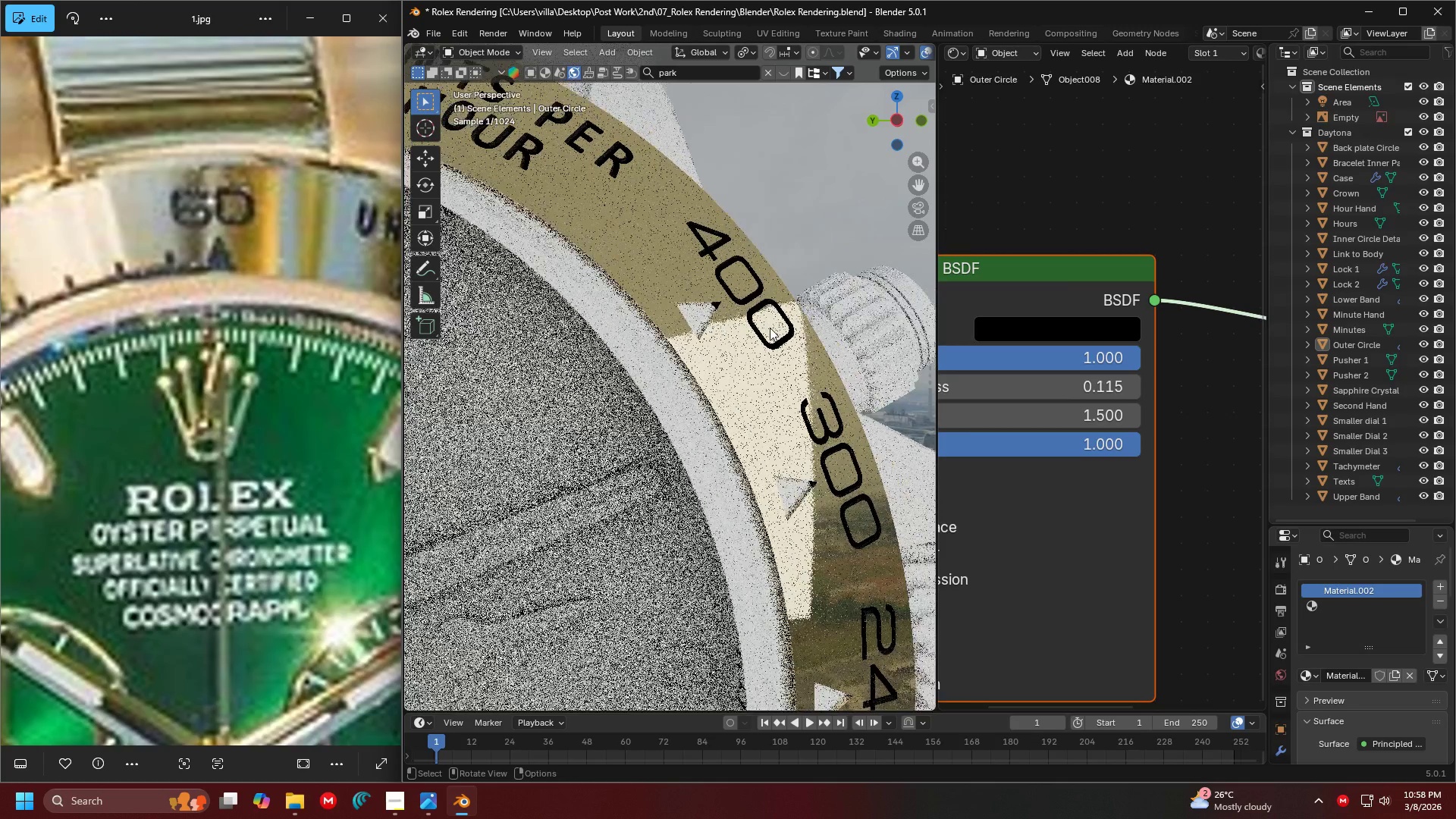 
key(Tab)
 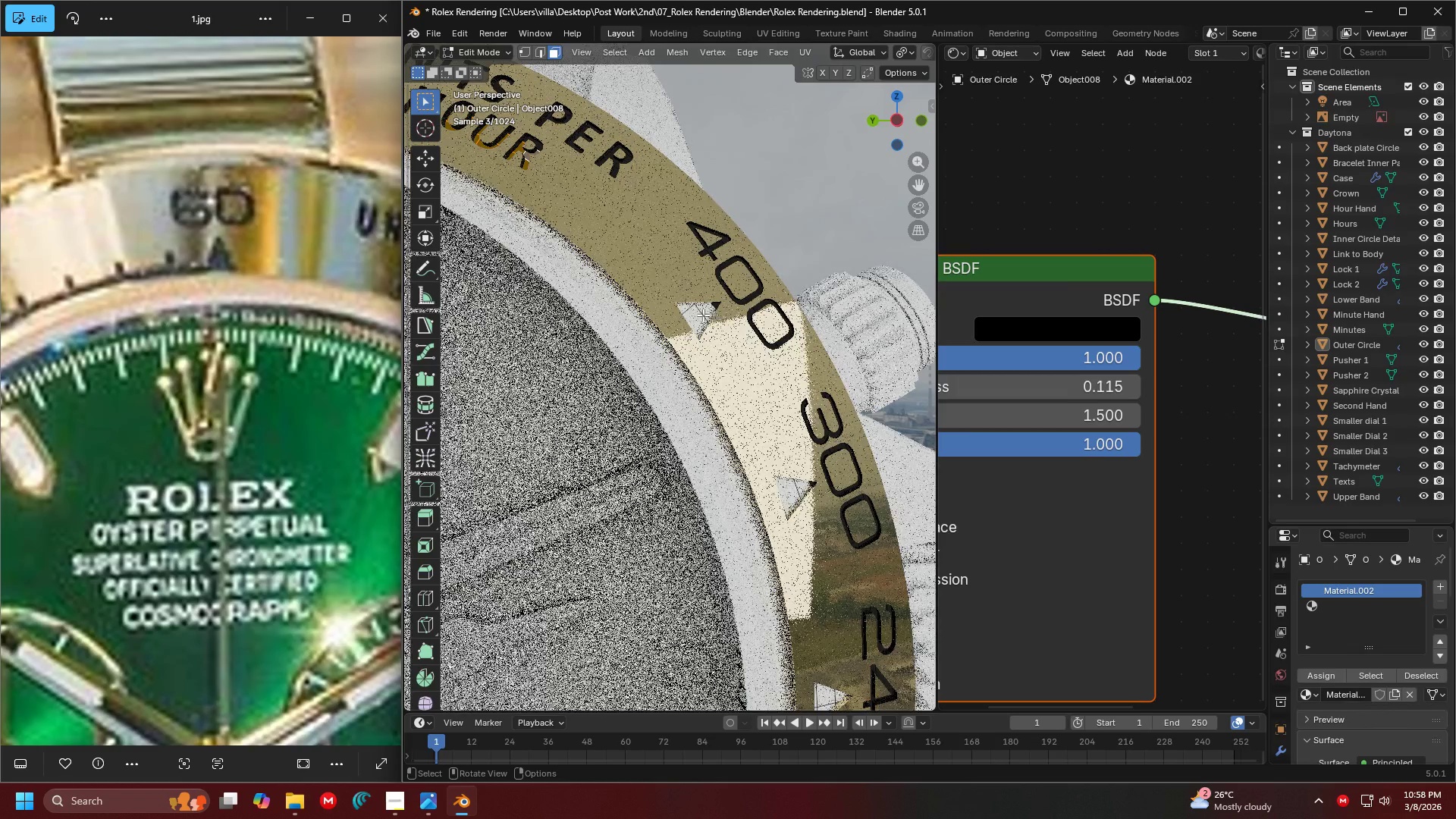 
left_click([700, 315])
 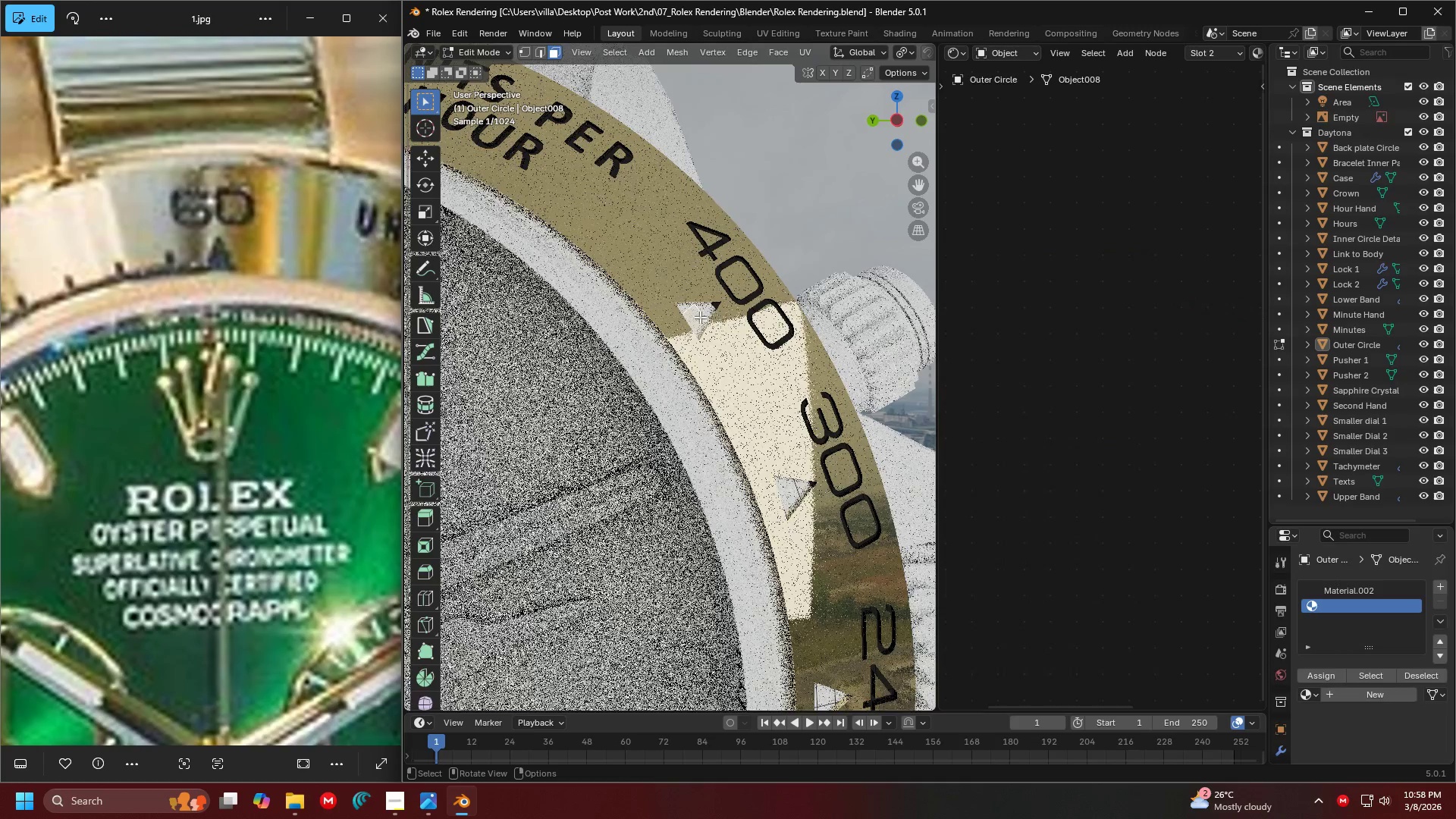 
hold_key(key=ShiftLeft, duration=1.31)
left_click([709, 310])
 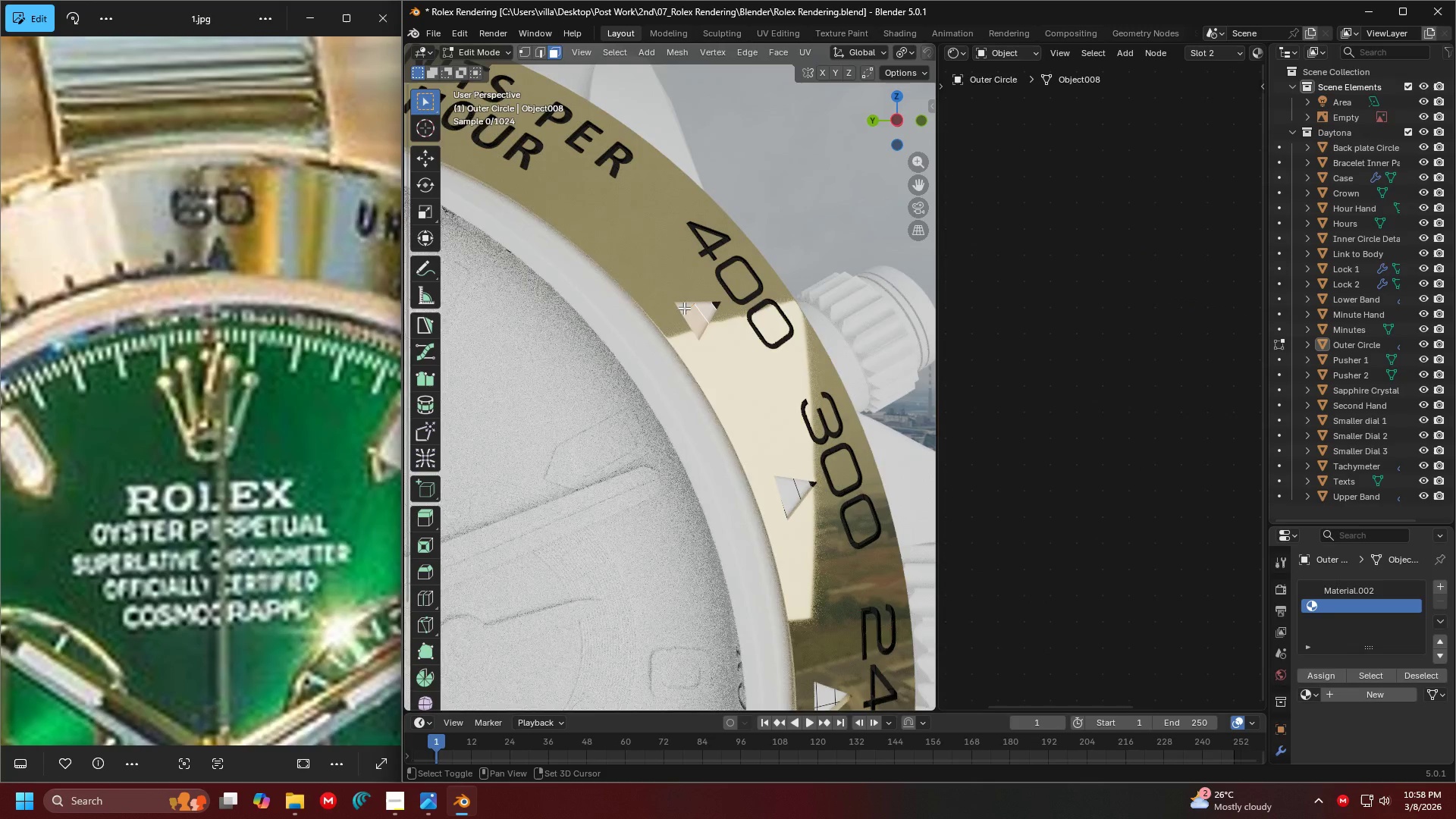 
double_click([678, 306])
 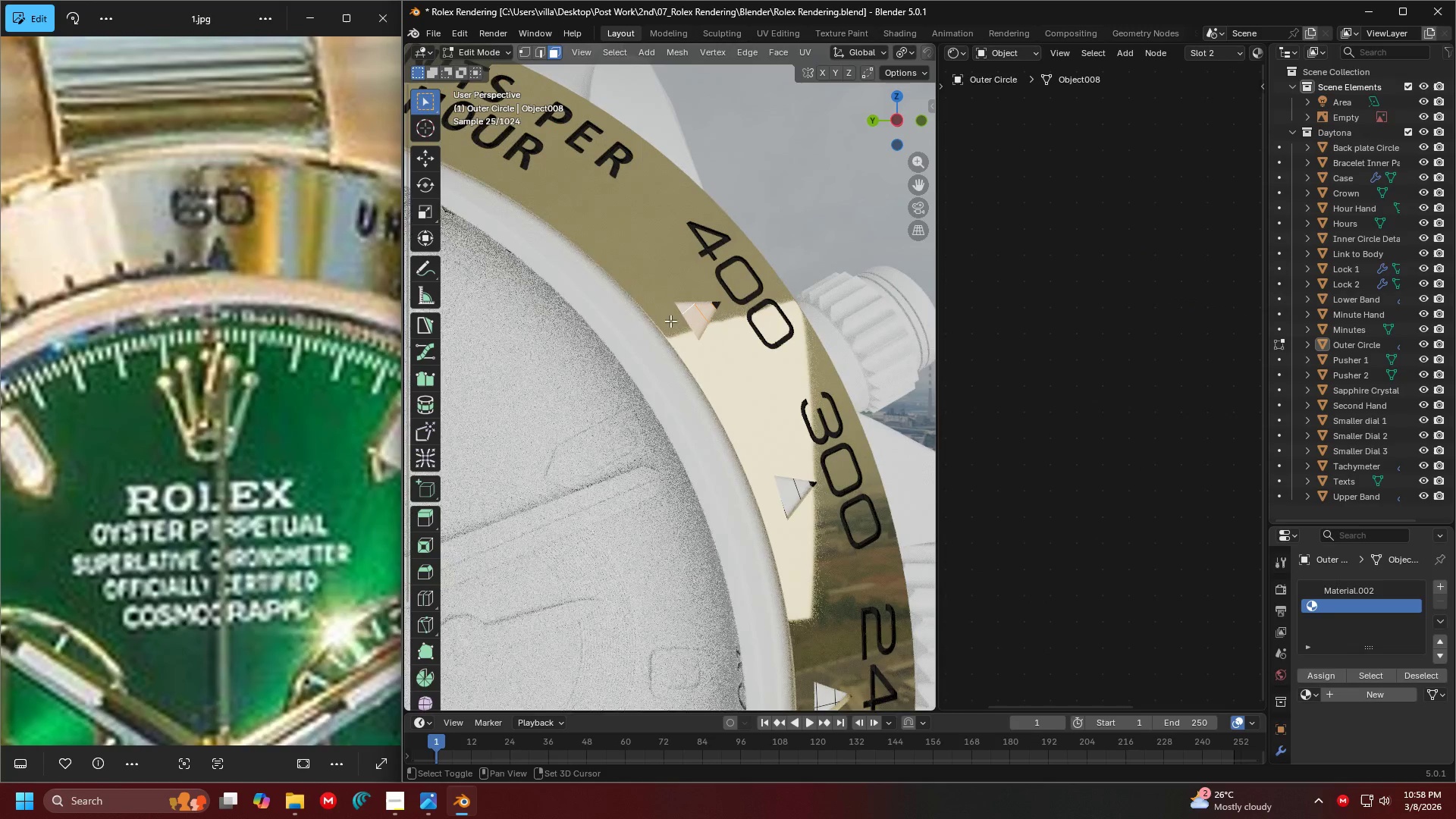 
hold_key(key=ShiftLeft, duration=0.36)
 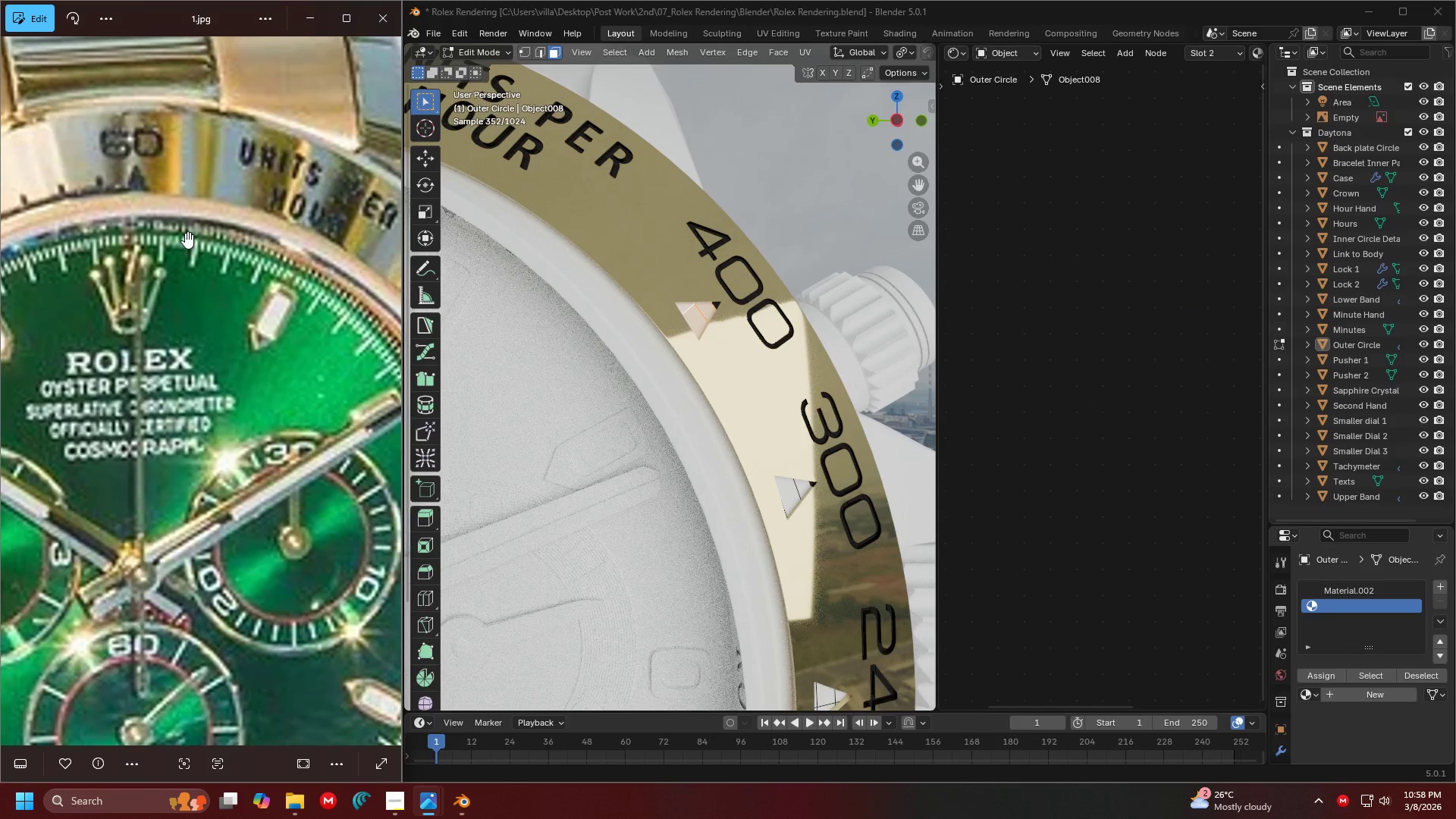 
scroll: coordinate [305, 337], scroll_direction: down, amount: 3.0
 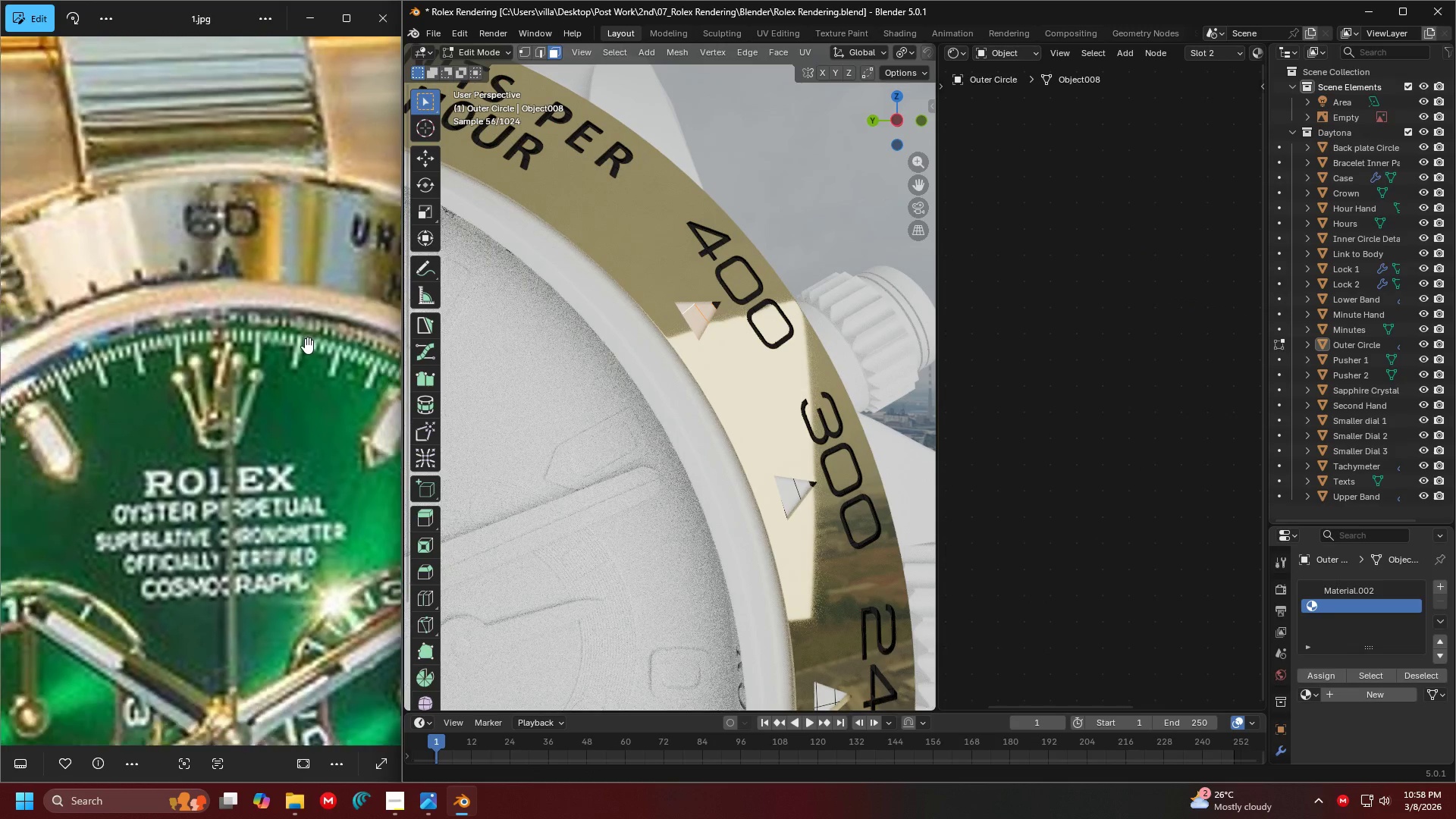 
hold_key(key=ShiftLeft, duration=0.44)
 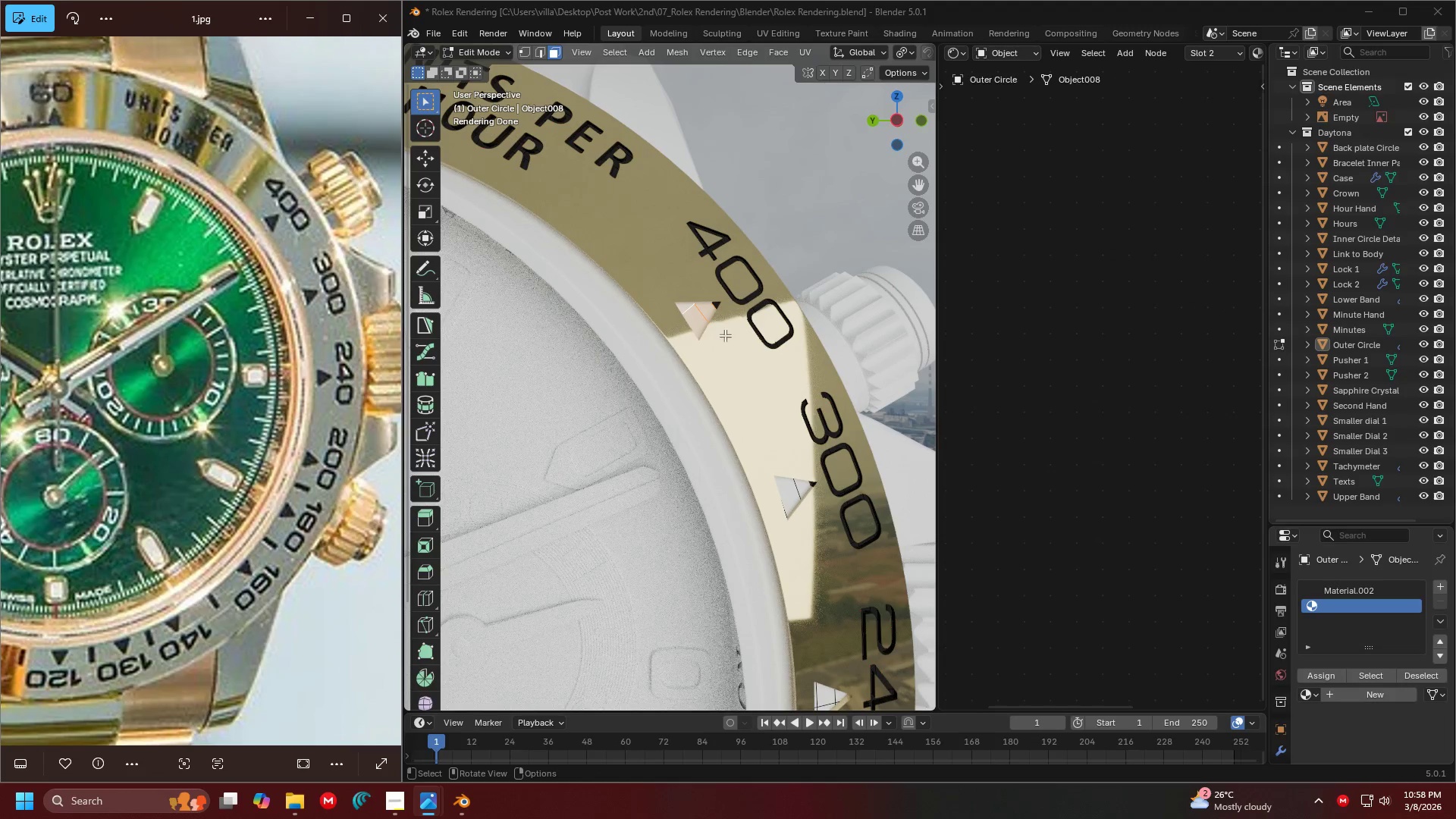 
scroll: coordinate [222, 258], scroll_direction: down, amount: 4.0
 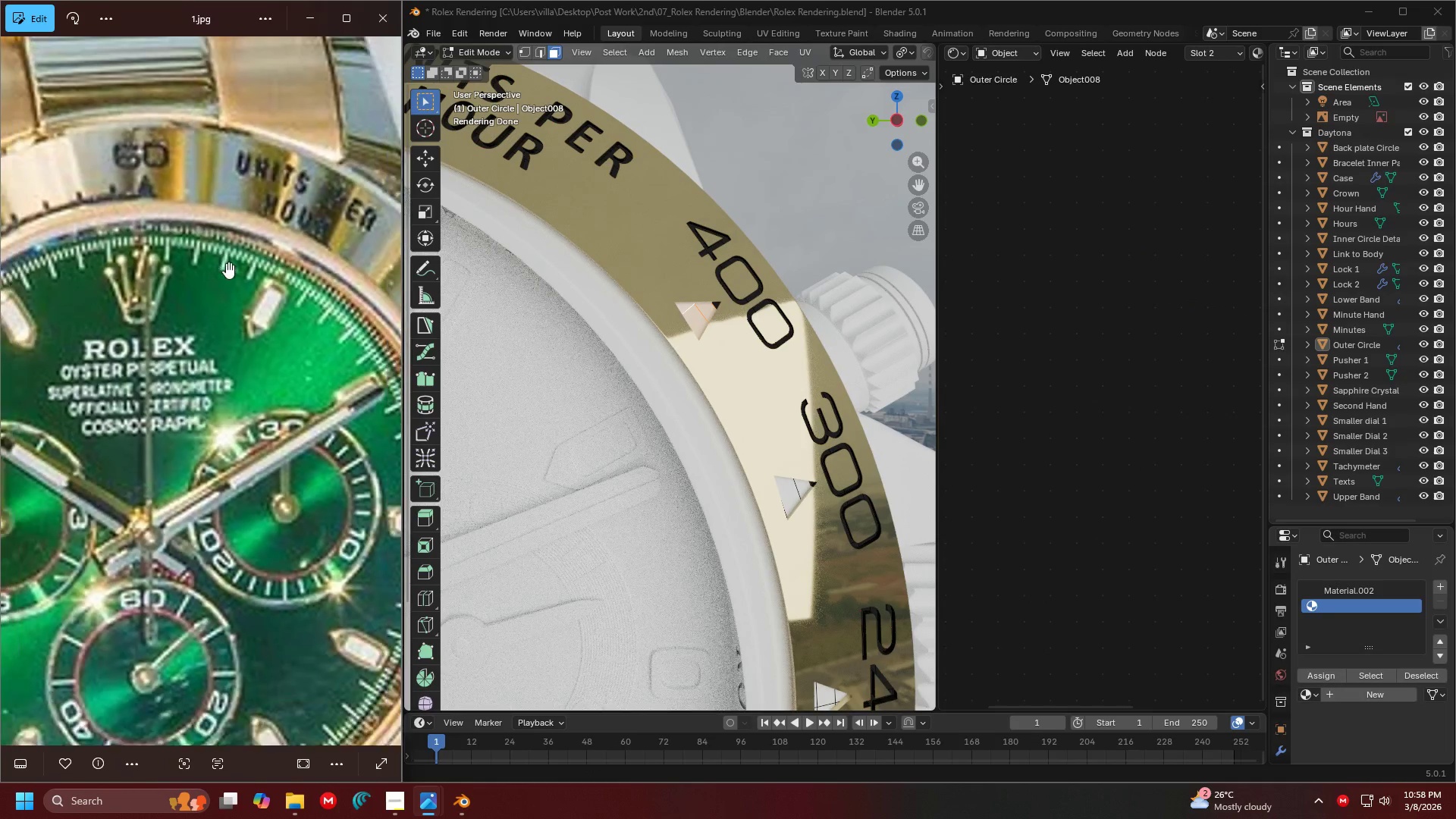 
hold_key(key=ShiftLeft, duration=1.5)
left_click([796, 514])
 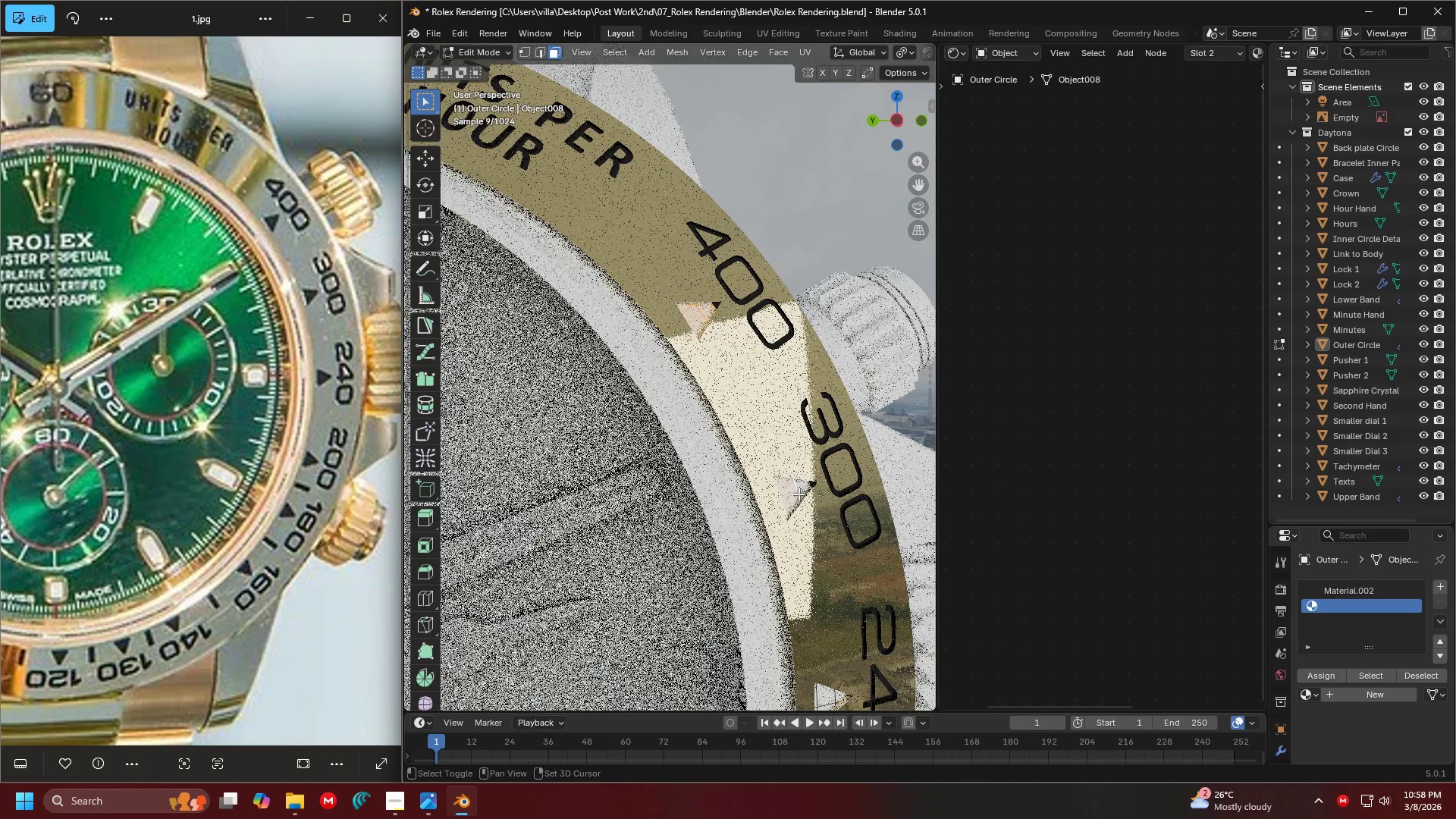 
double_click([806, 494])
 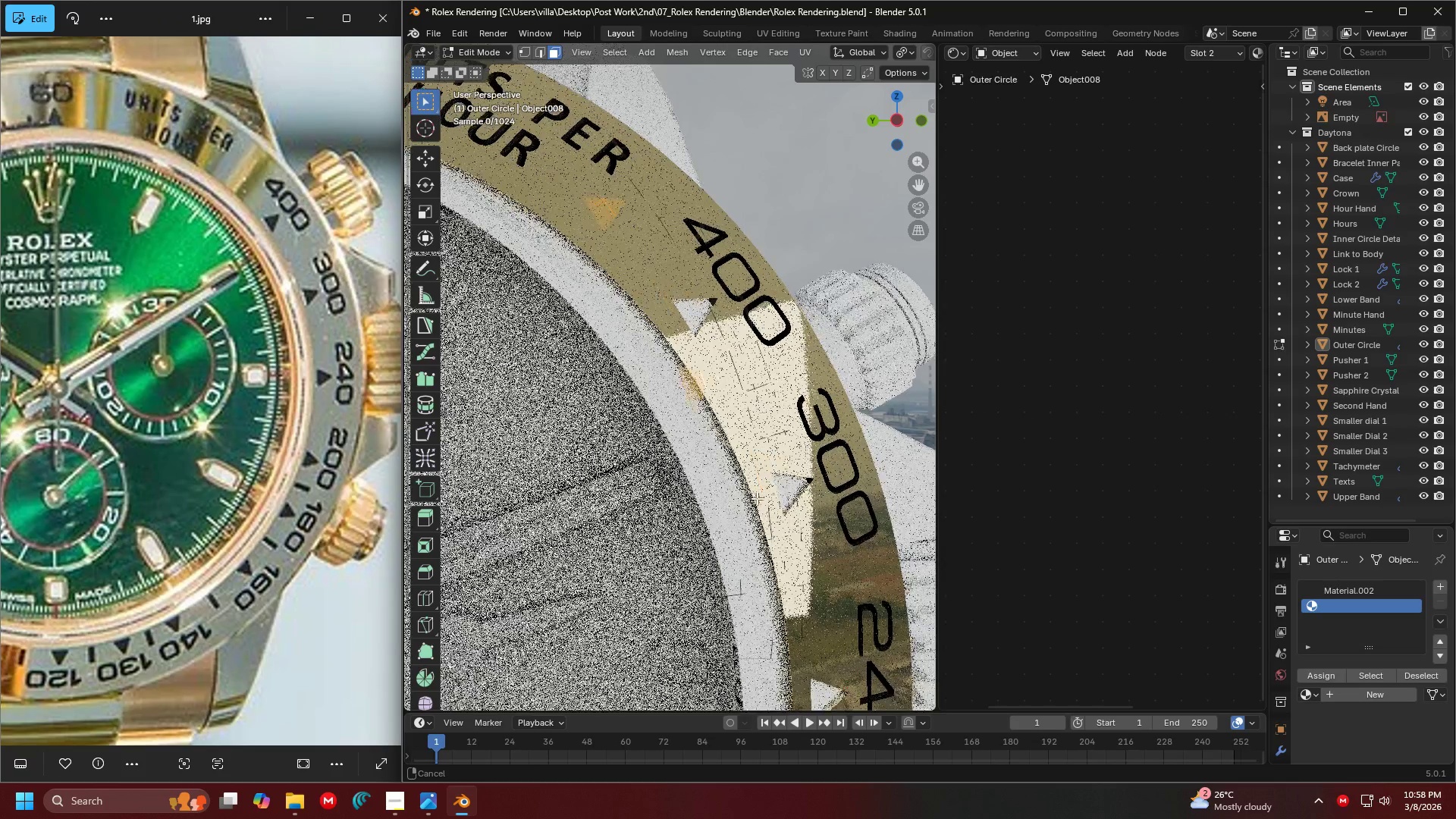 
hold_key(key=ShiftLeft, duration=1.53)
left_click_drag(start_coordinate=[608, 295], to_coordinate=[591, 228])
 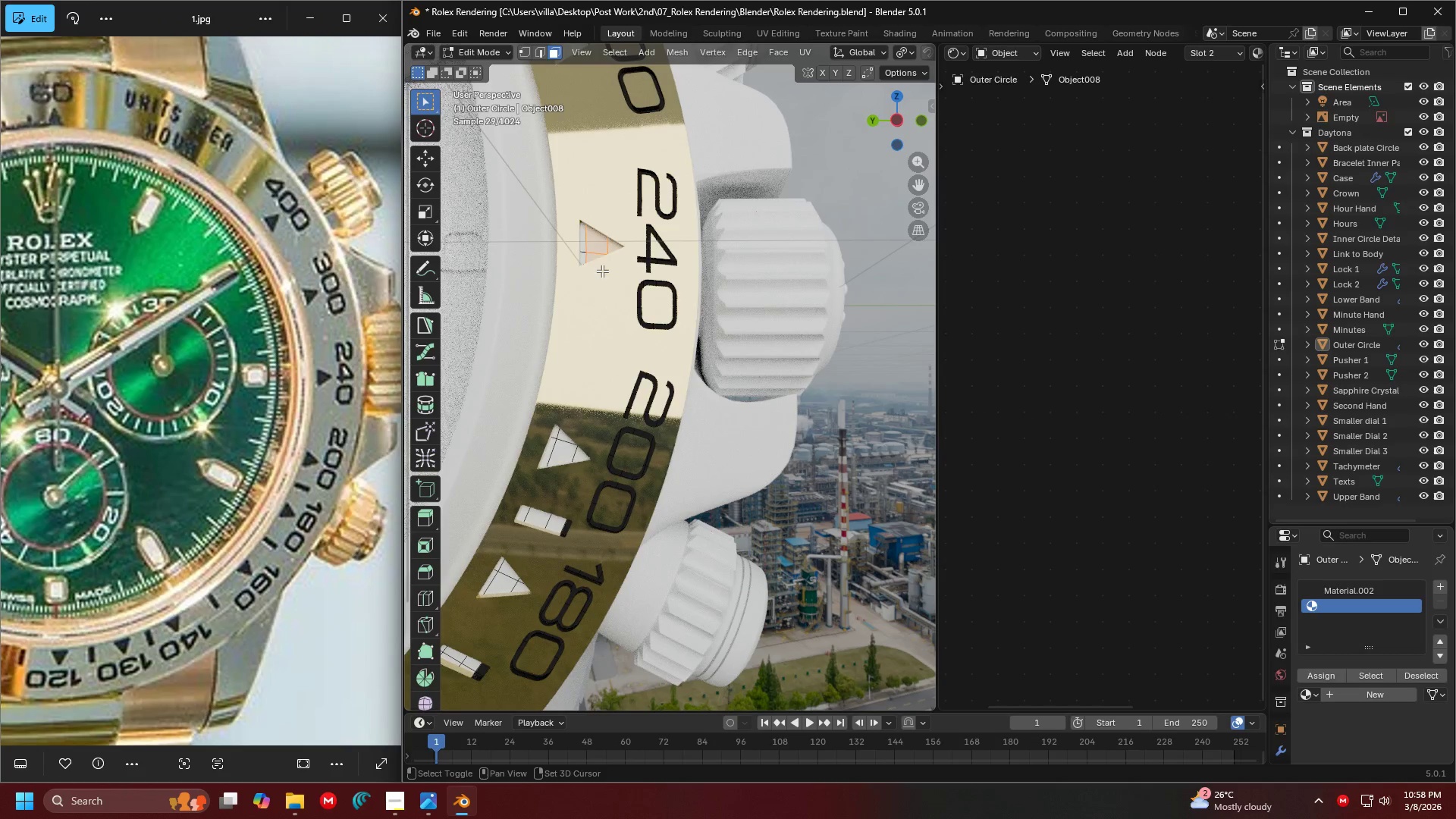 
hold_key(key=ShiftLeft, duration=1.5)
left_click_drag(start_coordinate=[599, 270], to_coordinate=[577, 234])
 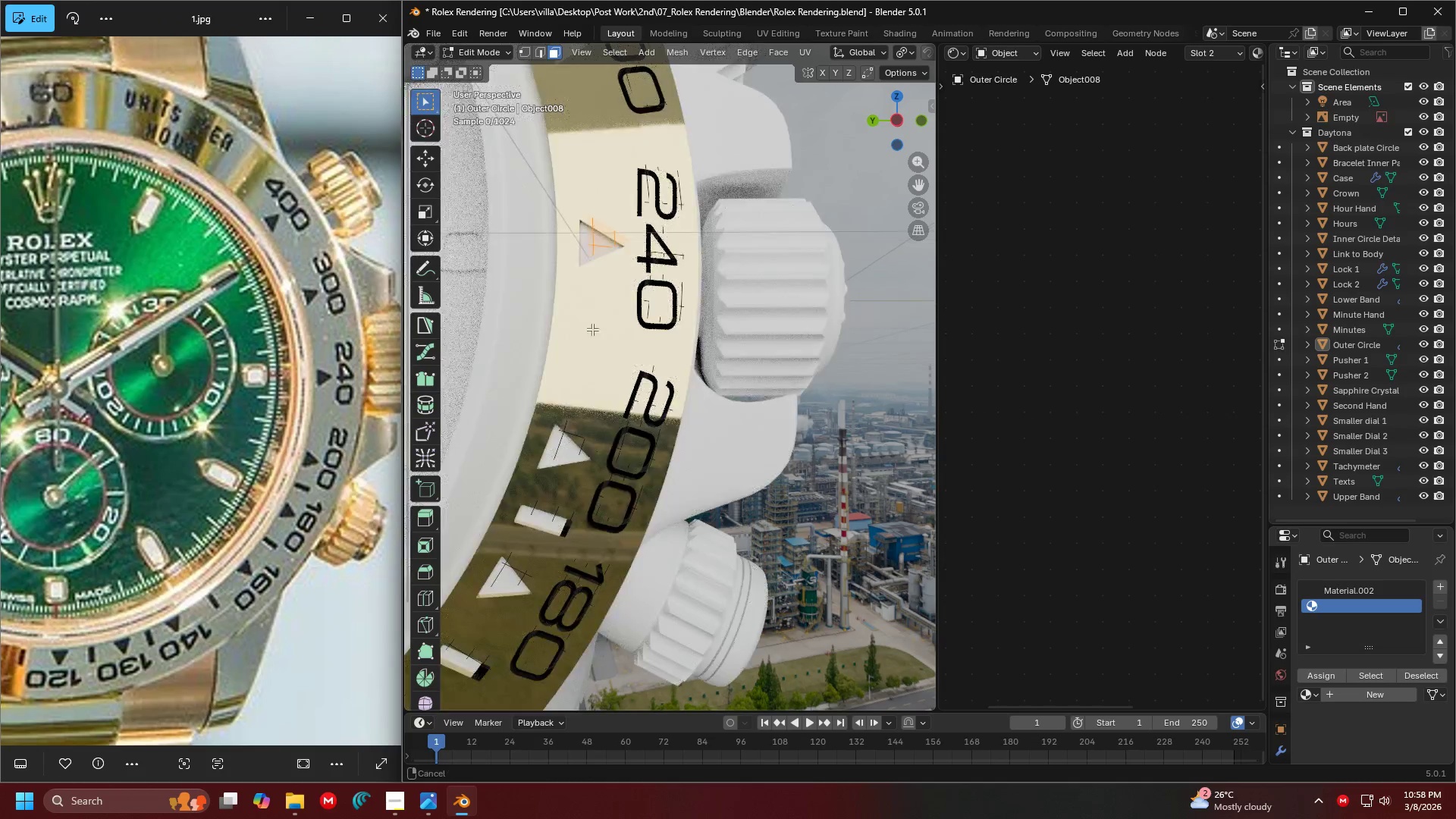 
hold_key(key=ShiftLeft, duration=1.52)
left_click_drag(start_coordinate=[648, 447], to_coordinate=[603, 363])
 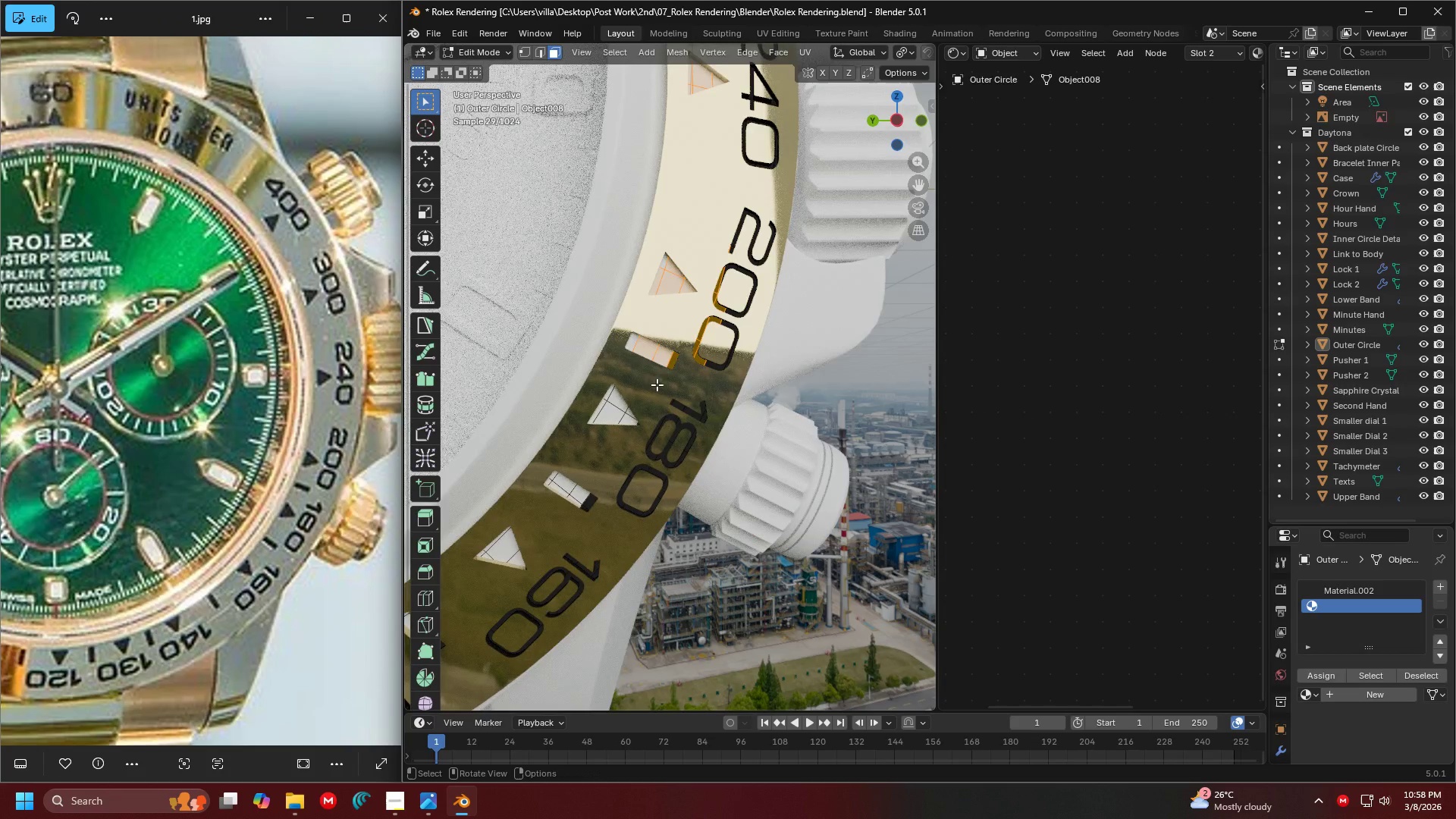 
hold_key(key=ShiftLeft, duration=1.53)
left_click_drag(start_coordinate=[669, 325], to_coordinate=[655, 242])
 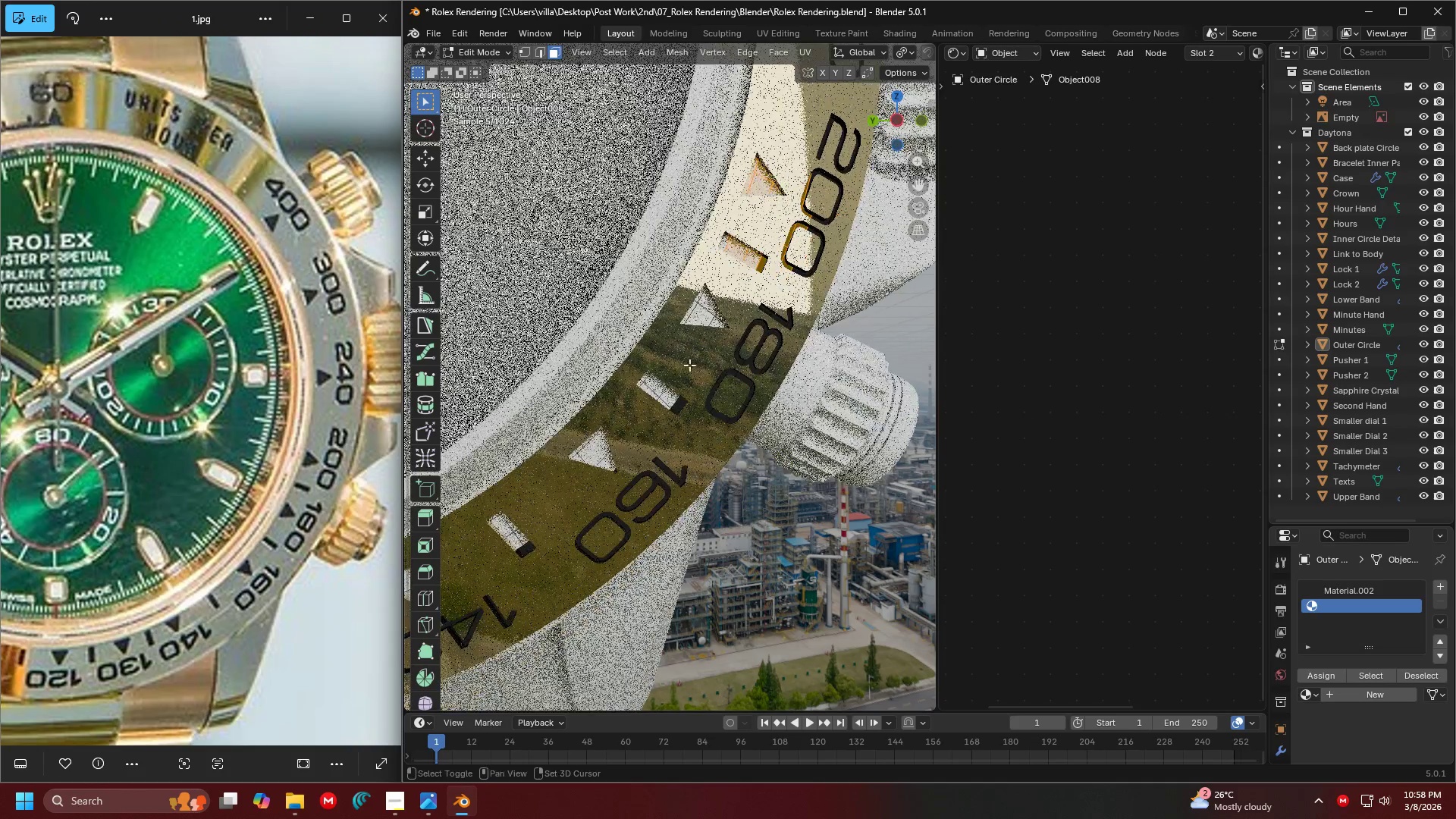 
left_click_drag(start_coordinate=[714, 399], to_coordinate=[654, 240])
 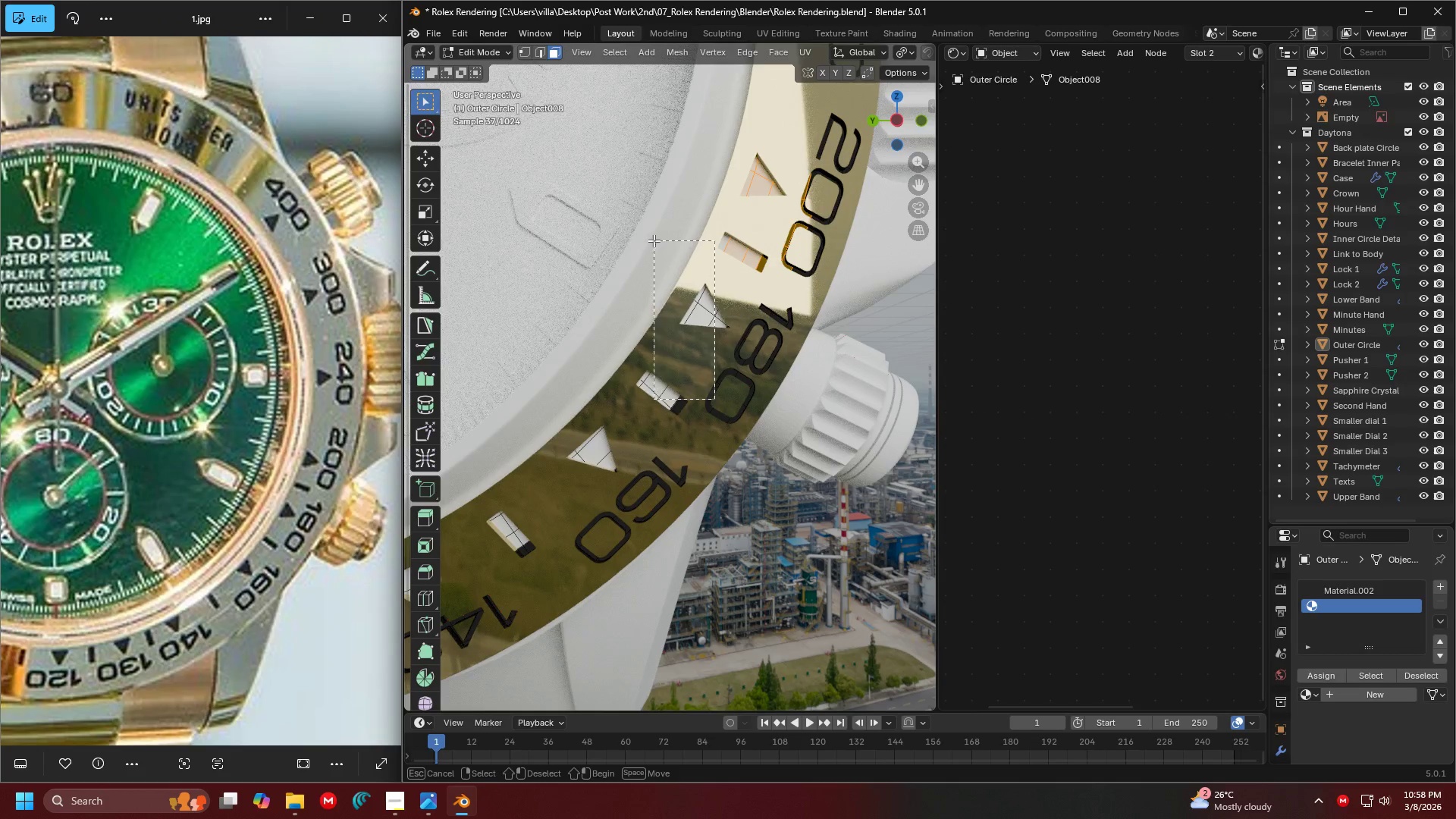 
hold_key(key=ShiftLeft, duration=1.09)
 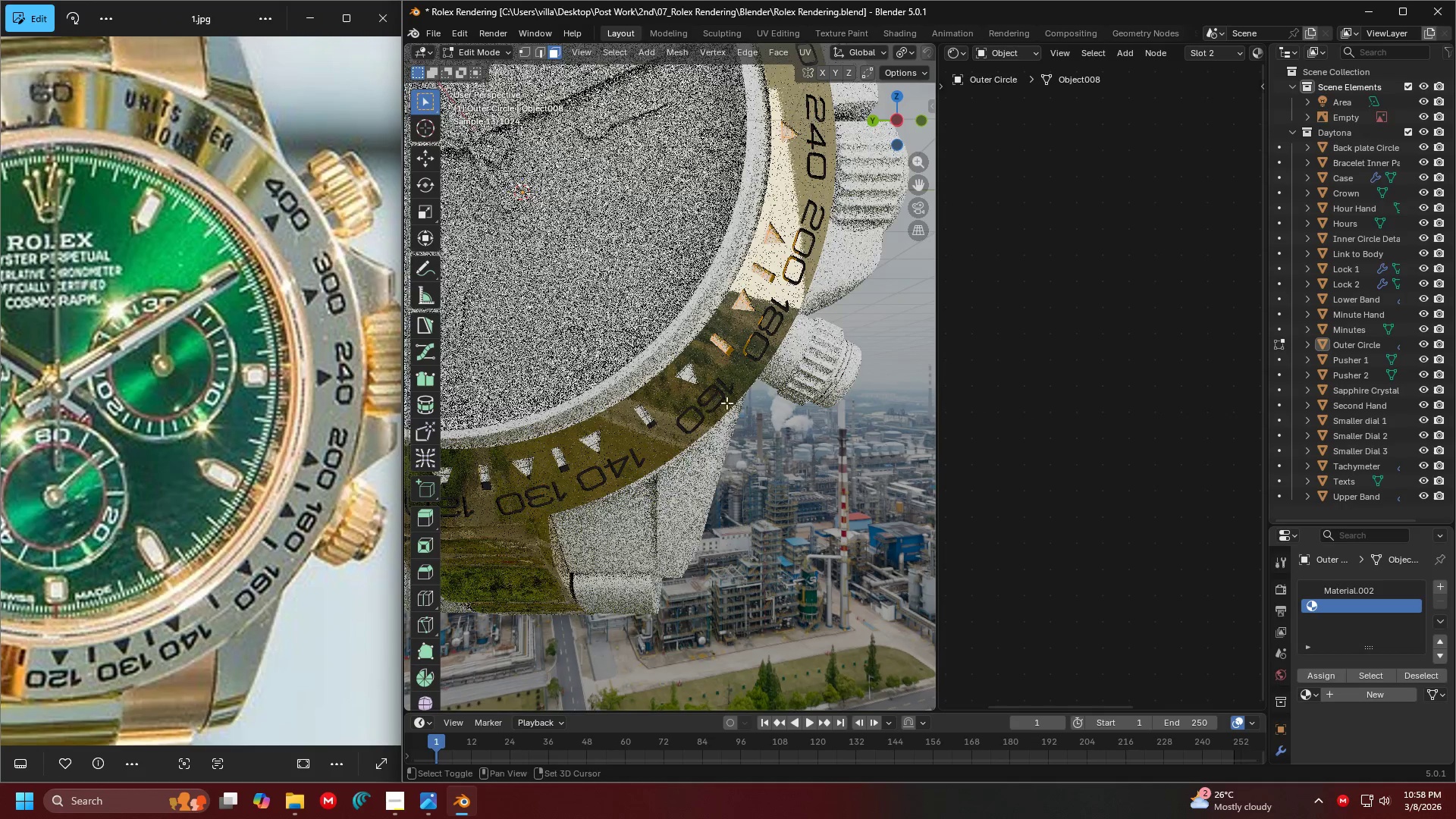 
hold_key(key=ShiftLeft, duration=1.5)
left_click_drag(start_coordinate=[726, 400], to_coordinate=[651, 322])
 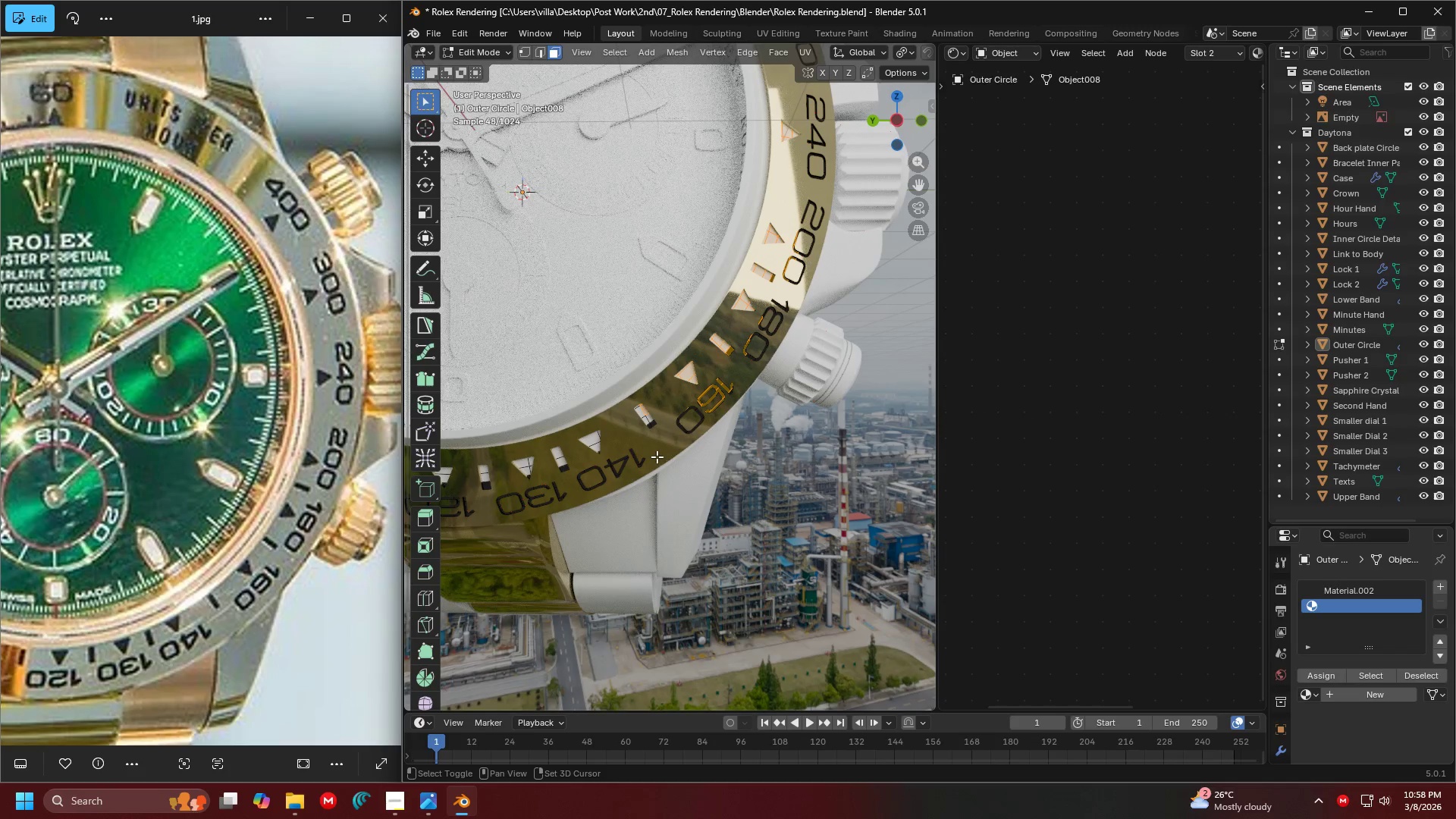 
scroll: coordinate [710, 402], scroll_direction: down, amount: 2.0
 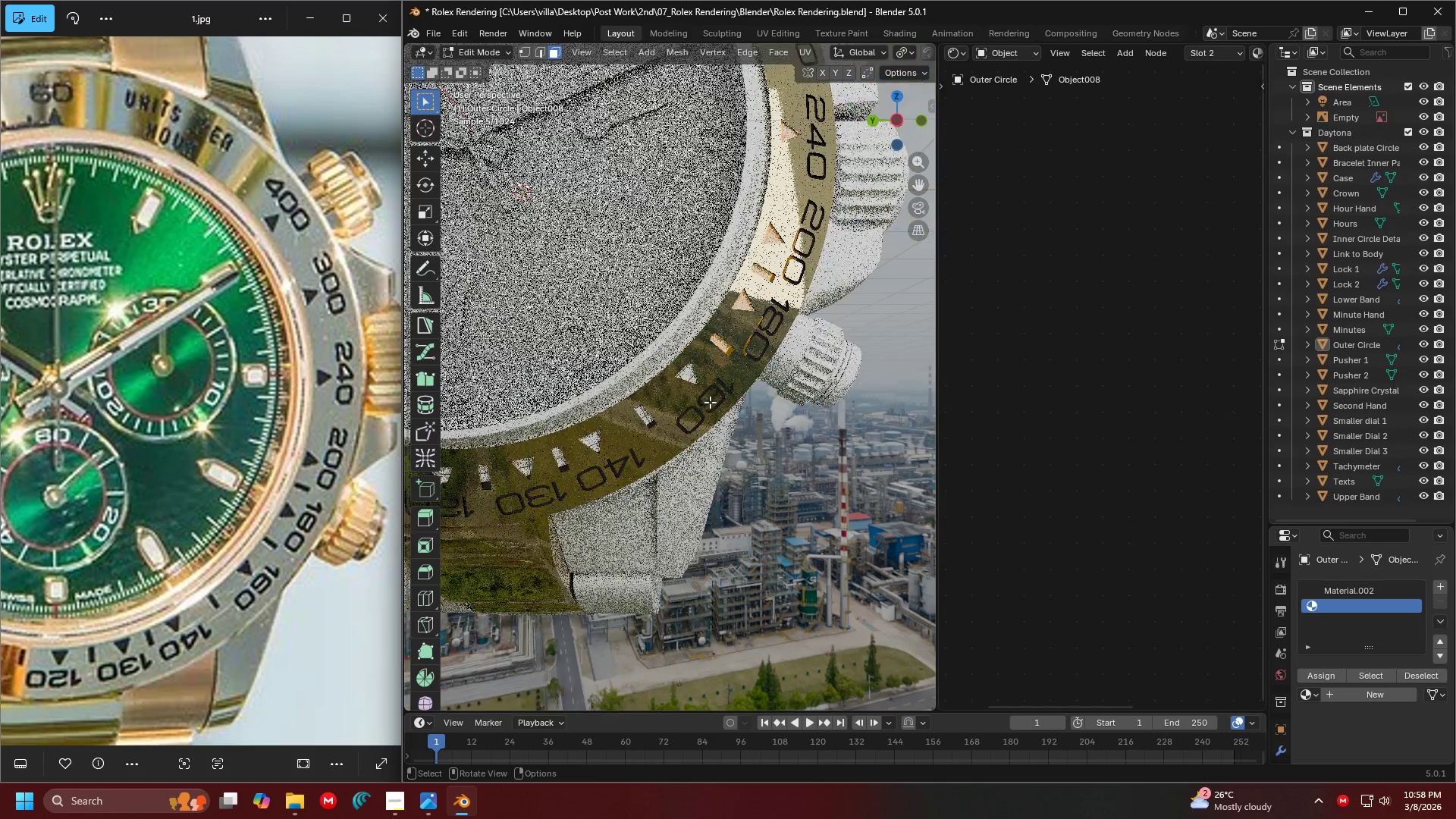 
hold_key(key=ShiftLeft, duration=1.51)
left_click_drag(start_coordinate=[657, 446], to_coordinate=[596, 366])
 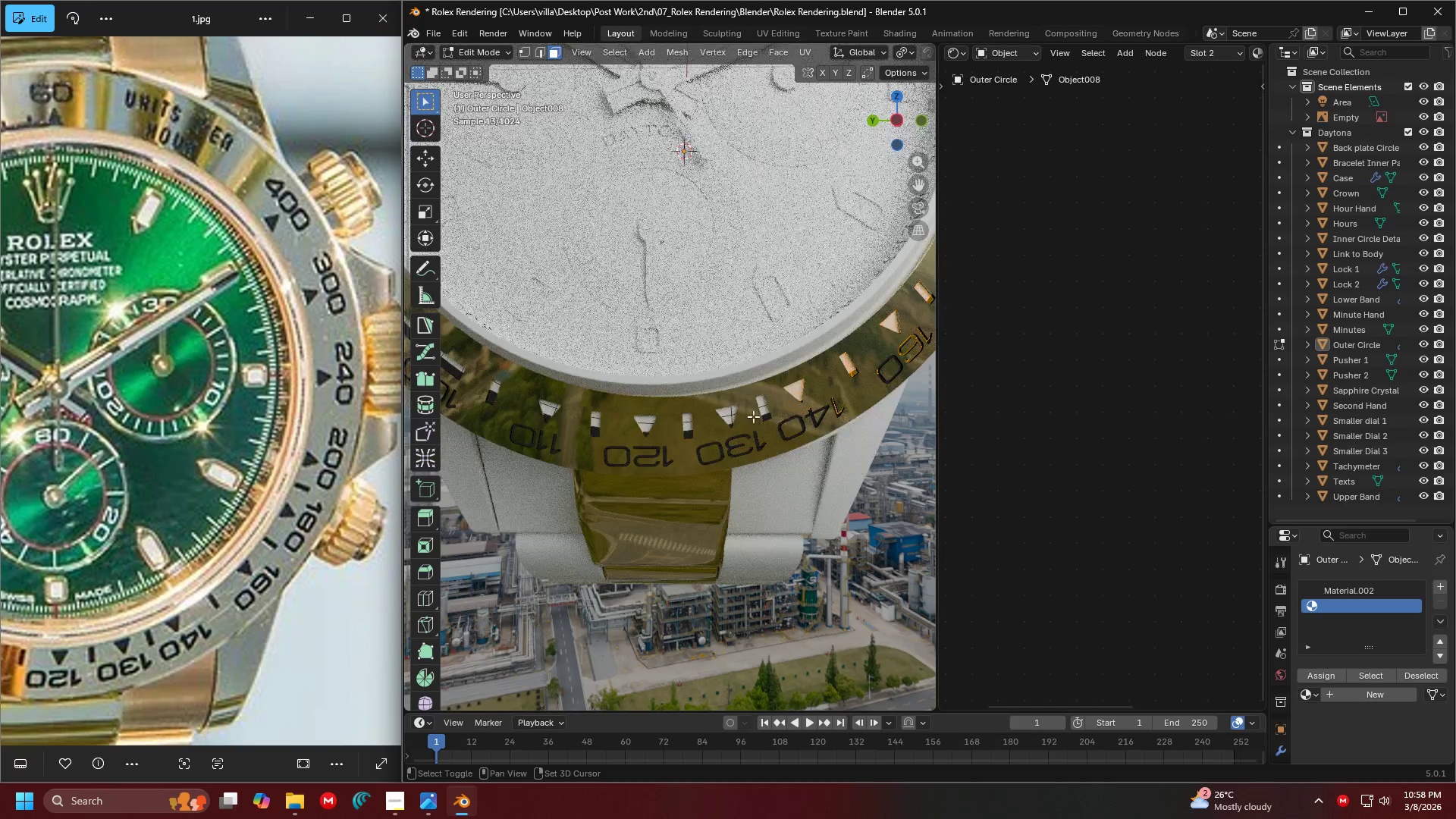 
left_click_drag(start_coordinate=[823, 421], to_coordinate=[682, 308])
 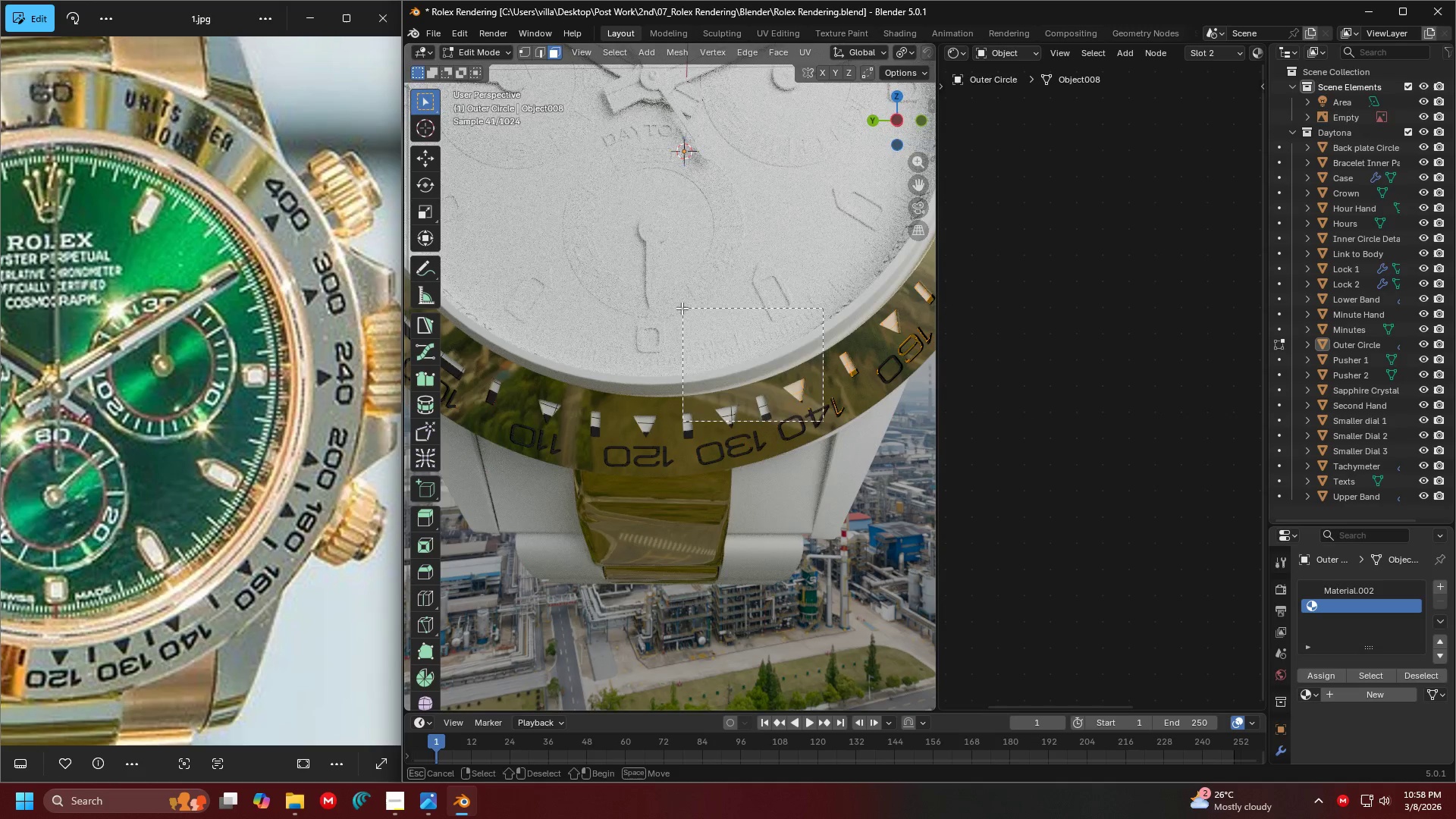 
hold_key(key=ShiftLeft, duration=1.52)
left_click_drag(start_coordinate=[777, 433], to_coordinate=[670, 331])
 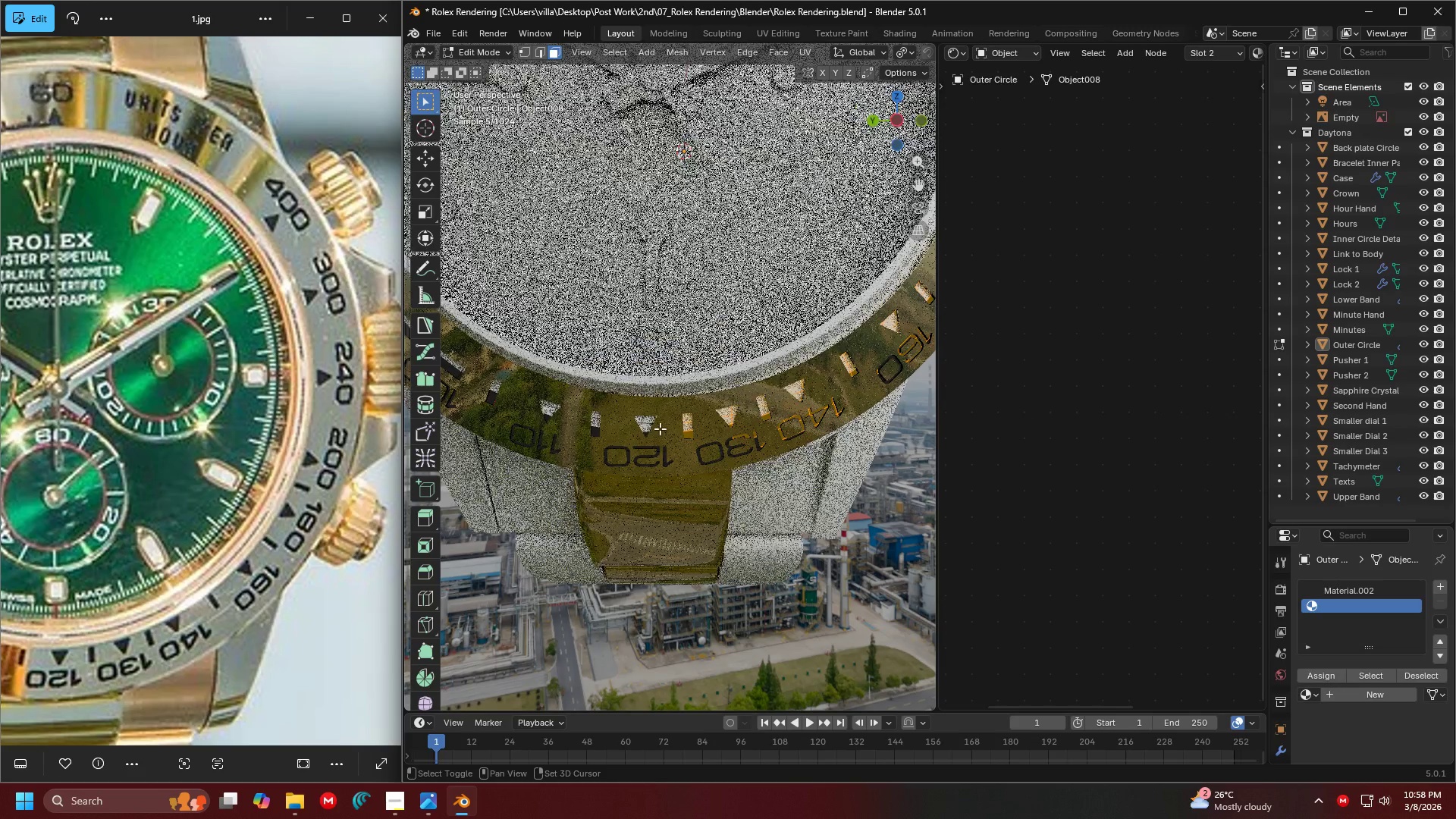 
left_click_drag(start_coordinate=[660, 429], to_coordinate=[611, 354])
 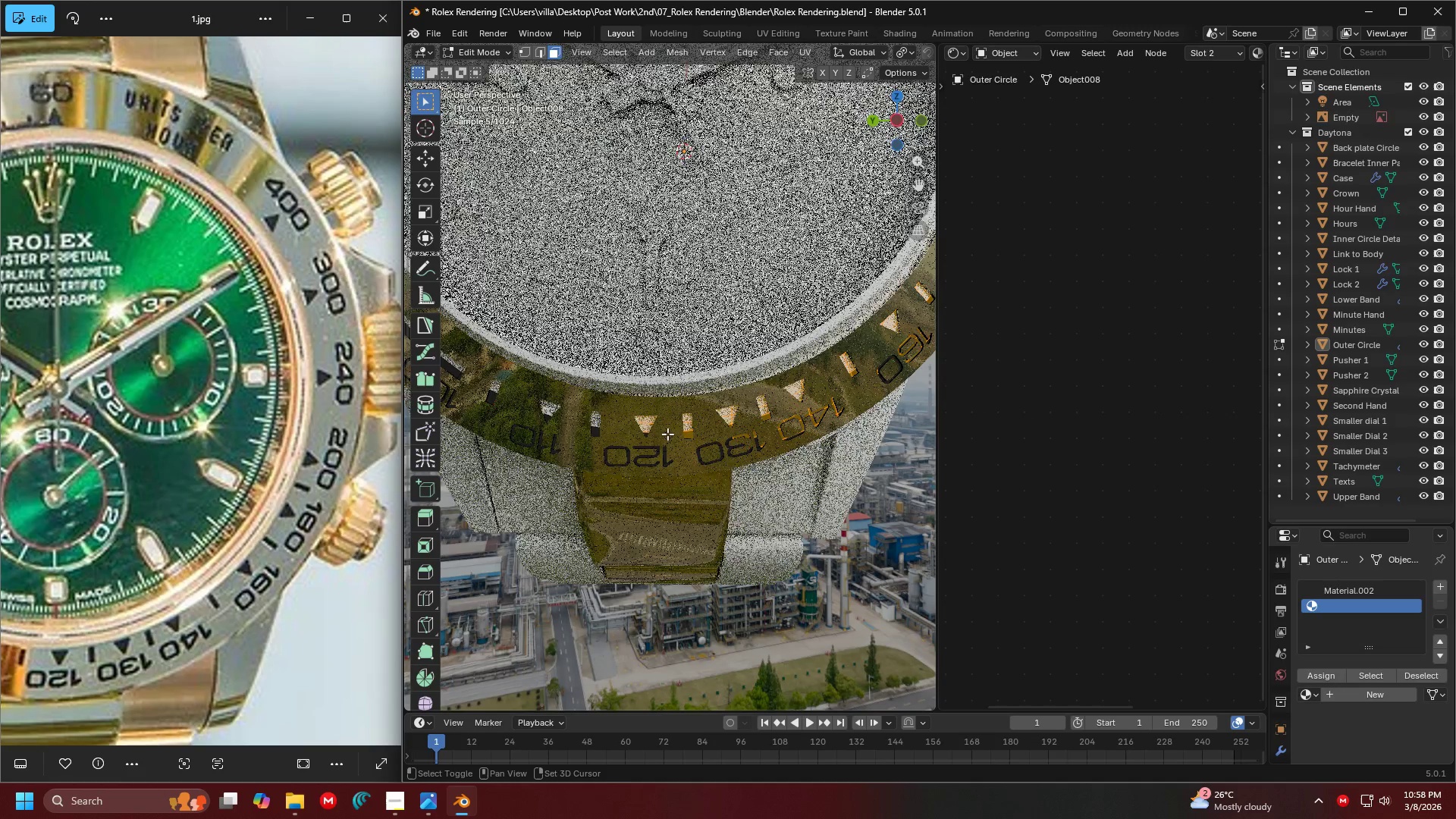 
left_click_drag(start_coordinate=[667, 434], to_coordinate=[549, 359])
 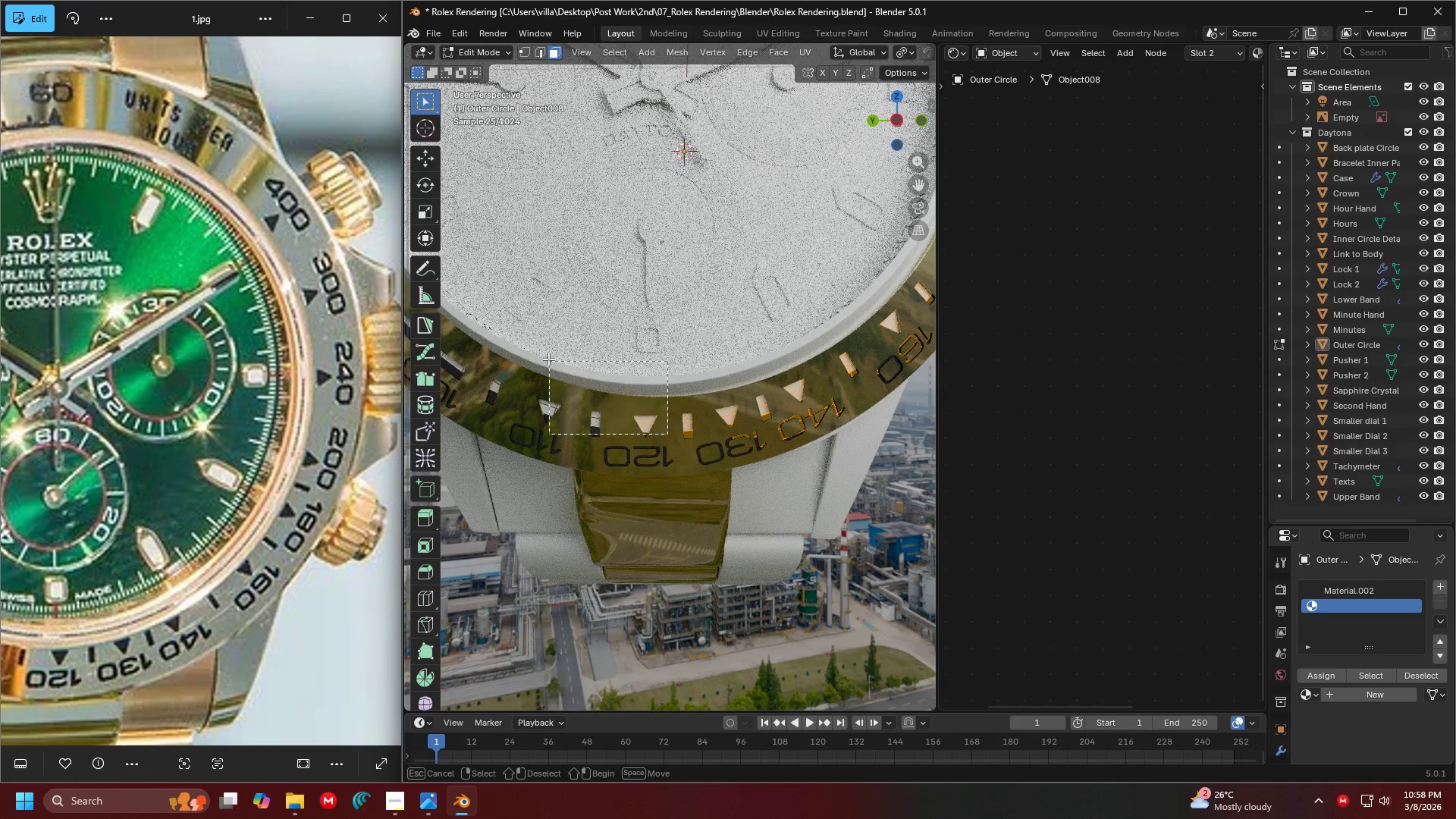 
hold_key(key=ShiftLeft, duration=1.52)
left_click_drag(start_coordinate=[554, 422], to_coordinate=[499, 362])
 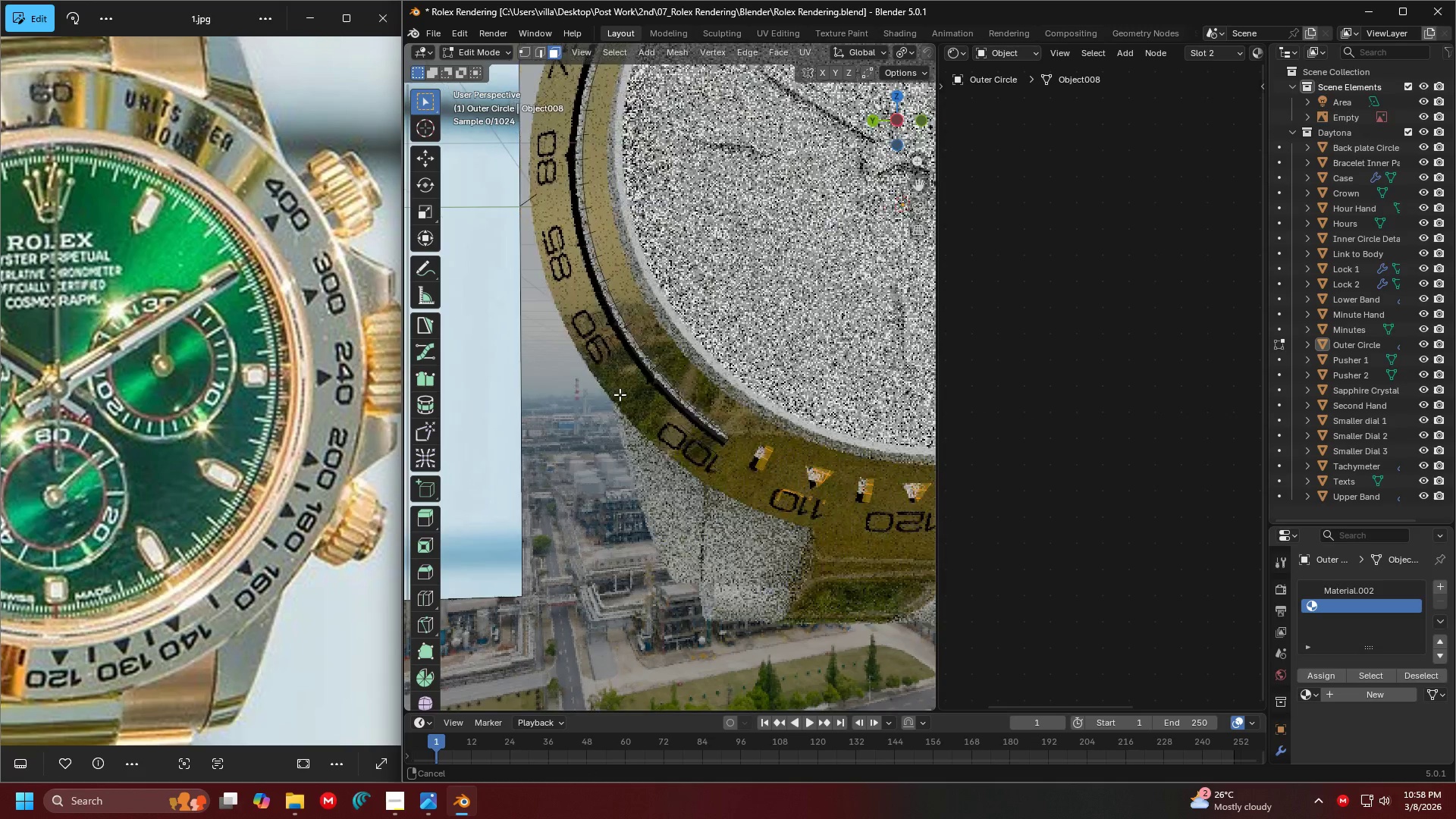 
hold_key(key=ShiftLeft, duration=1.0)
 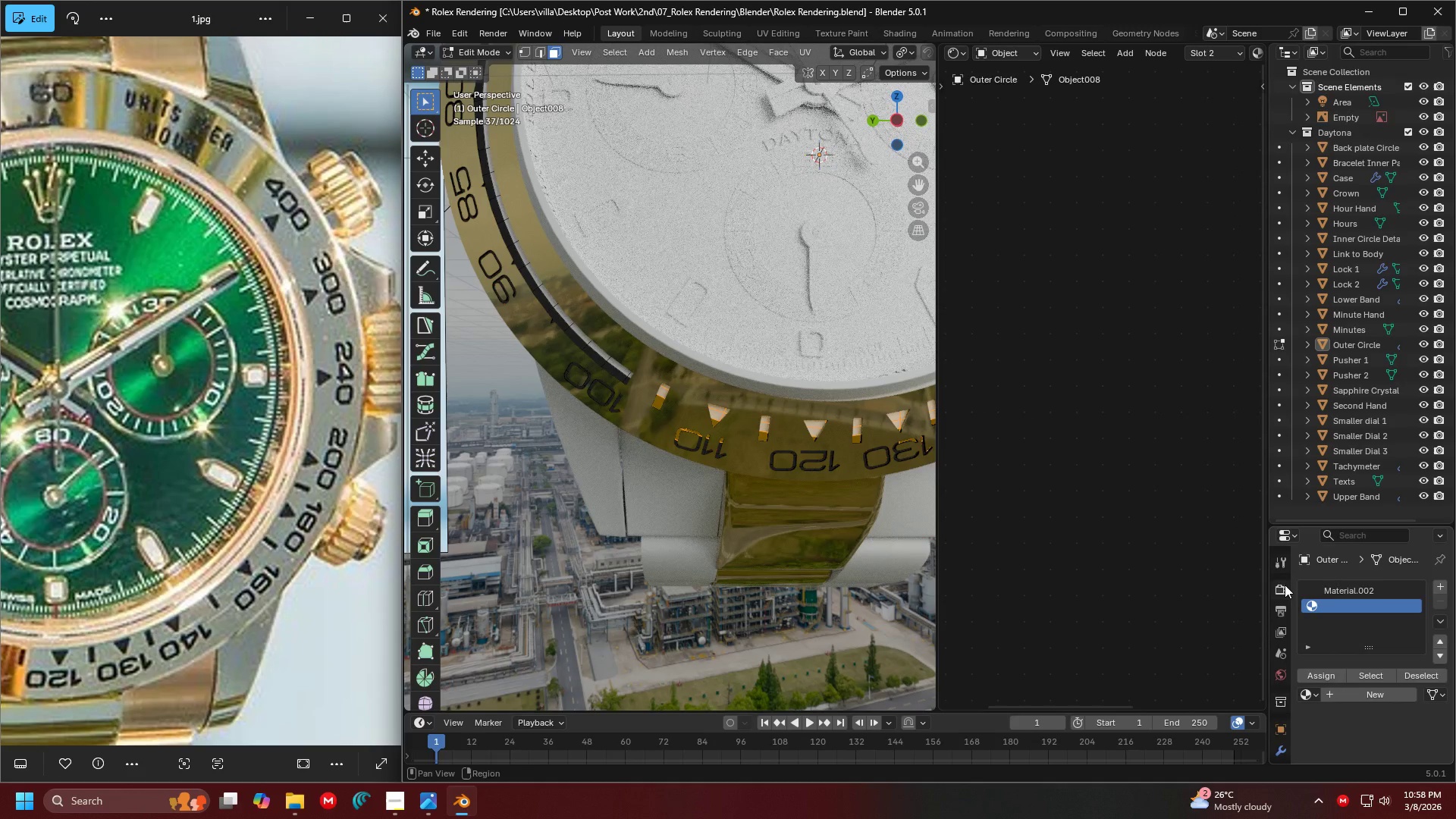 
left_click([1327, 590])
 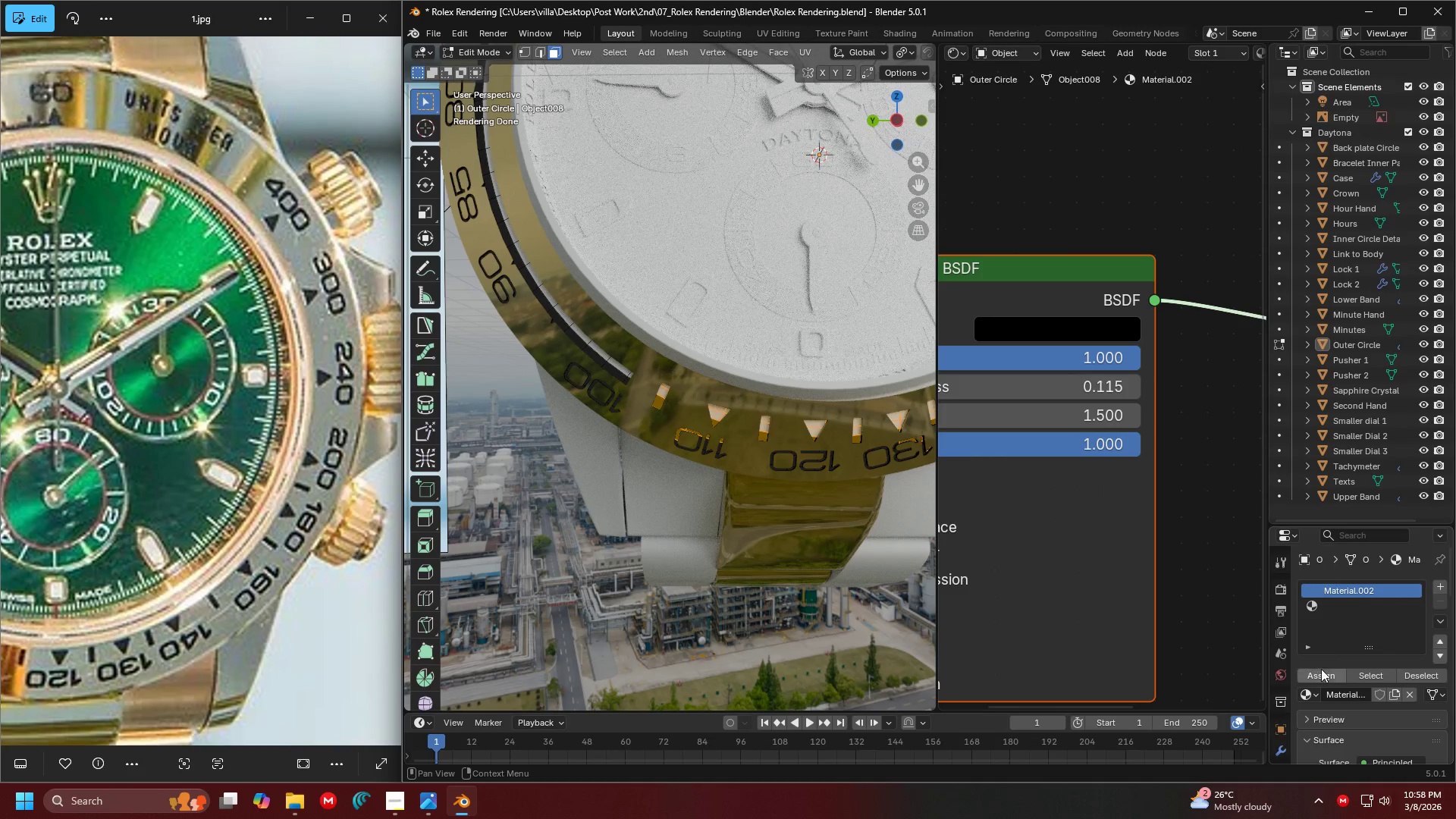 
left_click([1322, 673])
 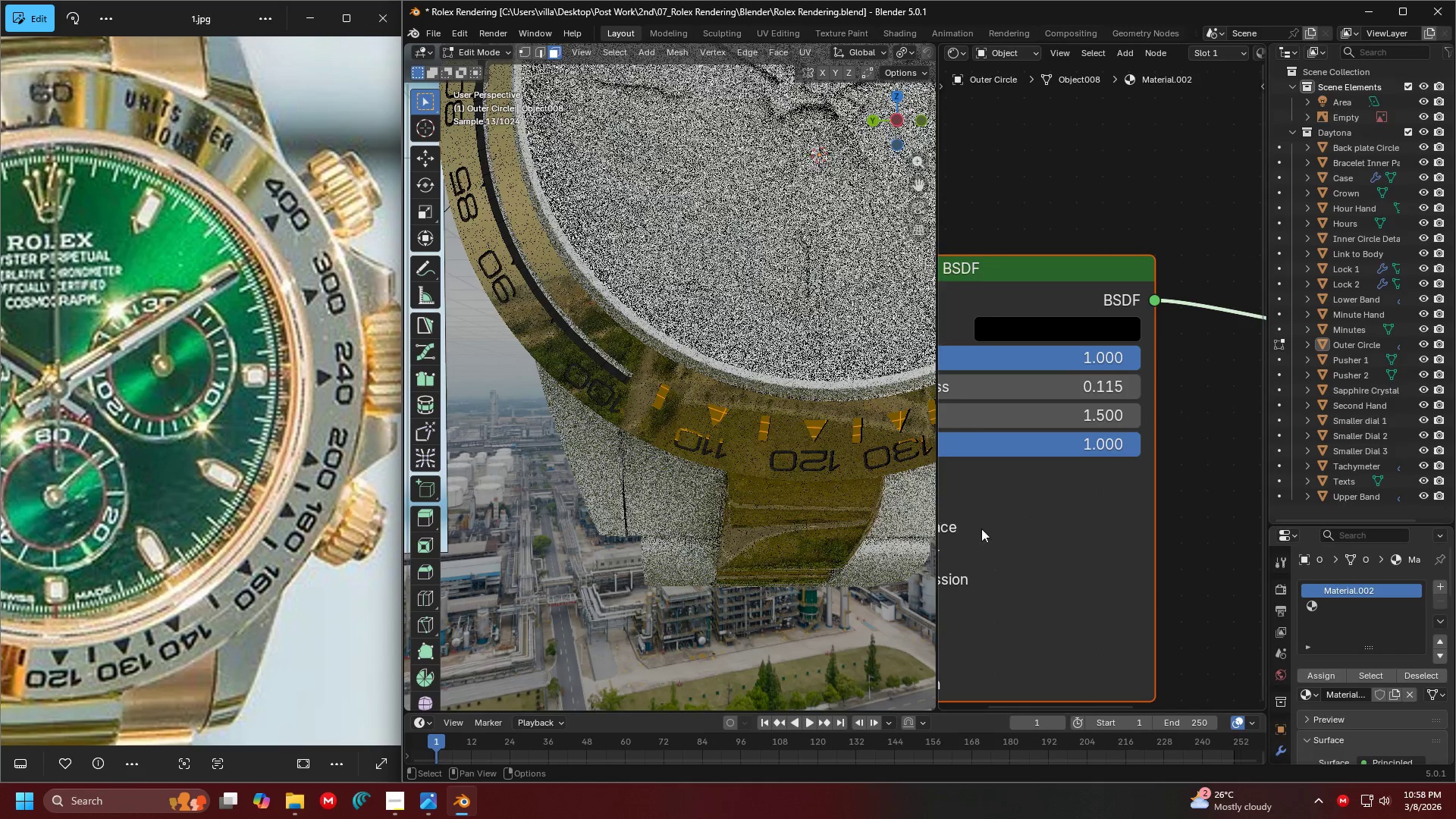 
key(Tab)
 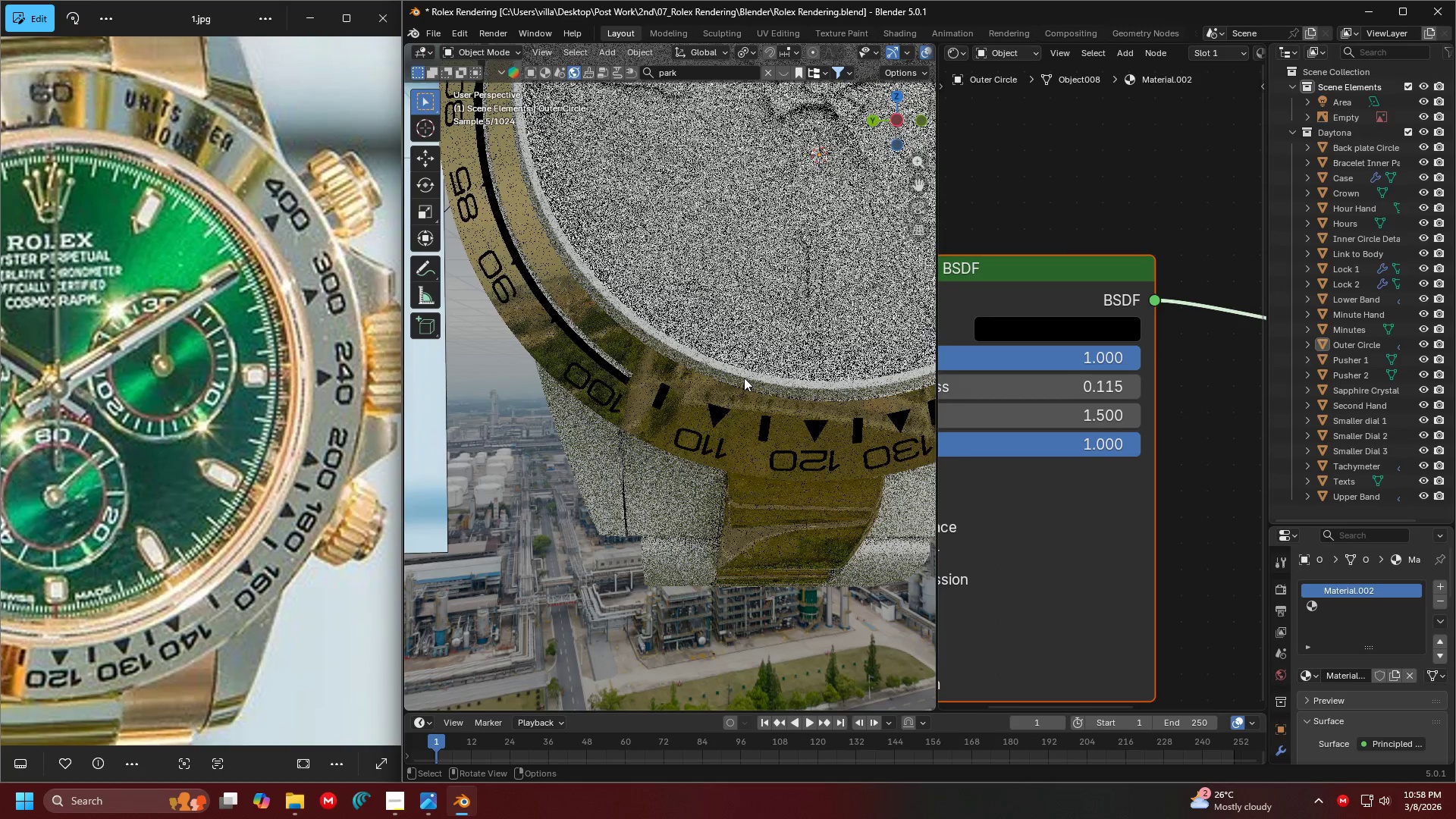 
key(Shift+ShiftLeft)
 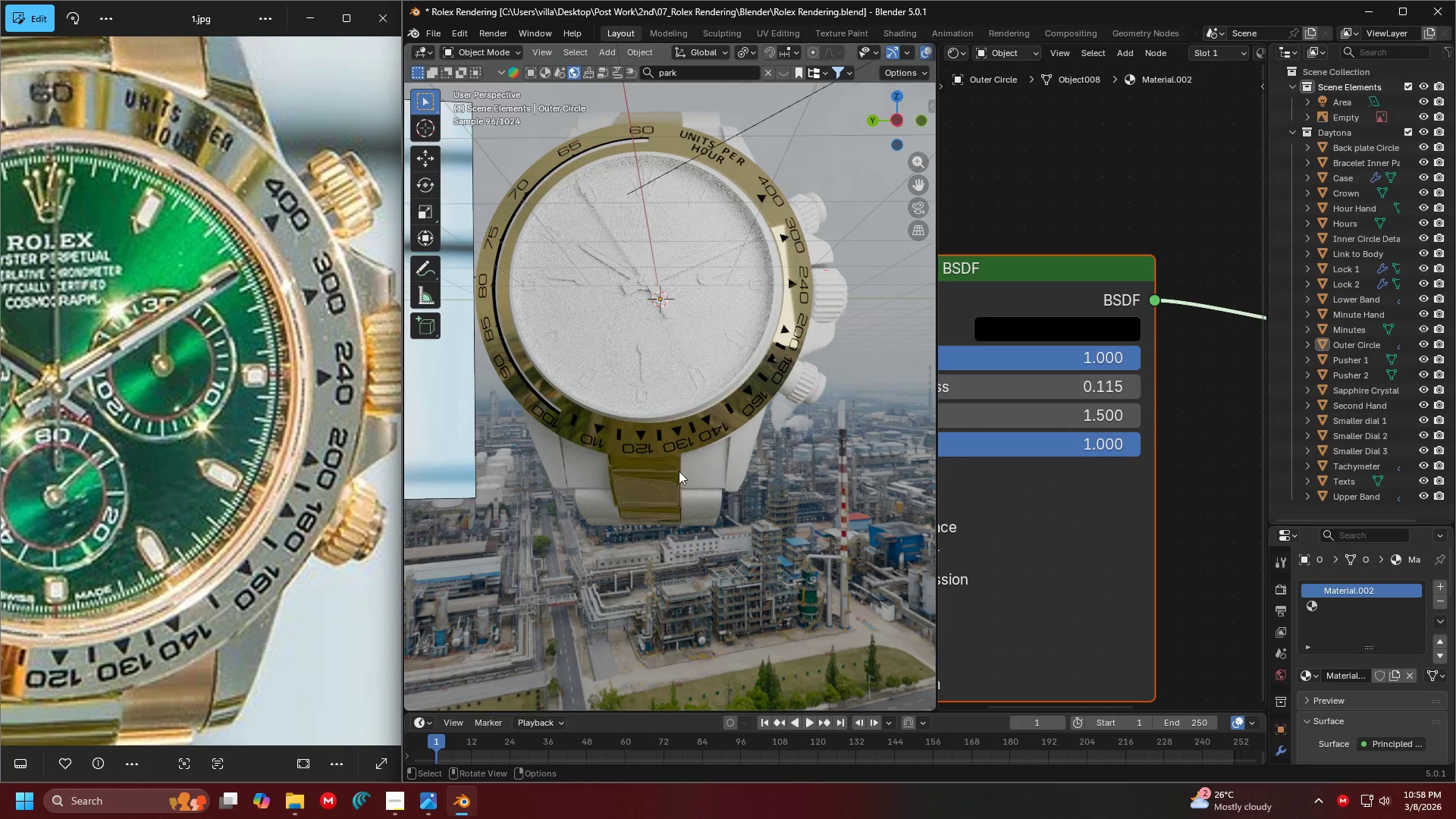 
scroll: coordinate [744, 378], scroll_direction: down, amount: 2.0
 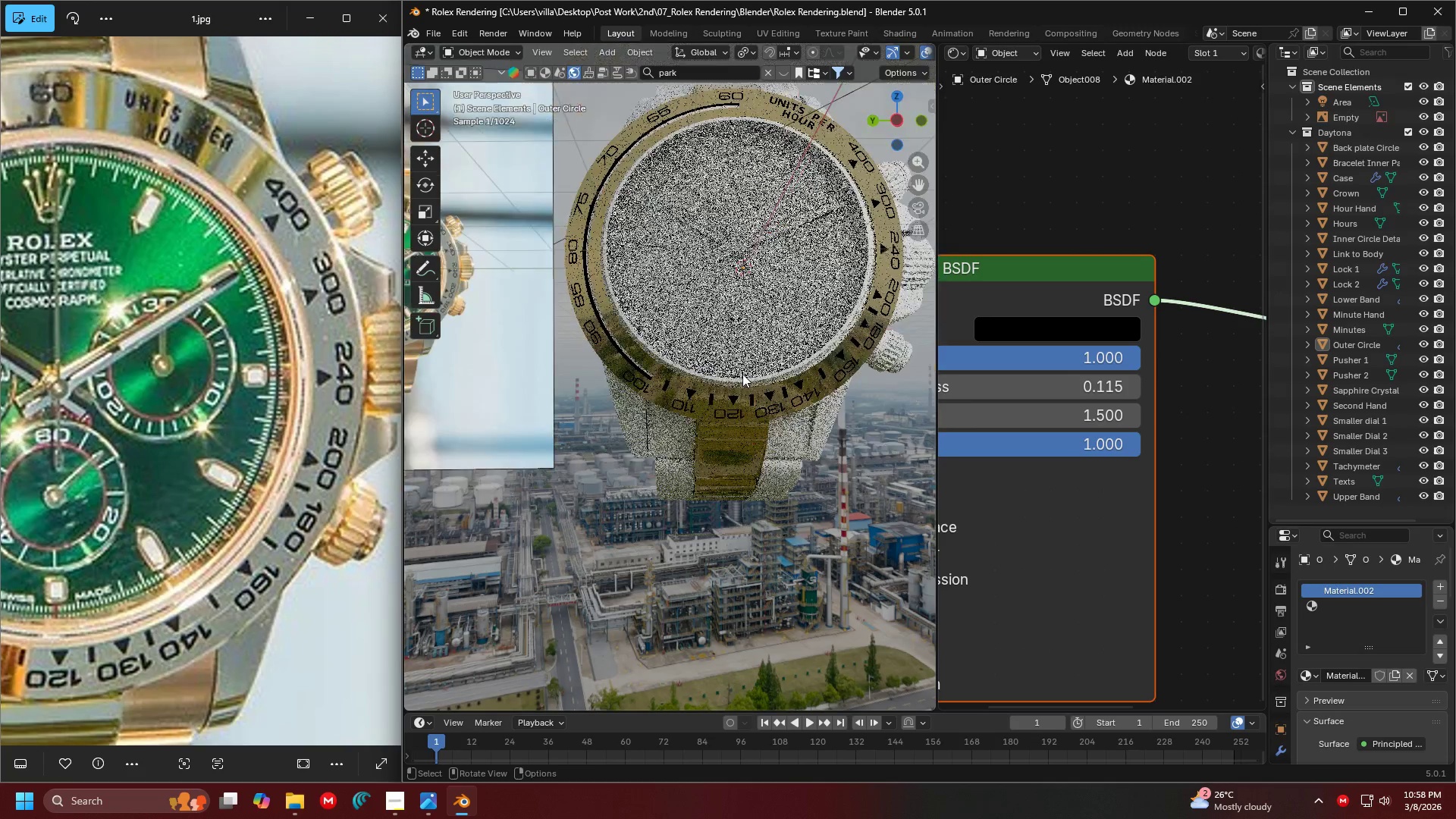 
key(Shift+ShiftLeft)
 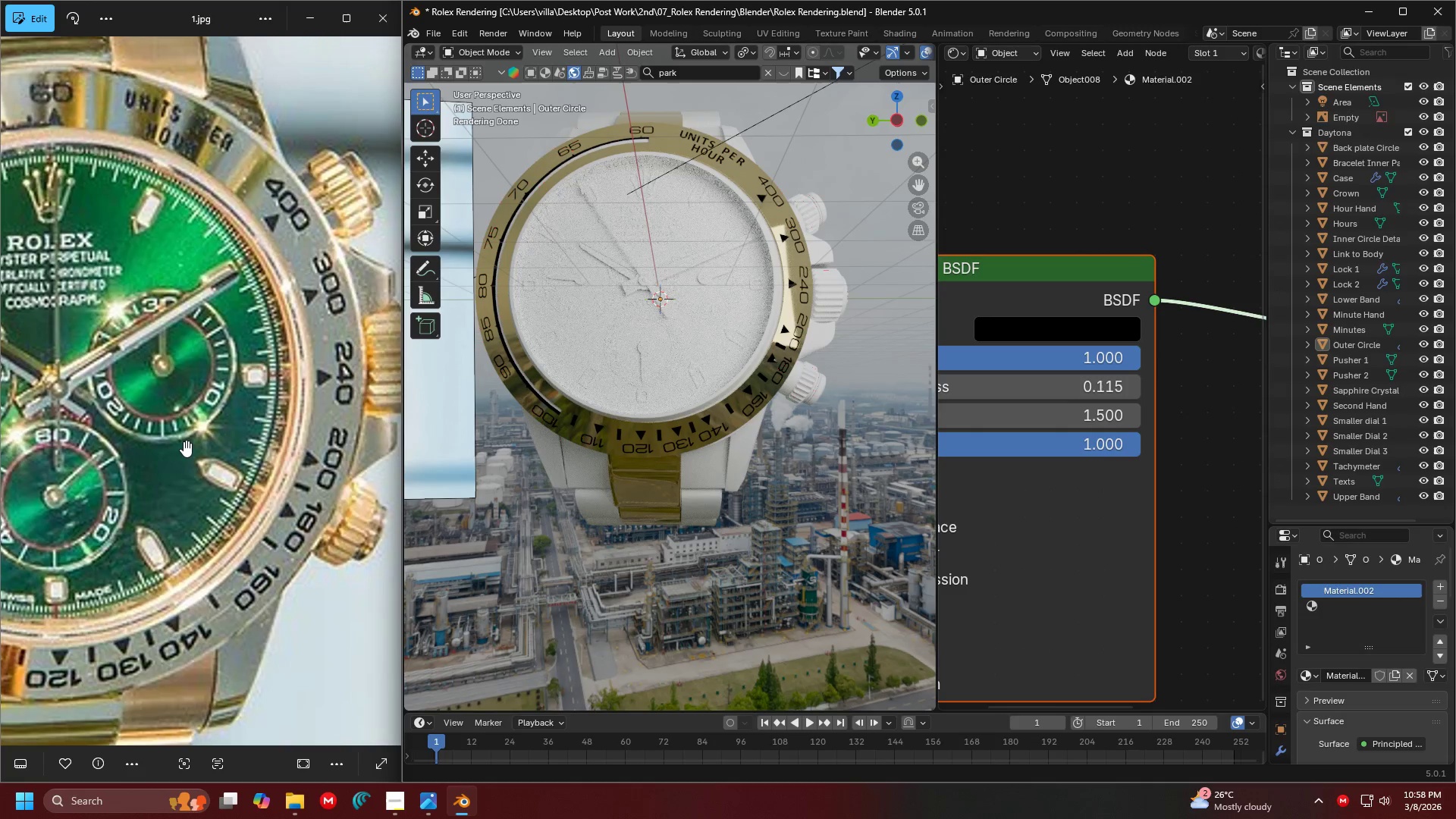 
left_click_drag(start_coordinate=[191, 522], to_coordinate=[382, 416])
 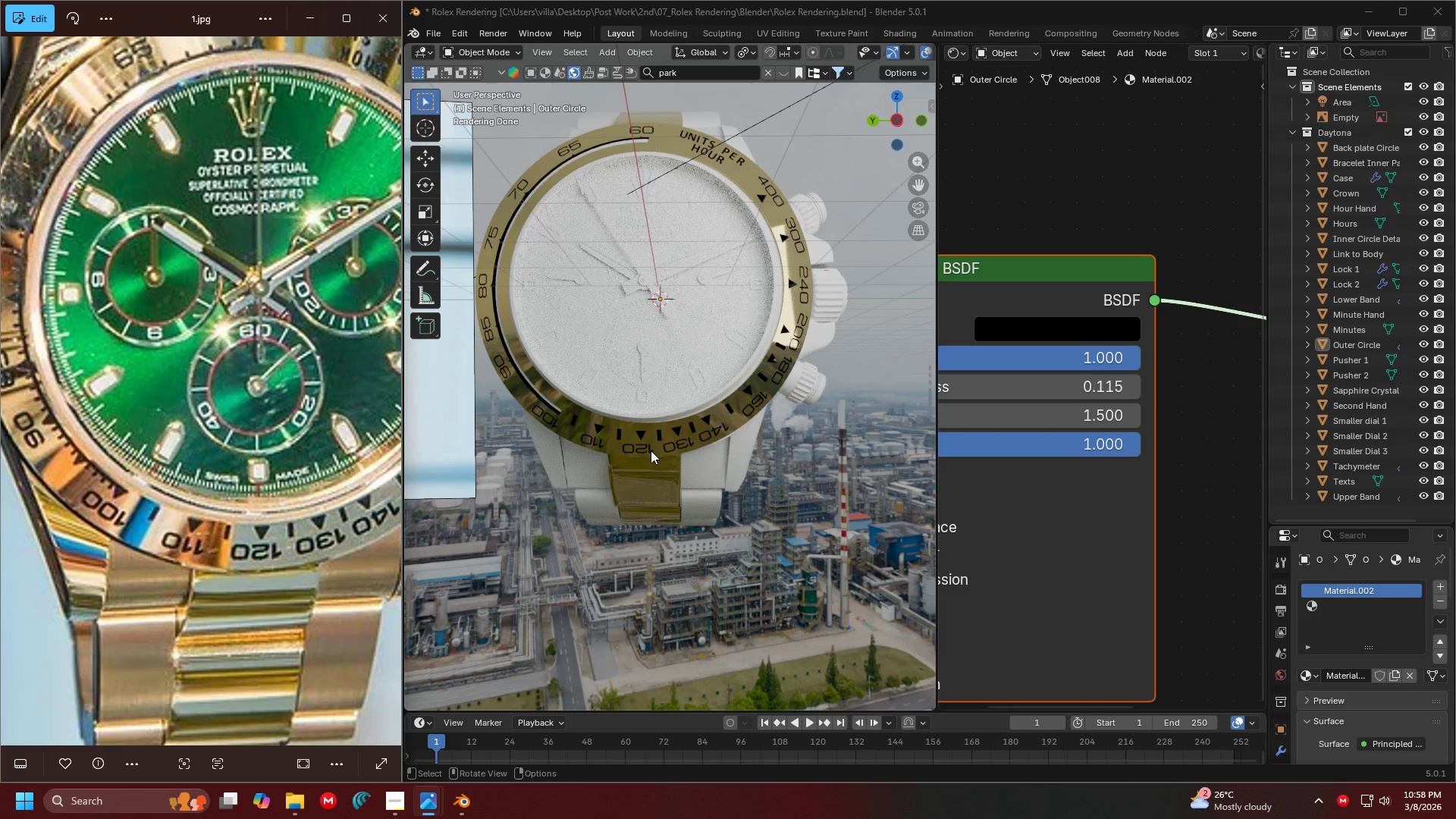 
scroll: coordinate [184, 440], scroll_direction: down, amount: 1.0
 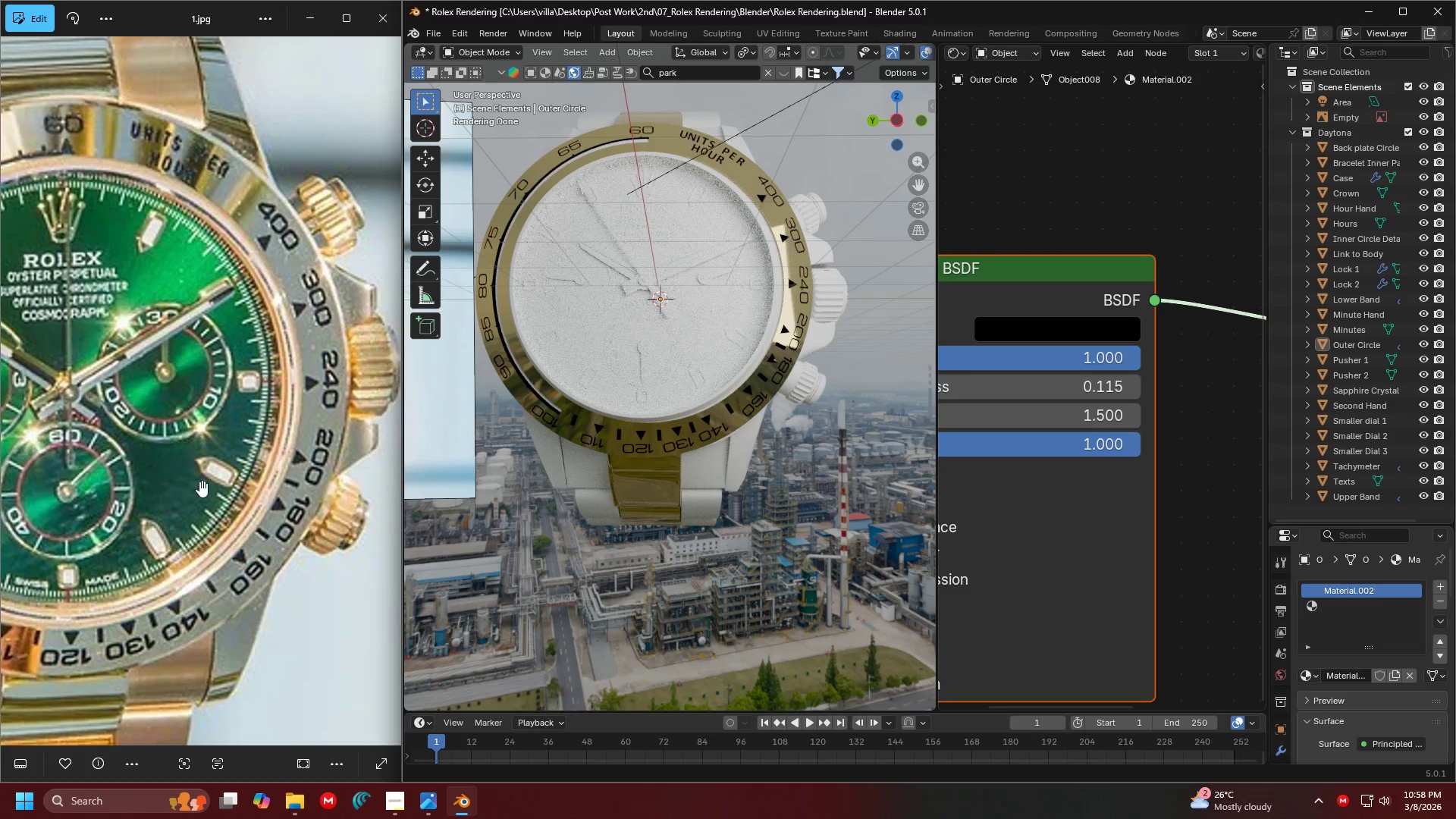 
left_click_drag(start_coordinate=[589, 444], to_coordinate=[623, 439])
 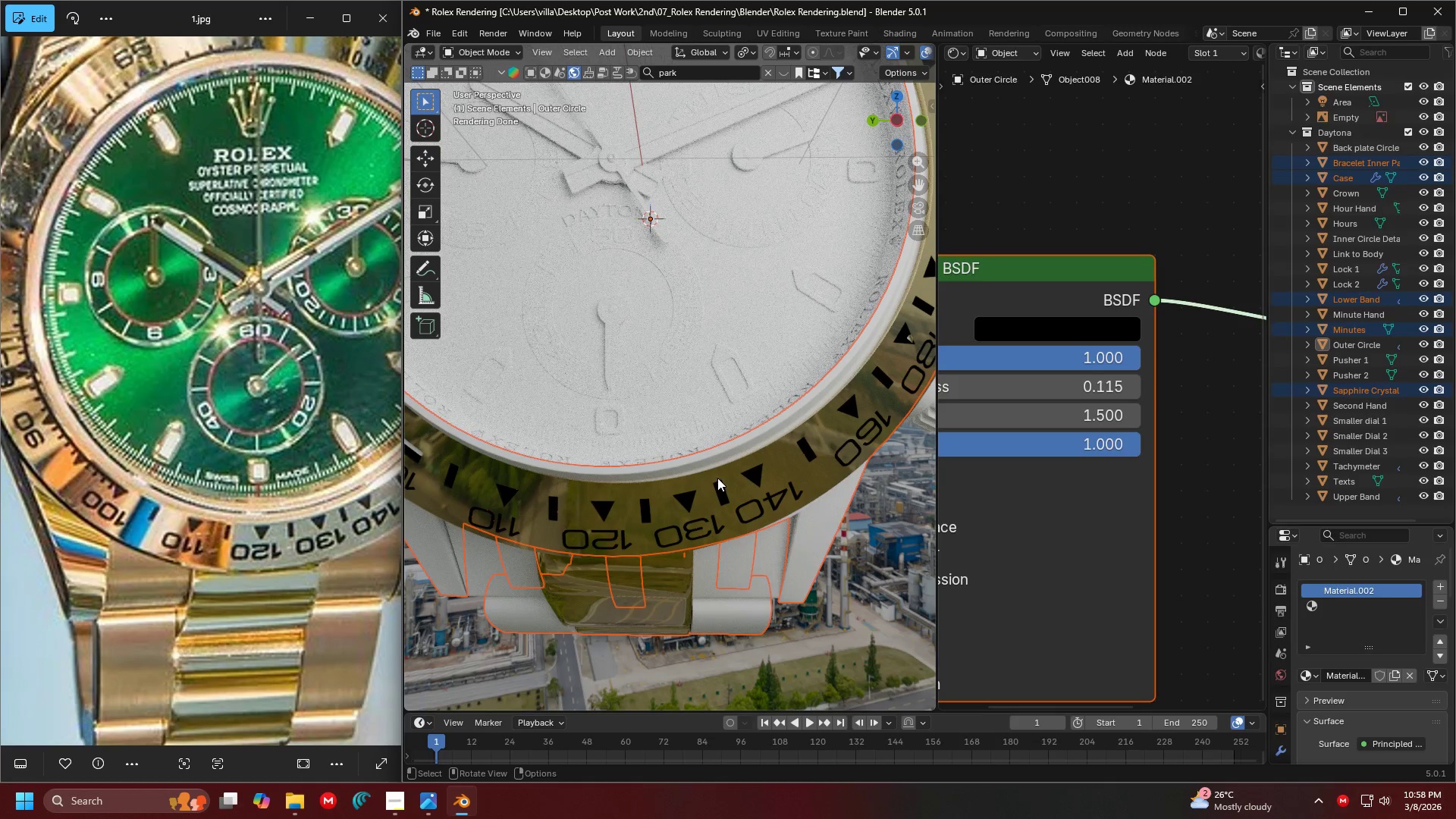 
scroll: coordinate [548, 438], scroll_direction: up, amount: 2.0
 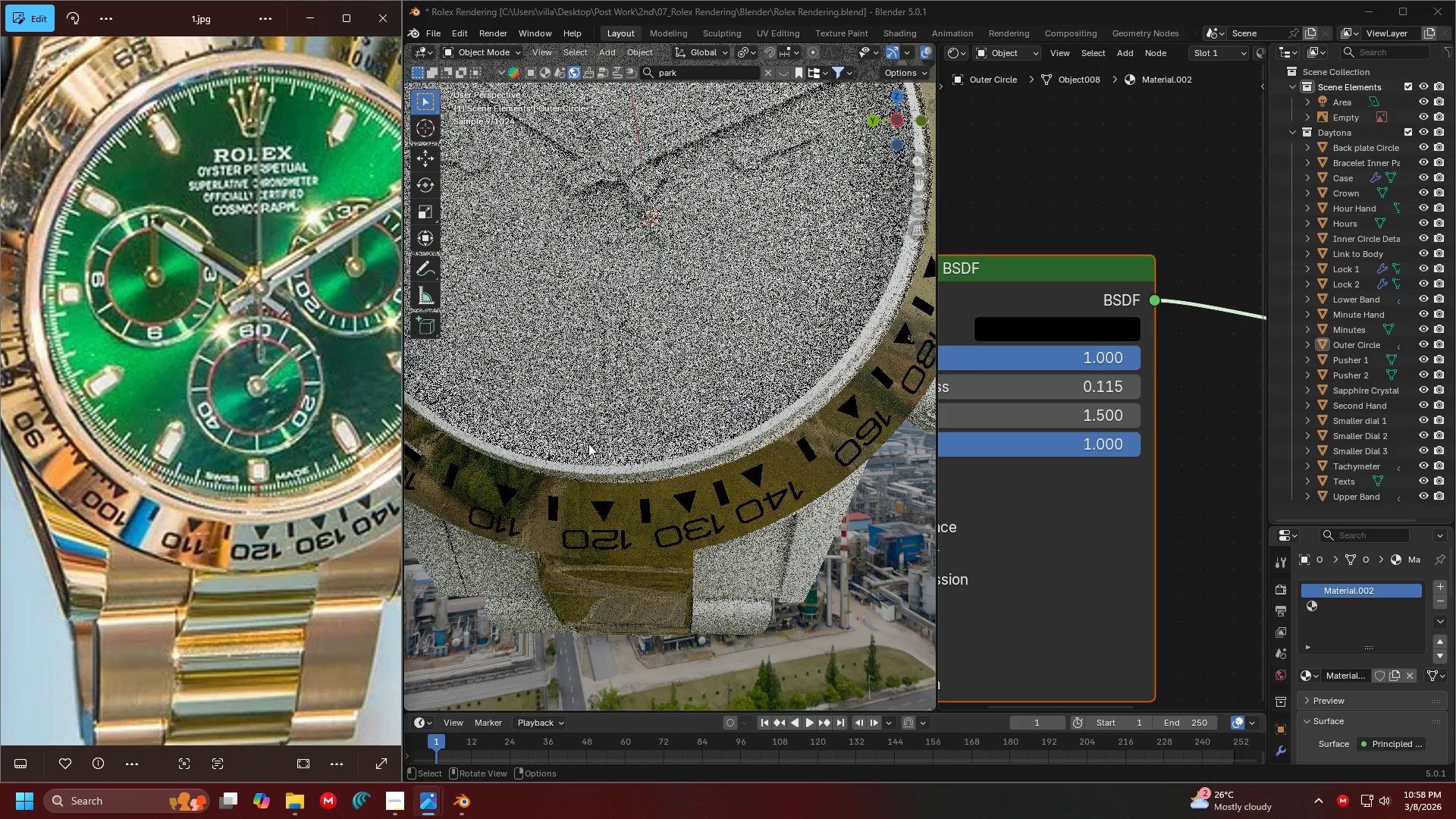 
key(Escape)
 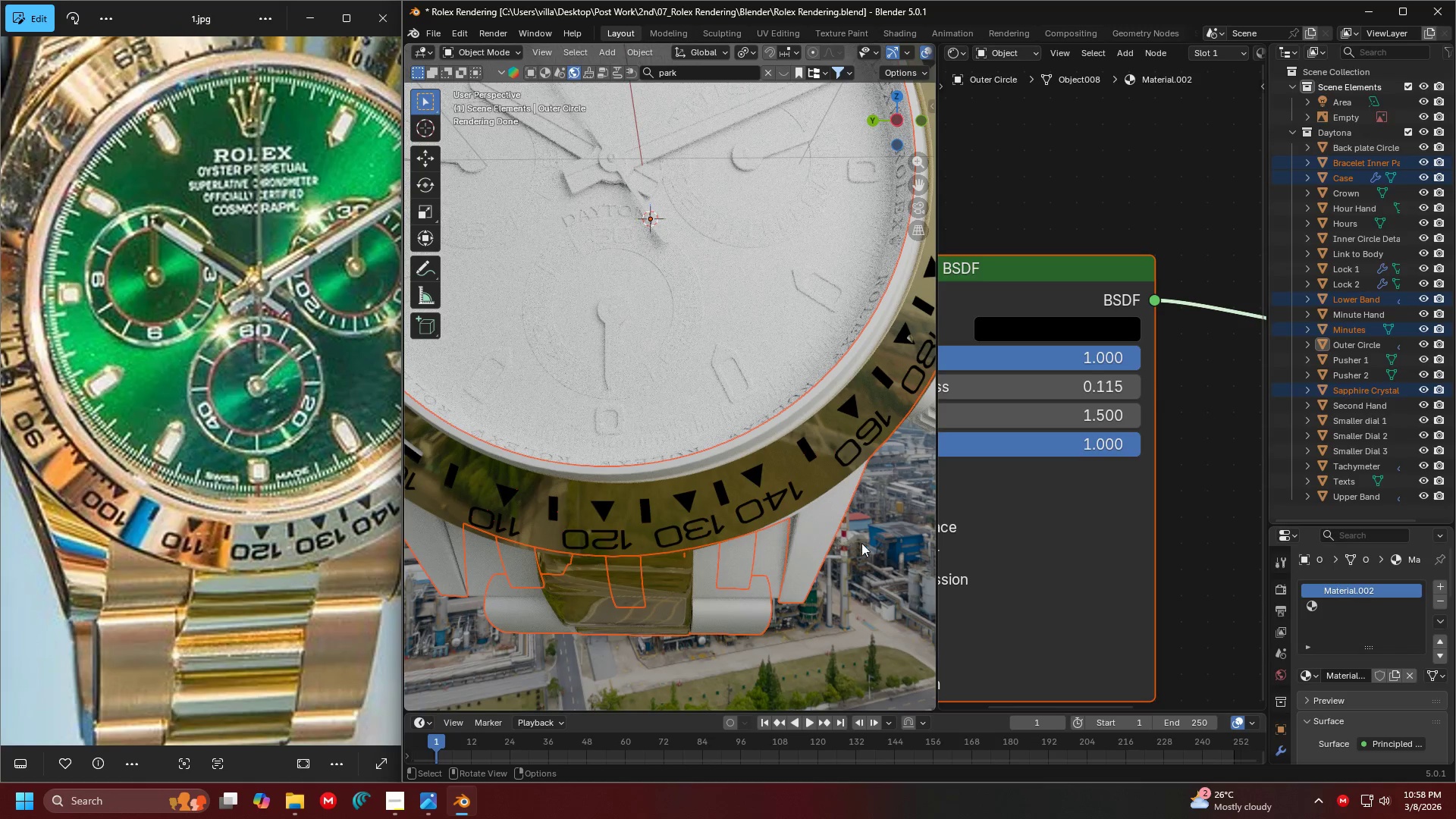 
left_click([908, 551])
 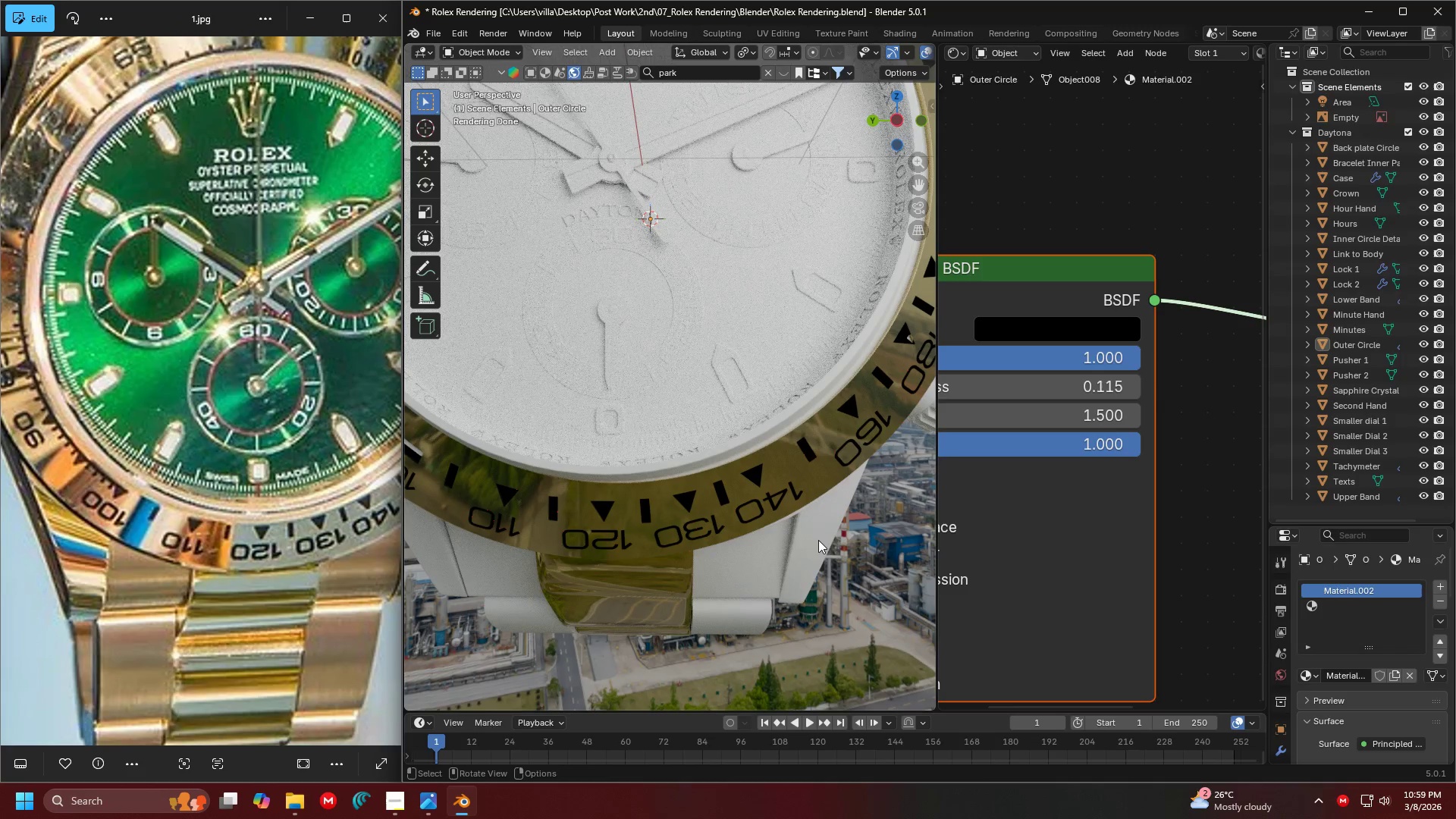 
hold_key(key=ShiftLeft, duration=0.47)
 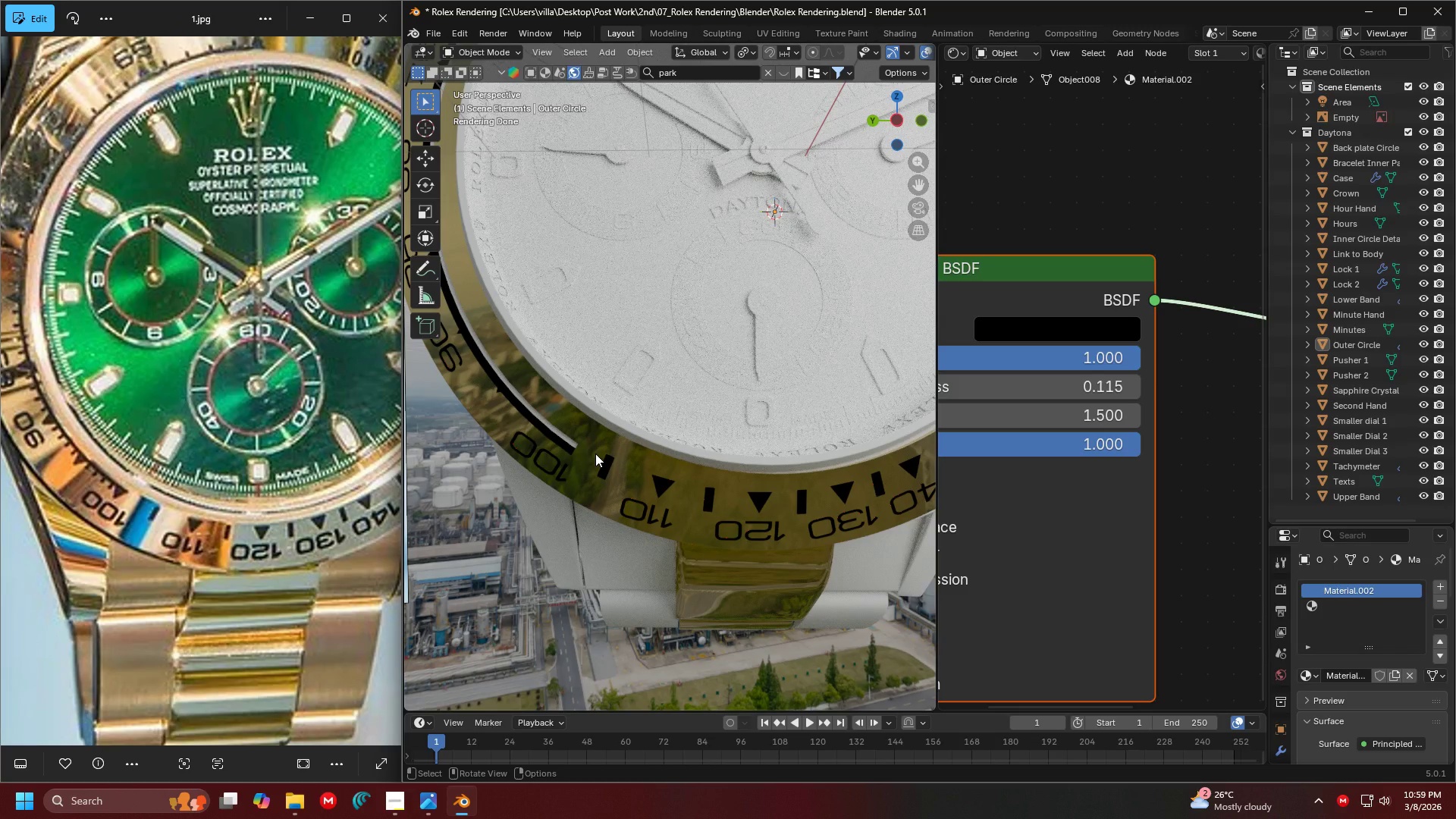 
hold_key(key=ShiftLeft, duration=1.11)
 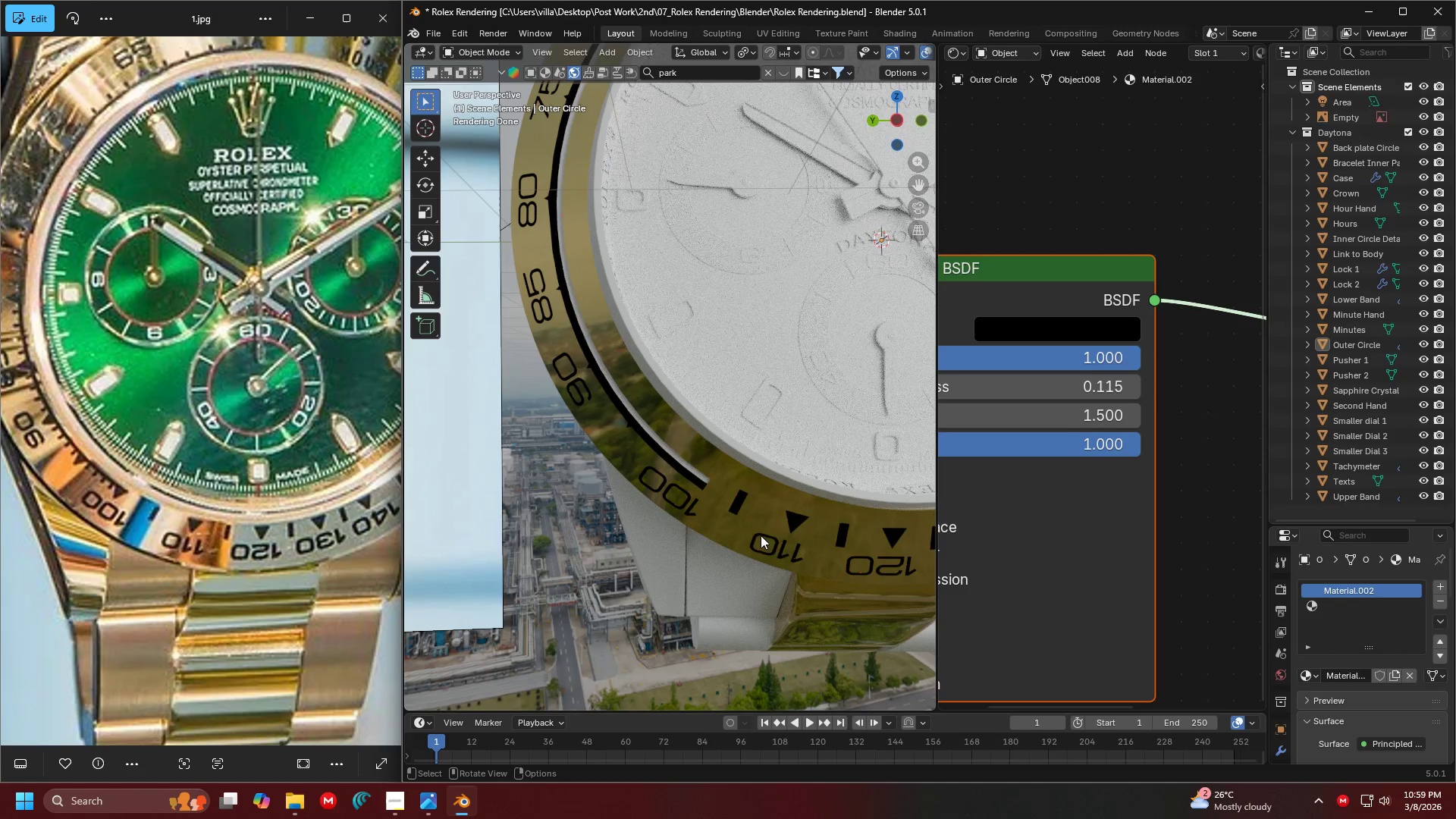 
hold_key(key=ShiftLeft, duration=0.67)
 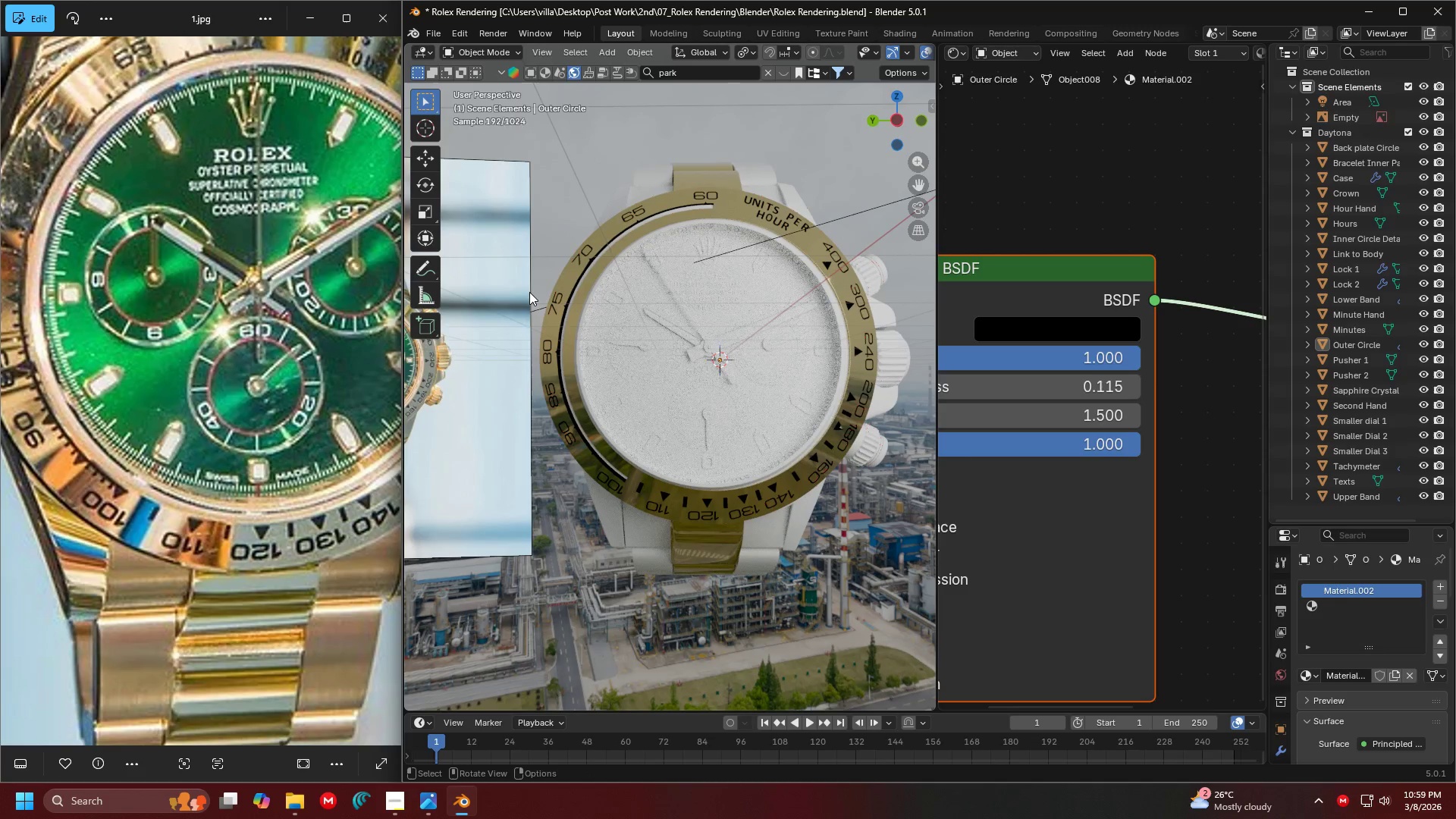 
scroll: coordinate [749, 491], scroll_direction: down, amount: 2.0
 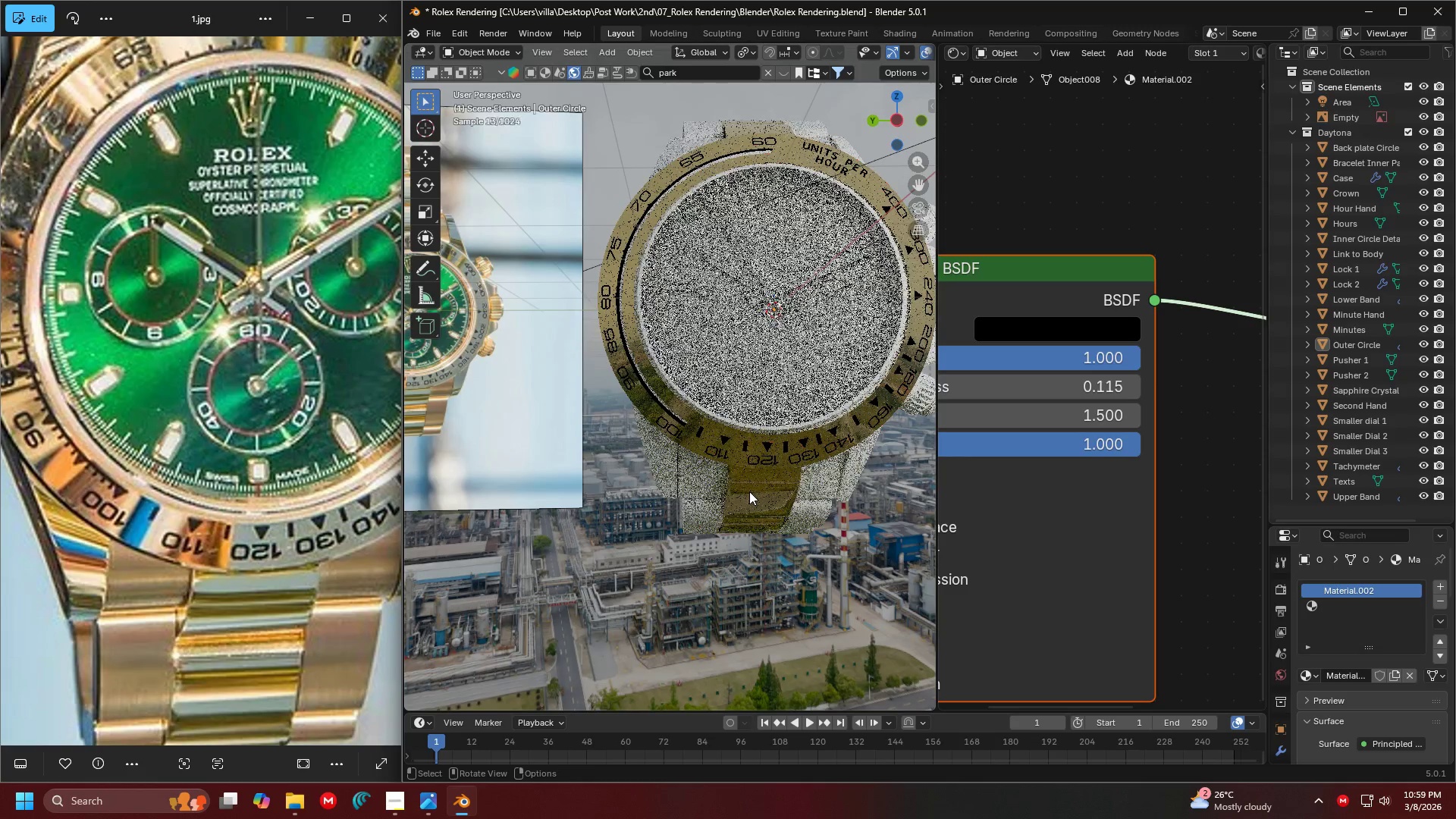 
hold_key(key=ShiftLeft, duration=0.61)
 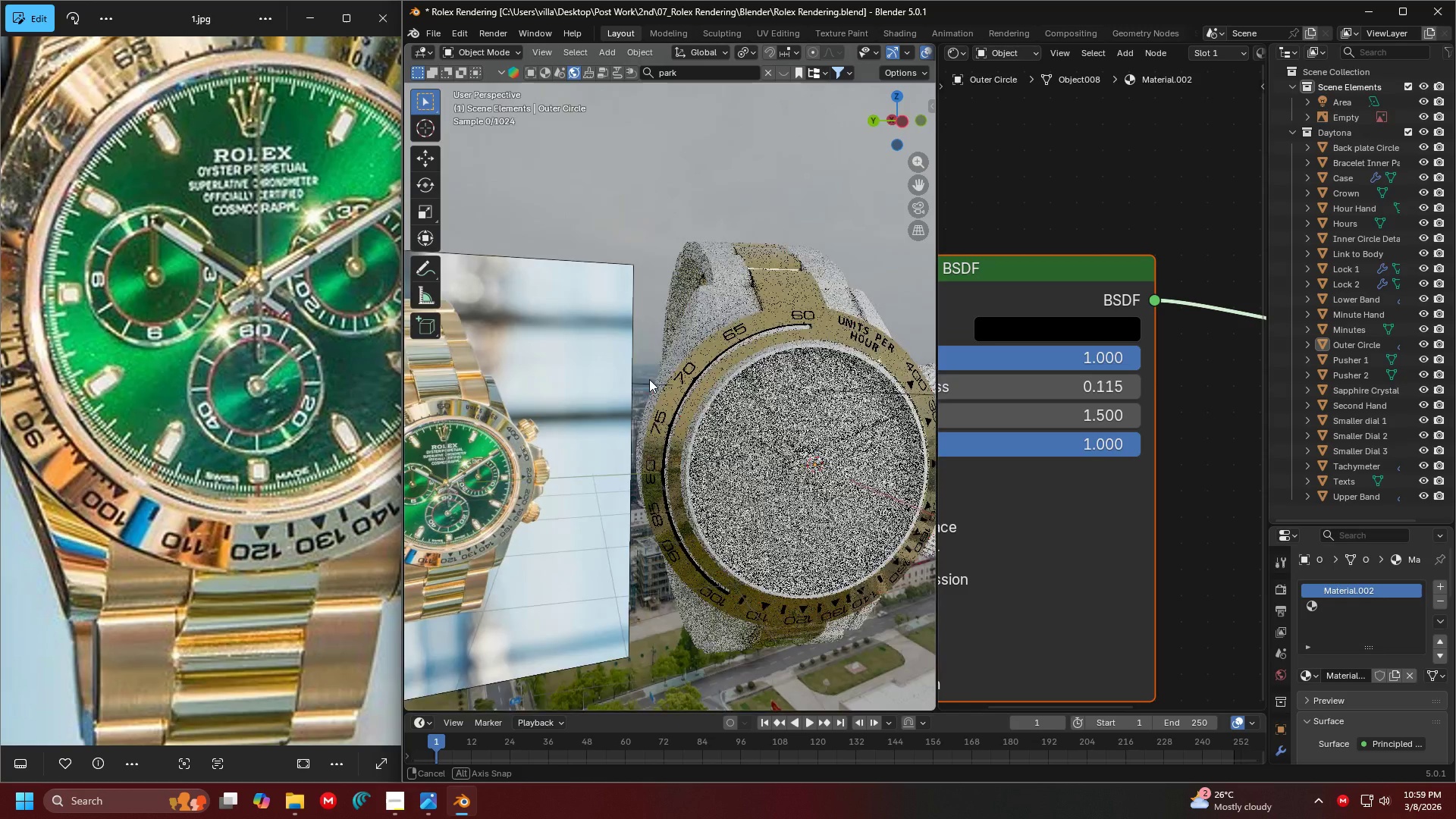 
key(Shift+ShiftLeft)
 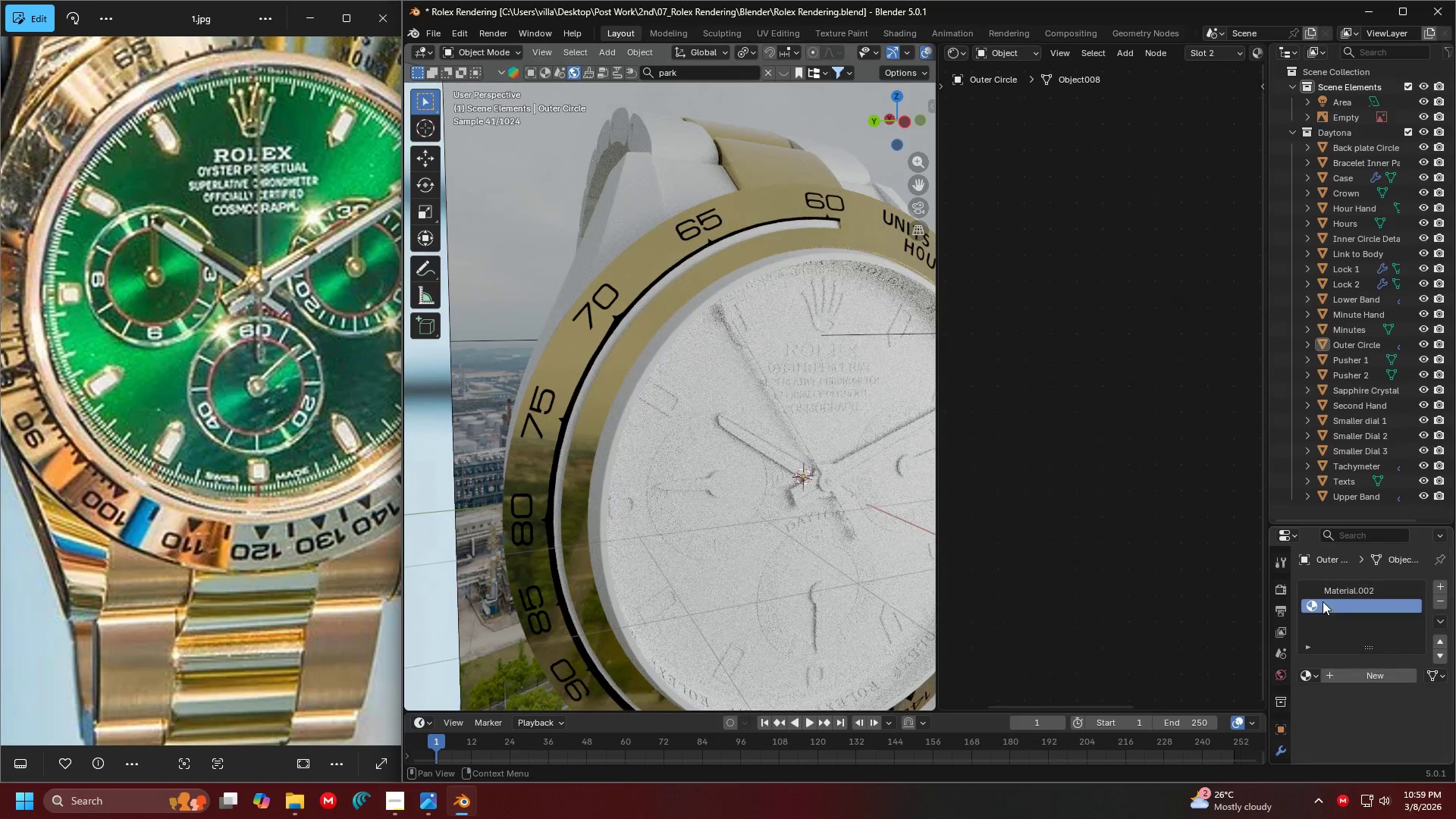 
scroll: coordinate [673, 384], scroll_direction: up, amount: 2.0
 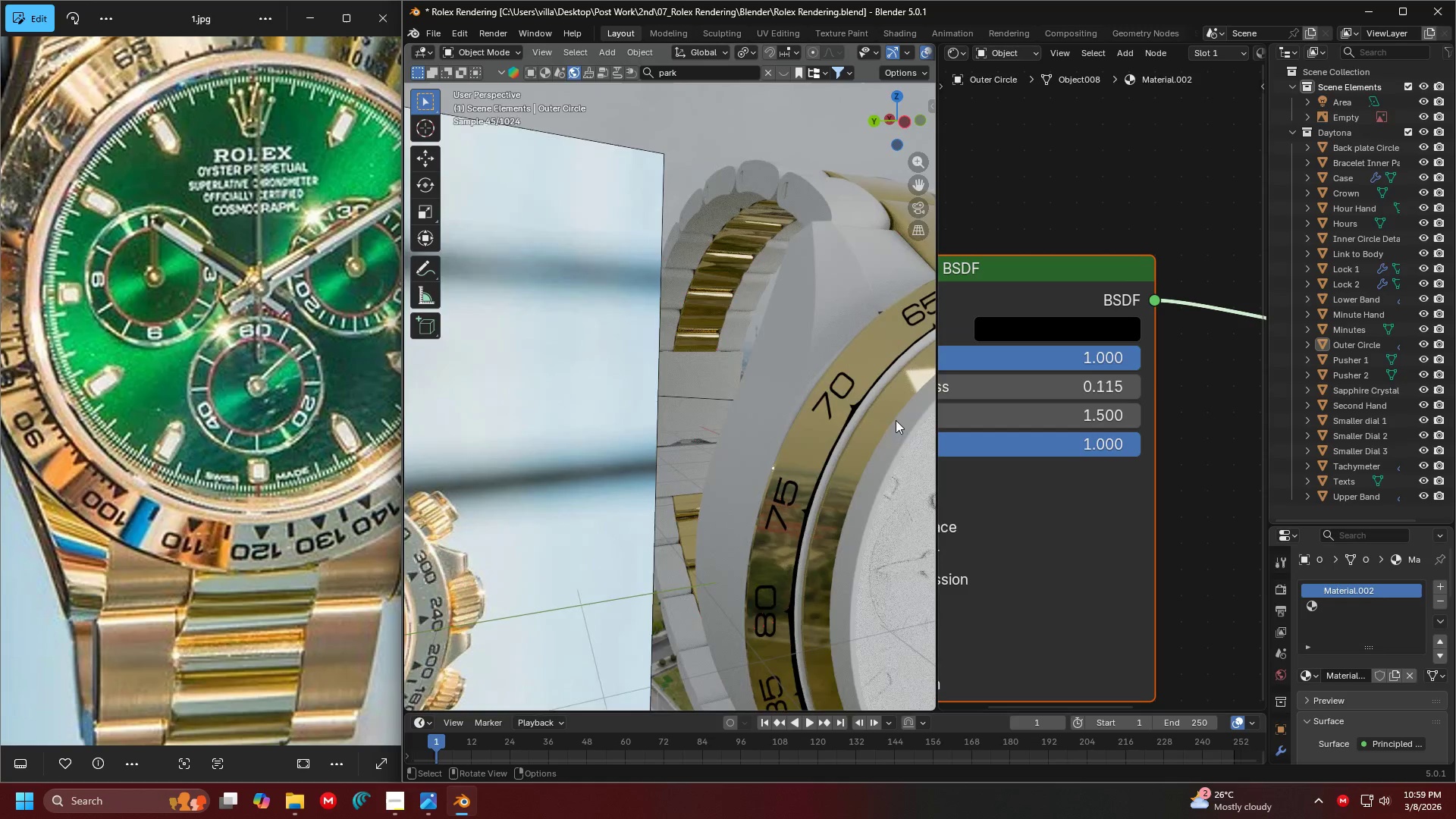 
double_click([1310, 670])
 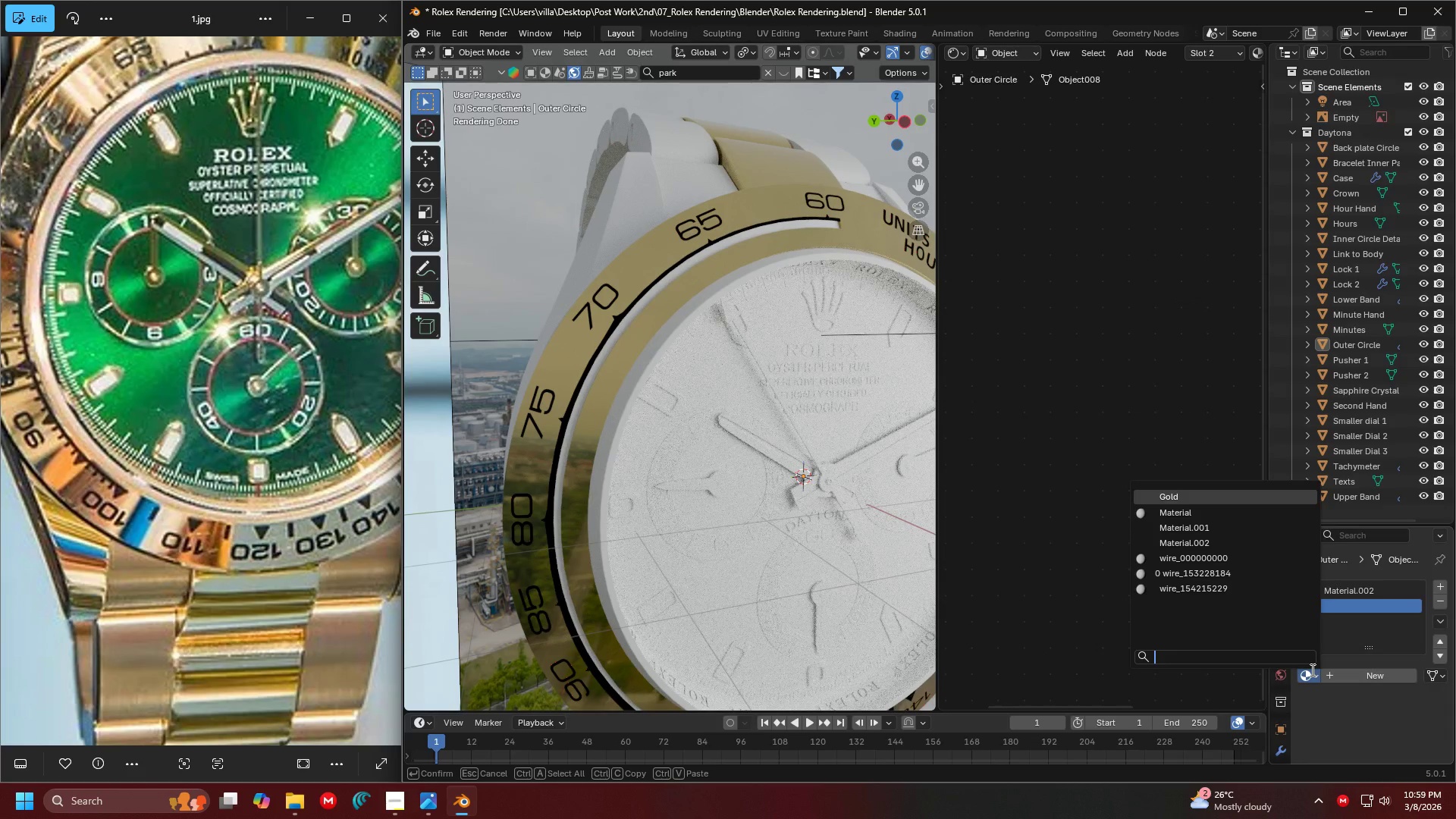 
type(gold)
 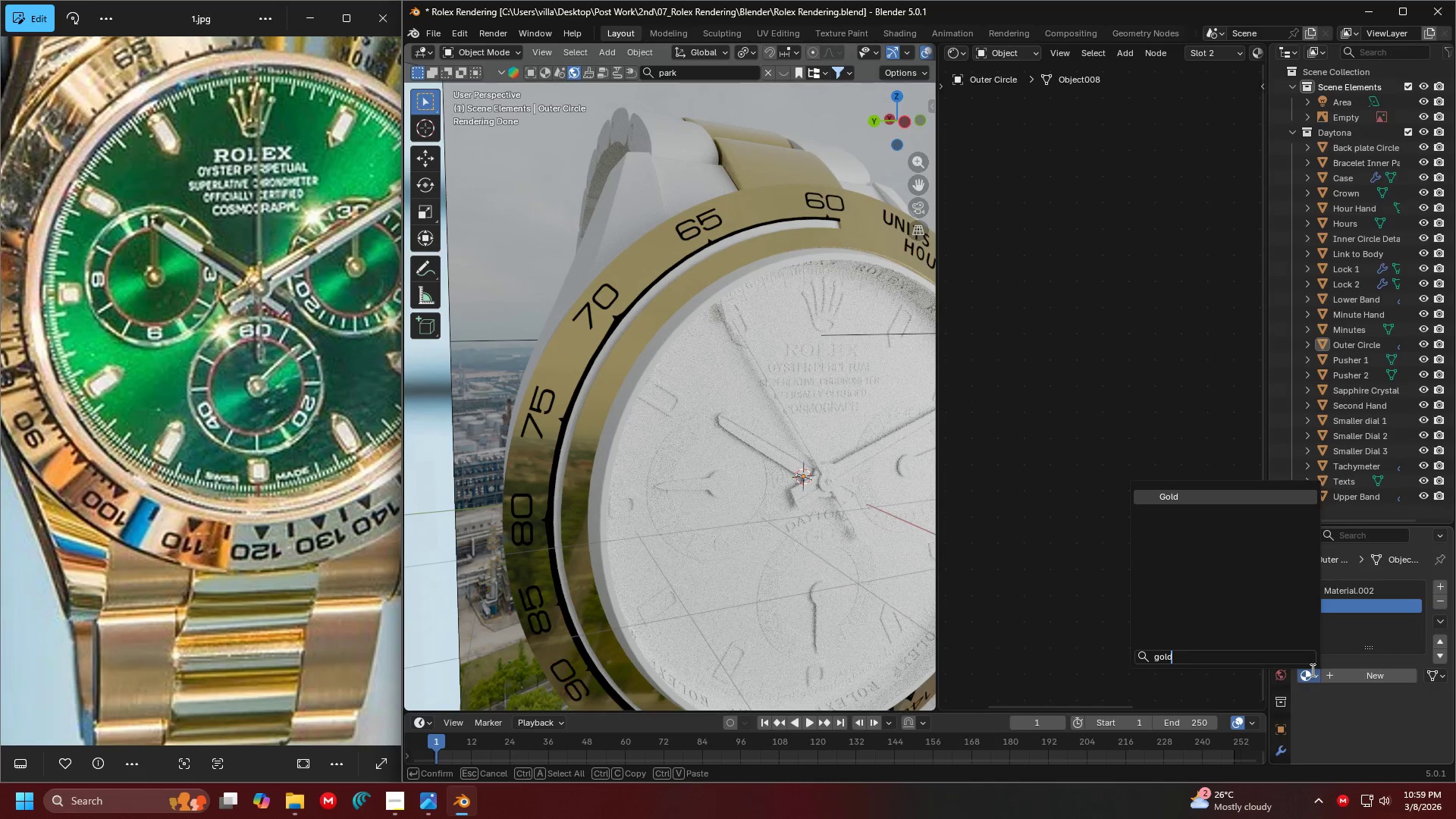 
key(Enter)
 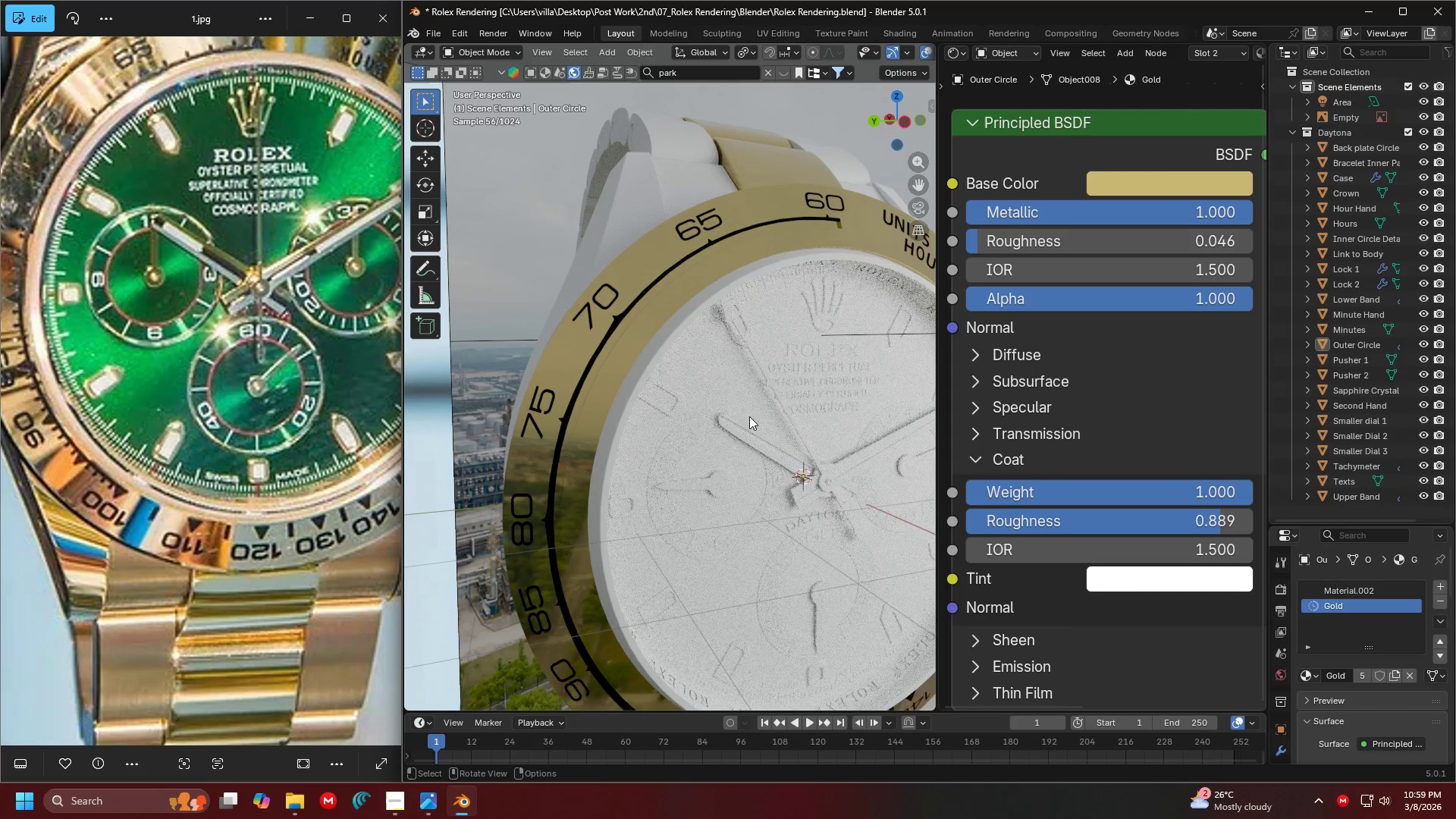 
left_click([512, 199])
 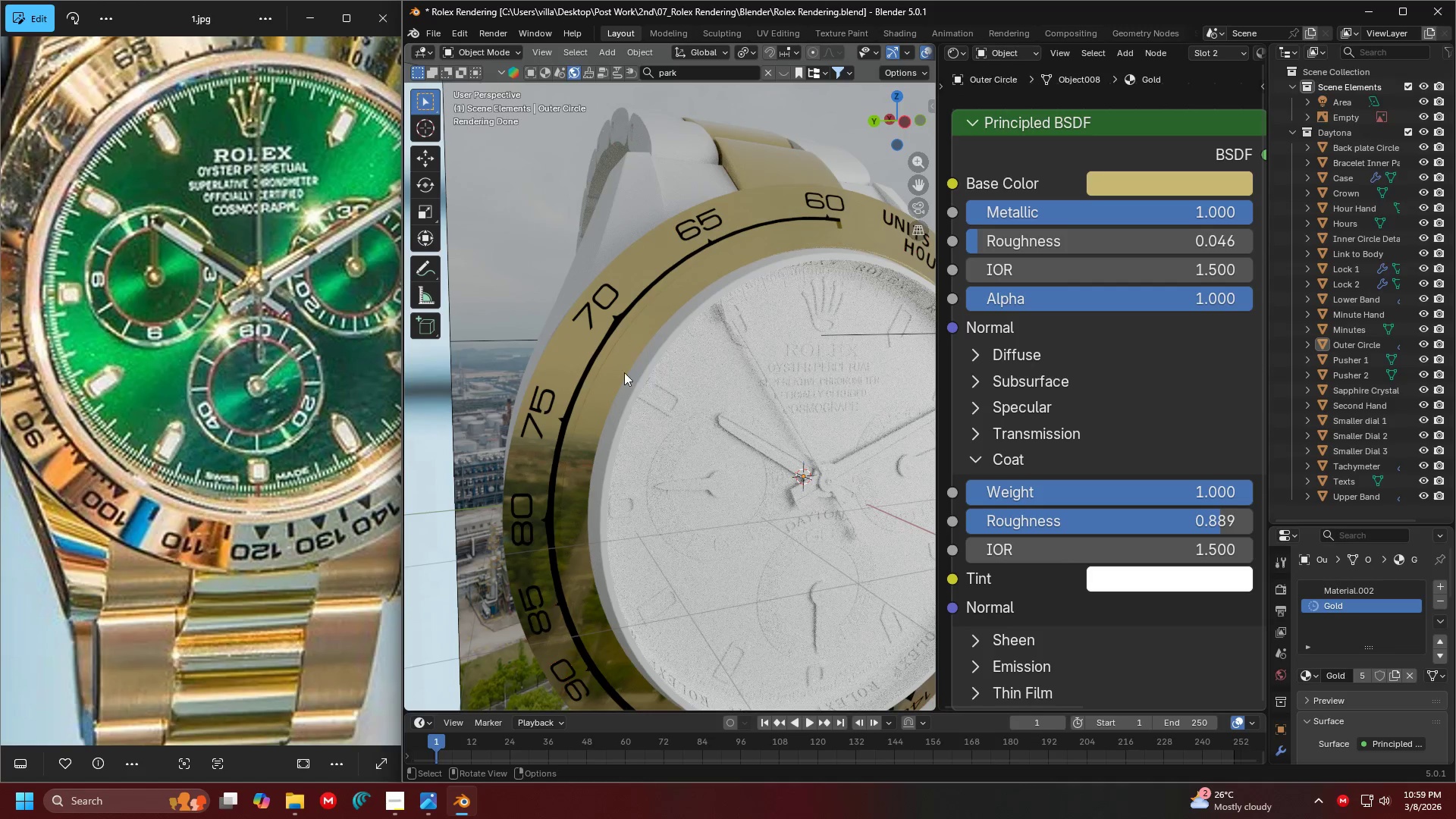 
scroll: coordinate [635, 386], scroll_direction: down, amount: 1.0
 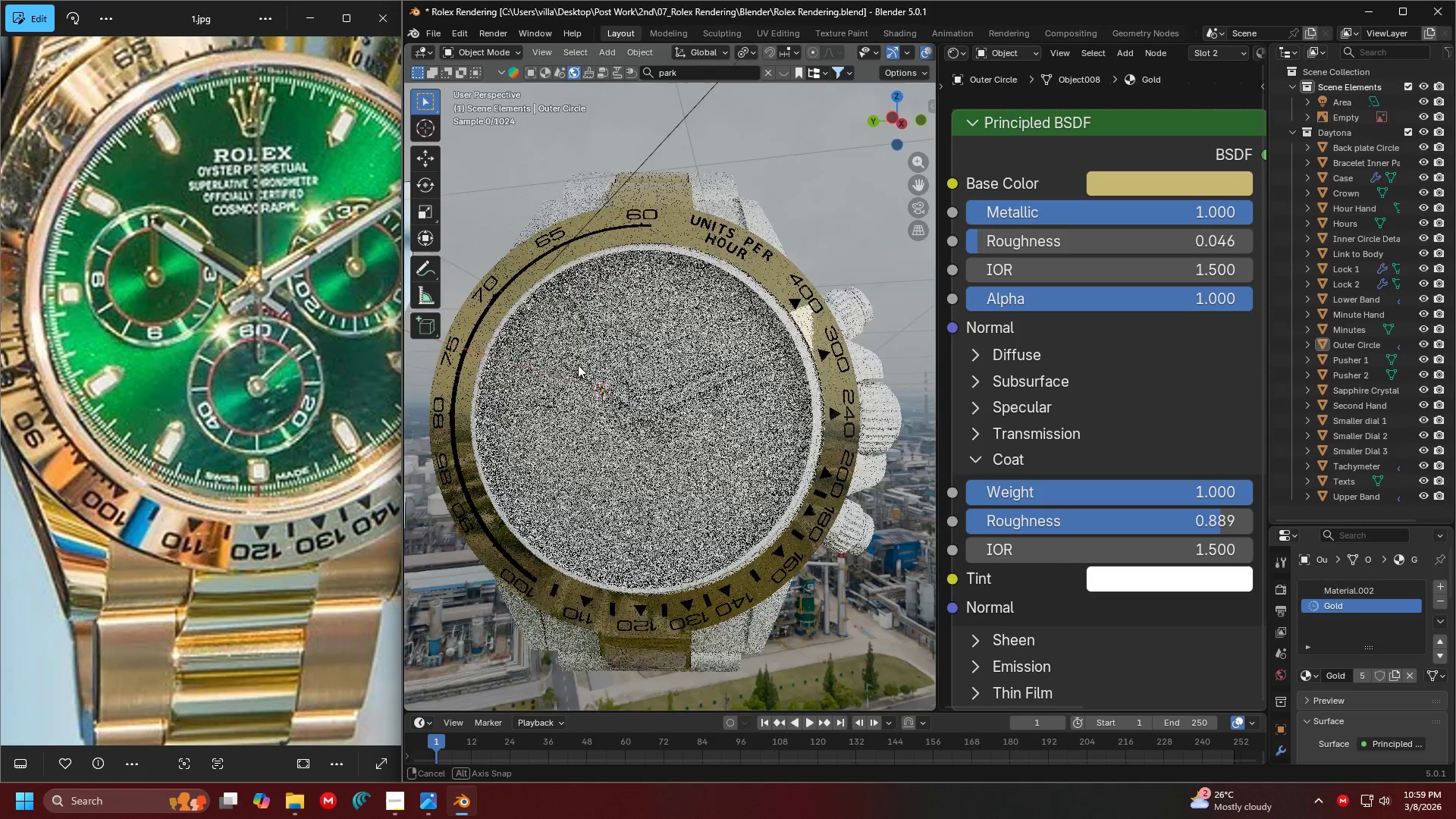 
scroll: coordinate [607, 367], scroll_direction: up, amount: 2.0
 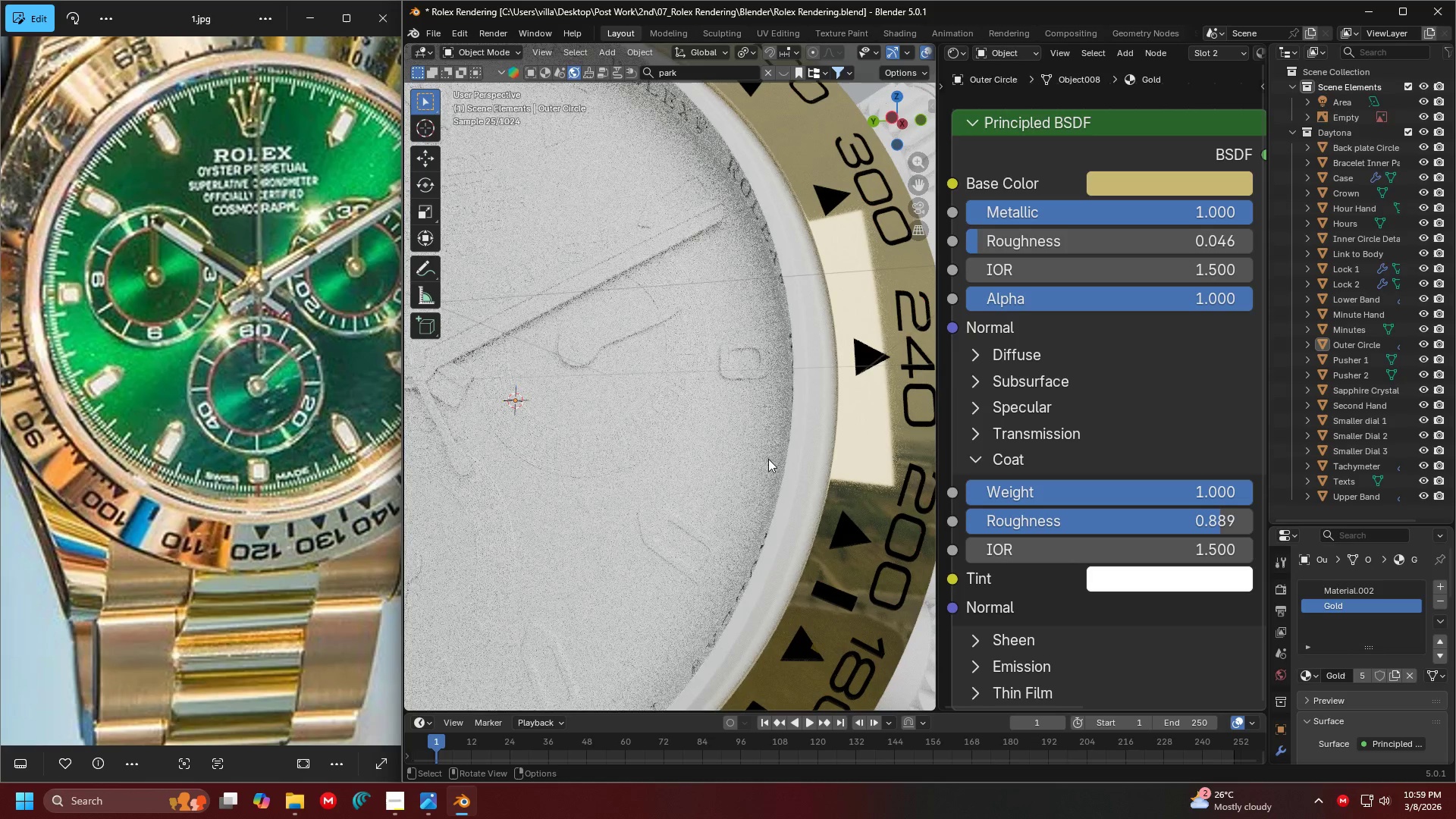 
scroll: coordinate [873, 463], scroll_direction: down, amount: 2.0
 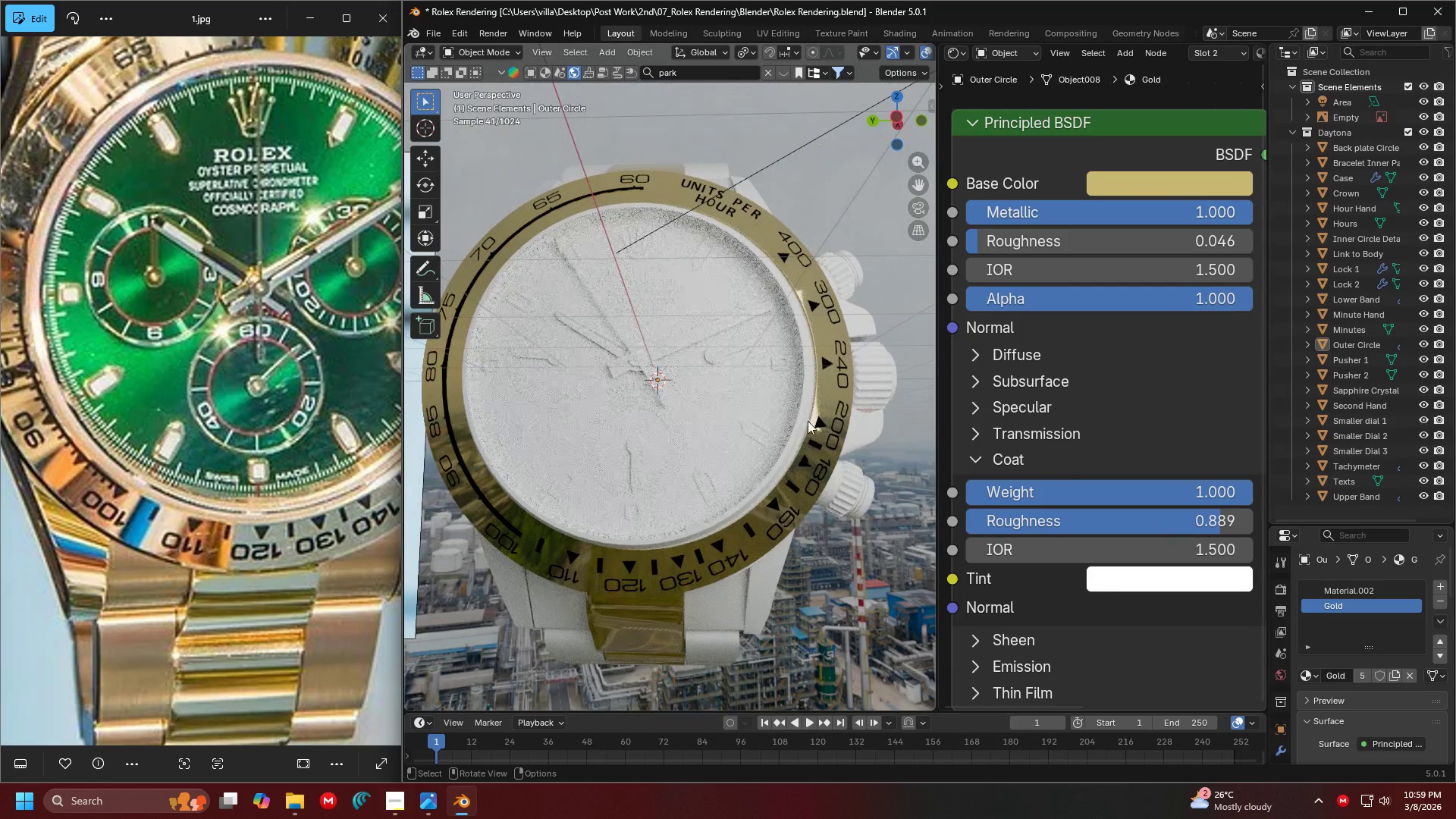 
left_click([805, 413])
 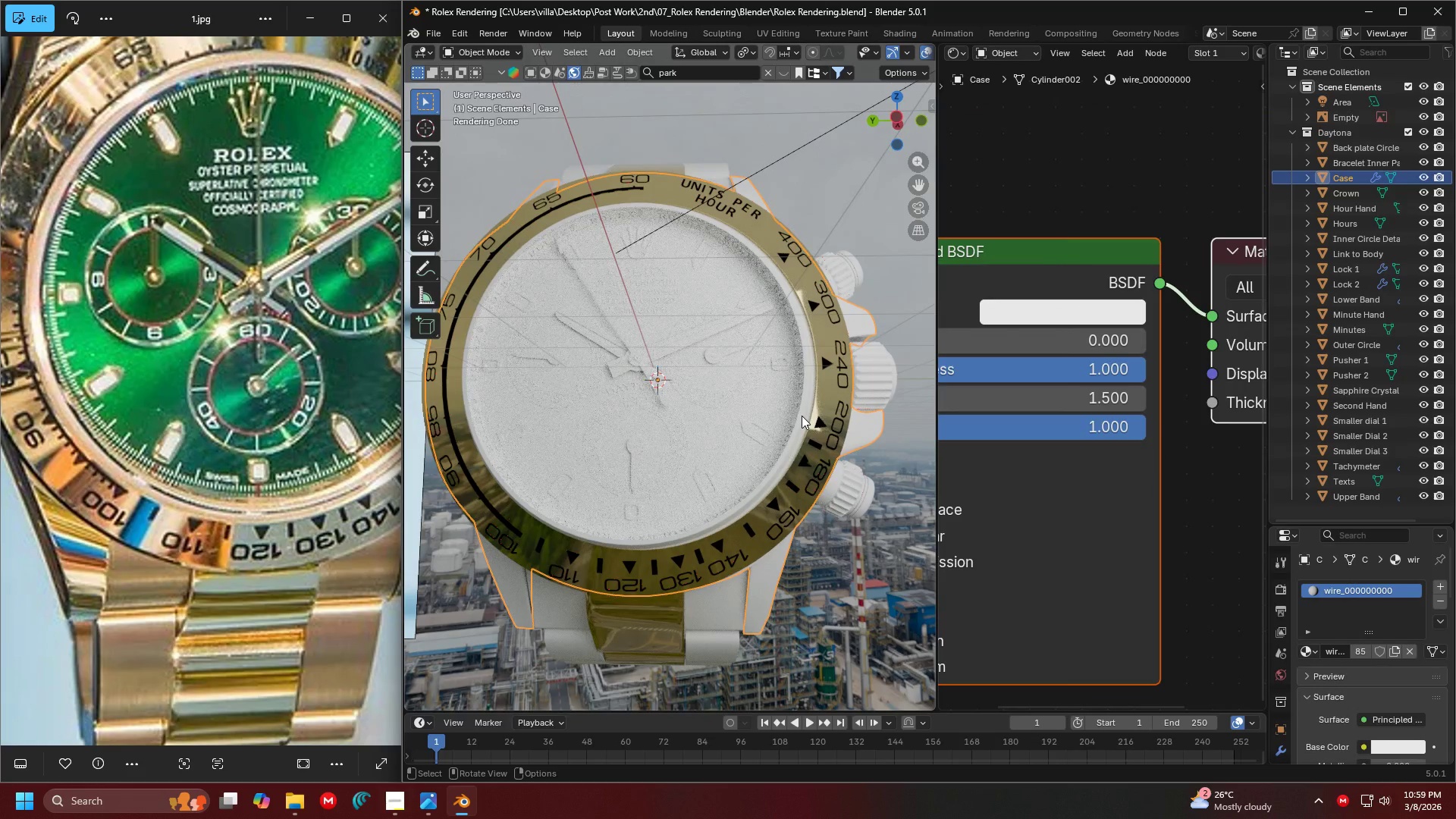 
left_click([730, 397])
 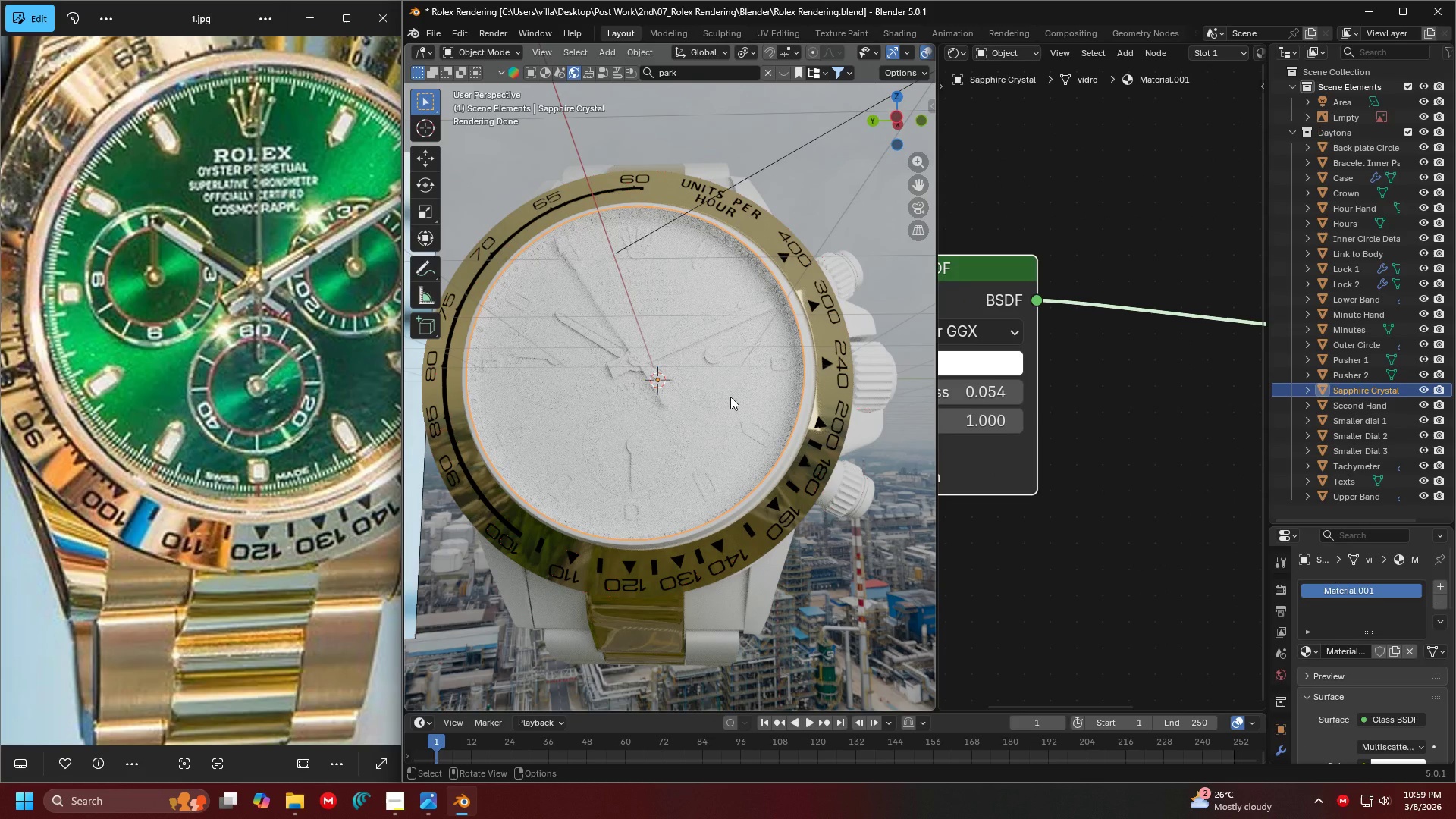 
key(H)
 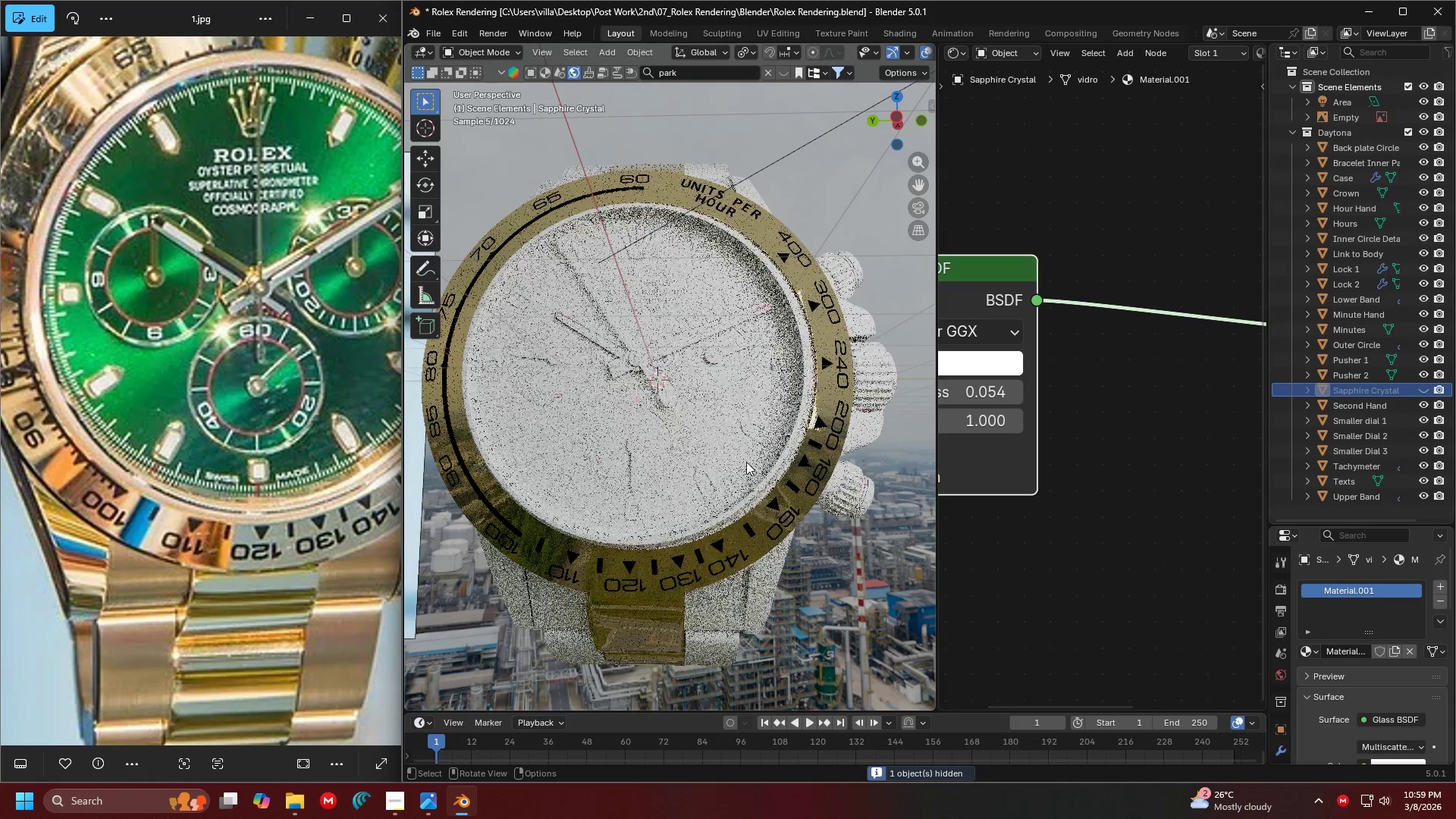 
key(Shift+ShiftLeft)
 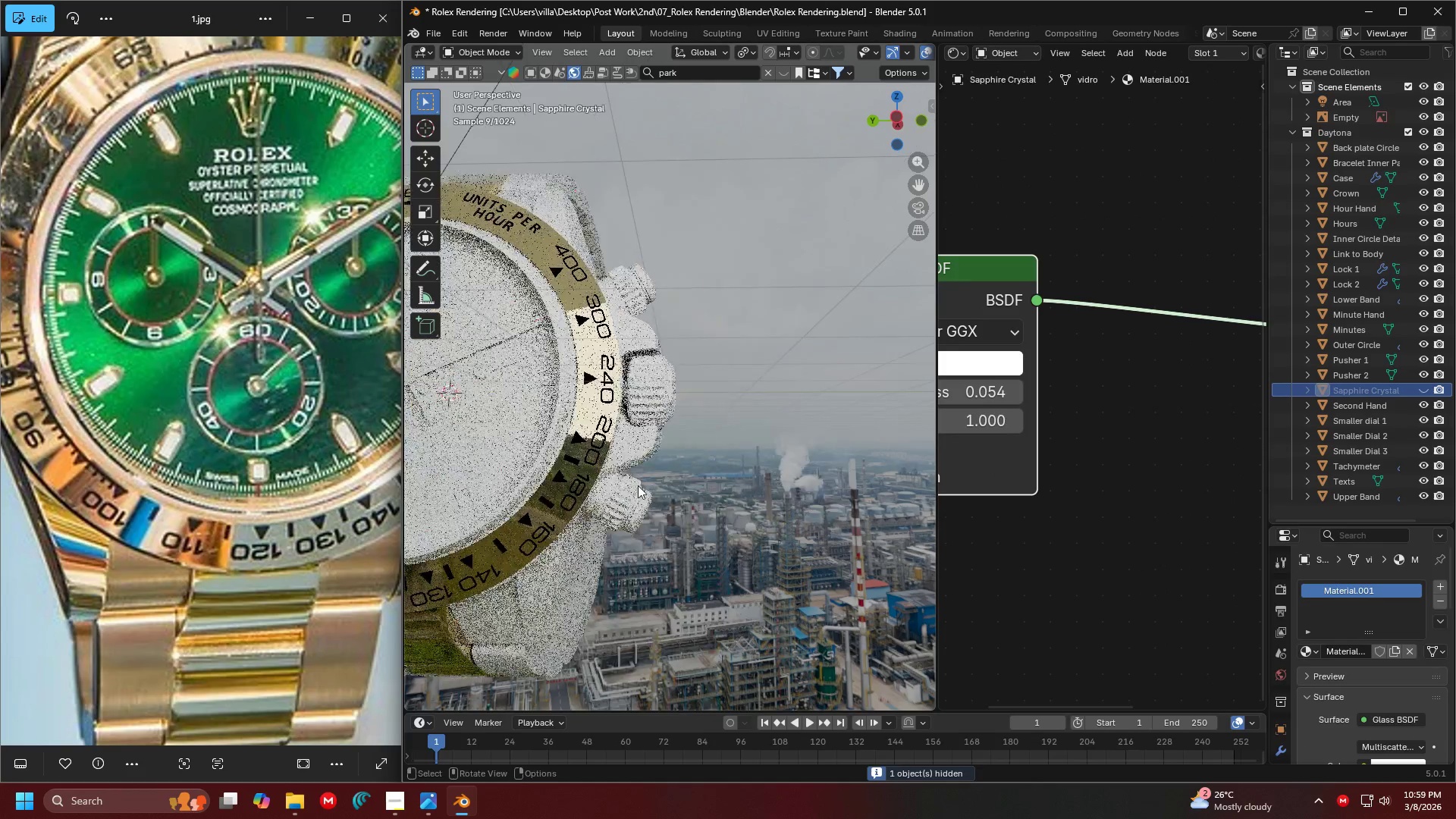 
scroll: coordinate [672, 494], scroll_direction: up, amount: 1.0
 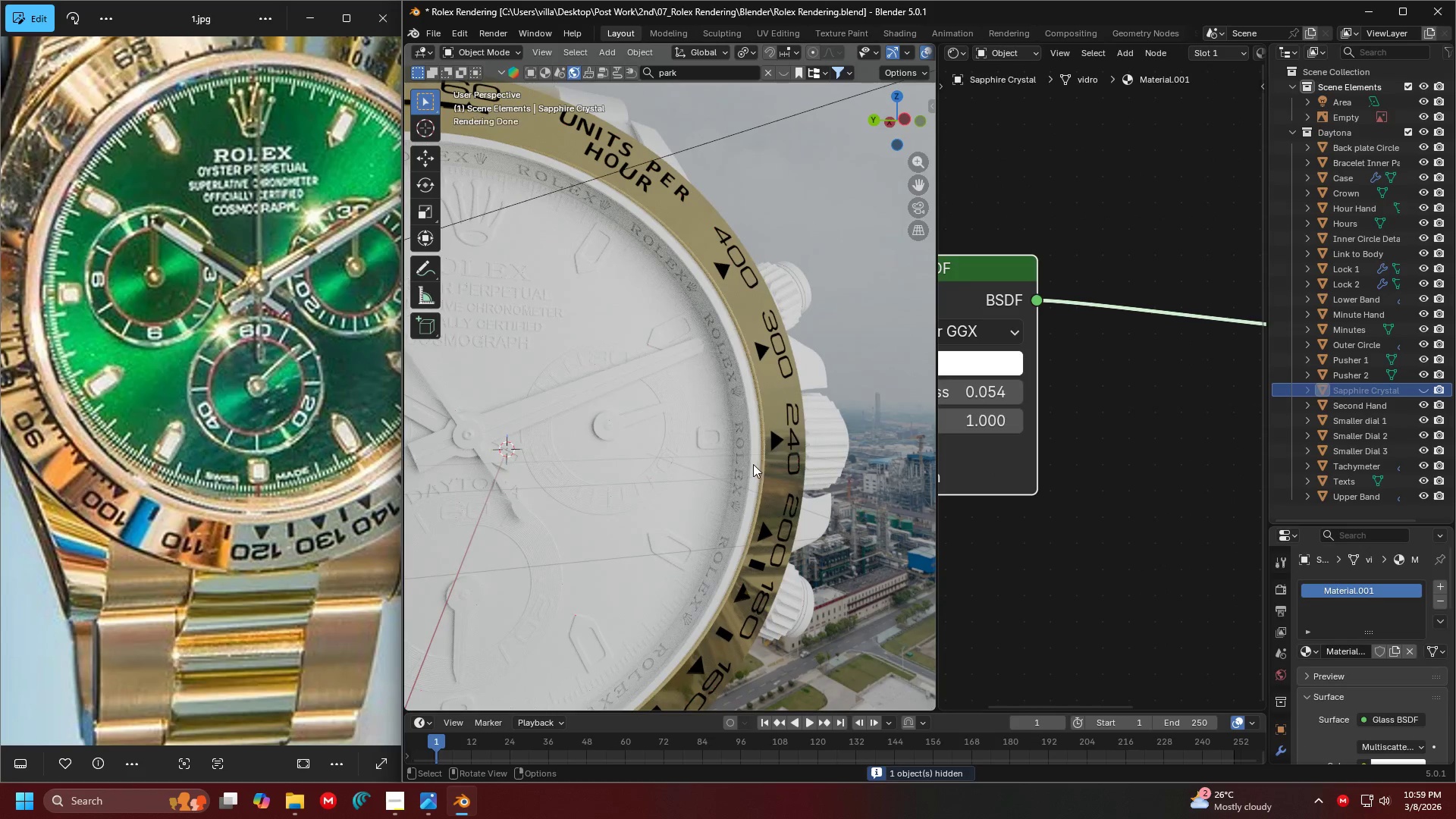 
left_click([745, 460])
 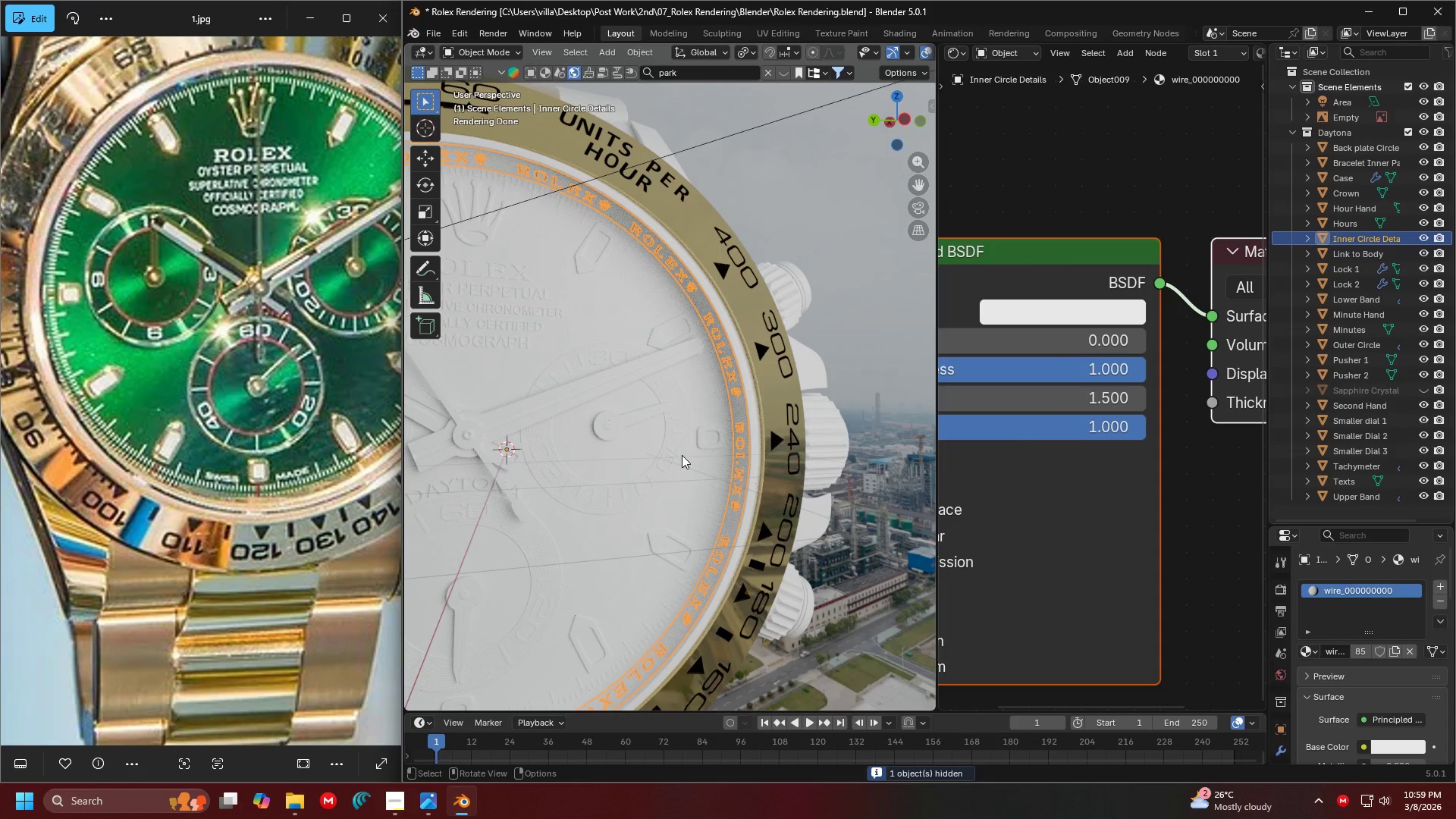 
scroll: coordinate [268, 450], scroll_direction: down, amount: 12.0
 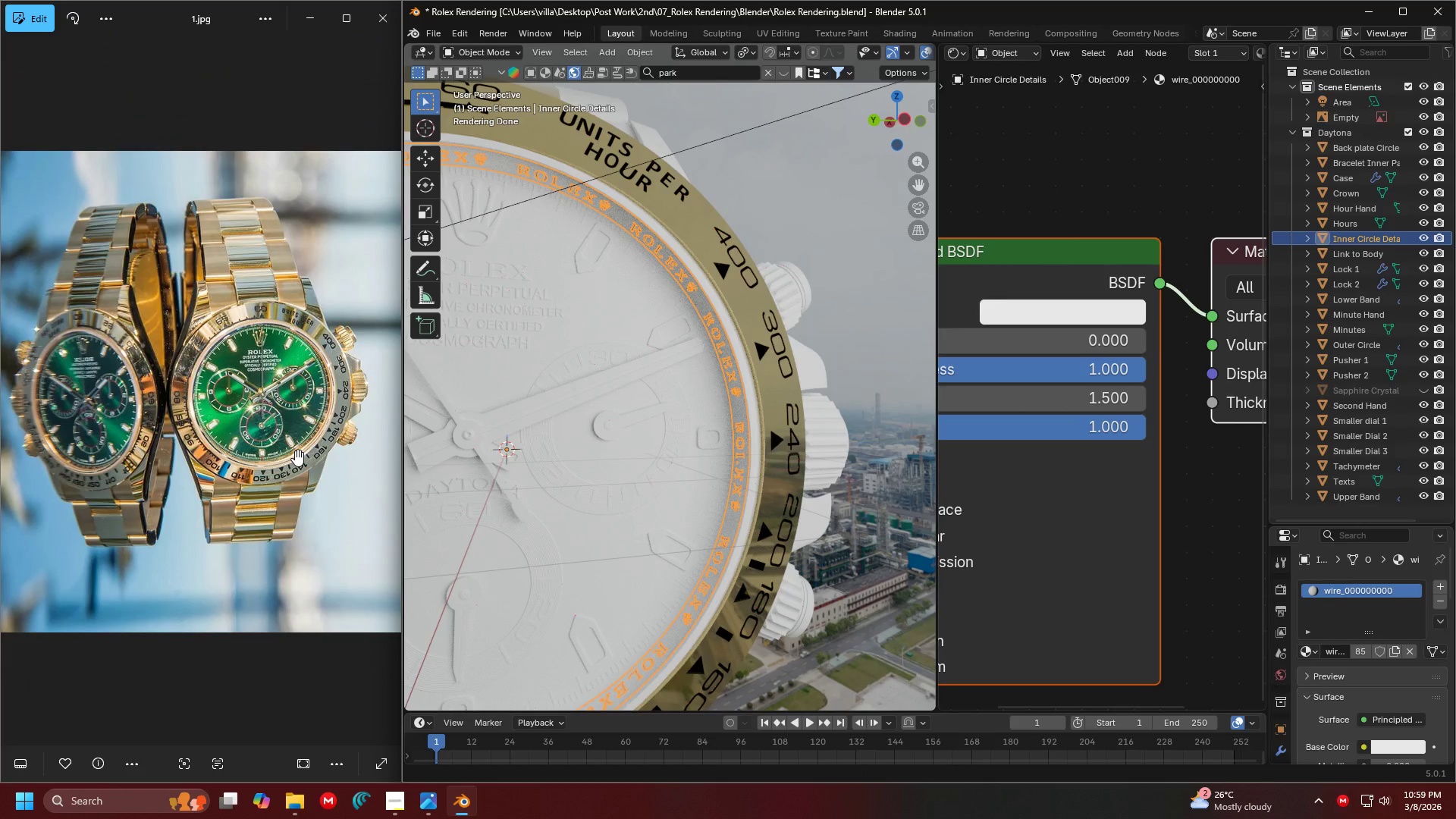 
scroll: coordinate [321, 512], scroll_direction: up, amount: 15.0
 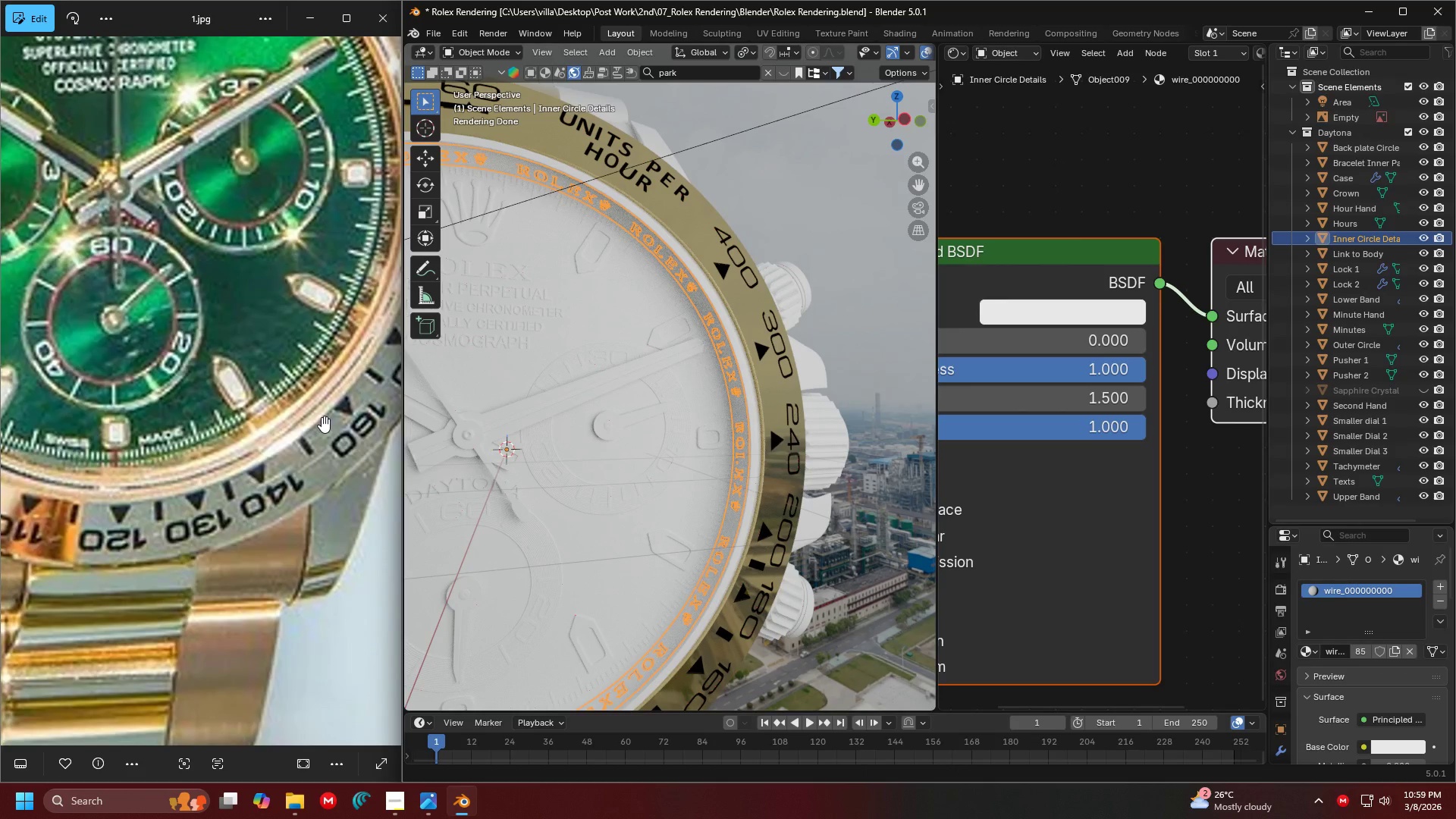 
left_click_drag(start_coordinate=[322, 416], to_coordinate=[293, 457])
 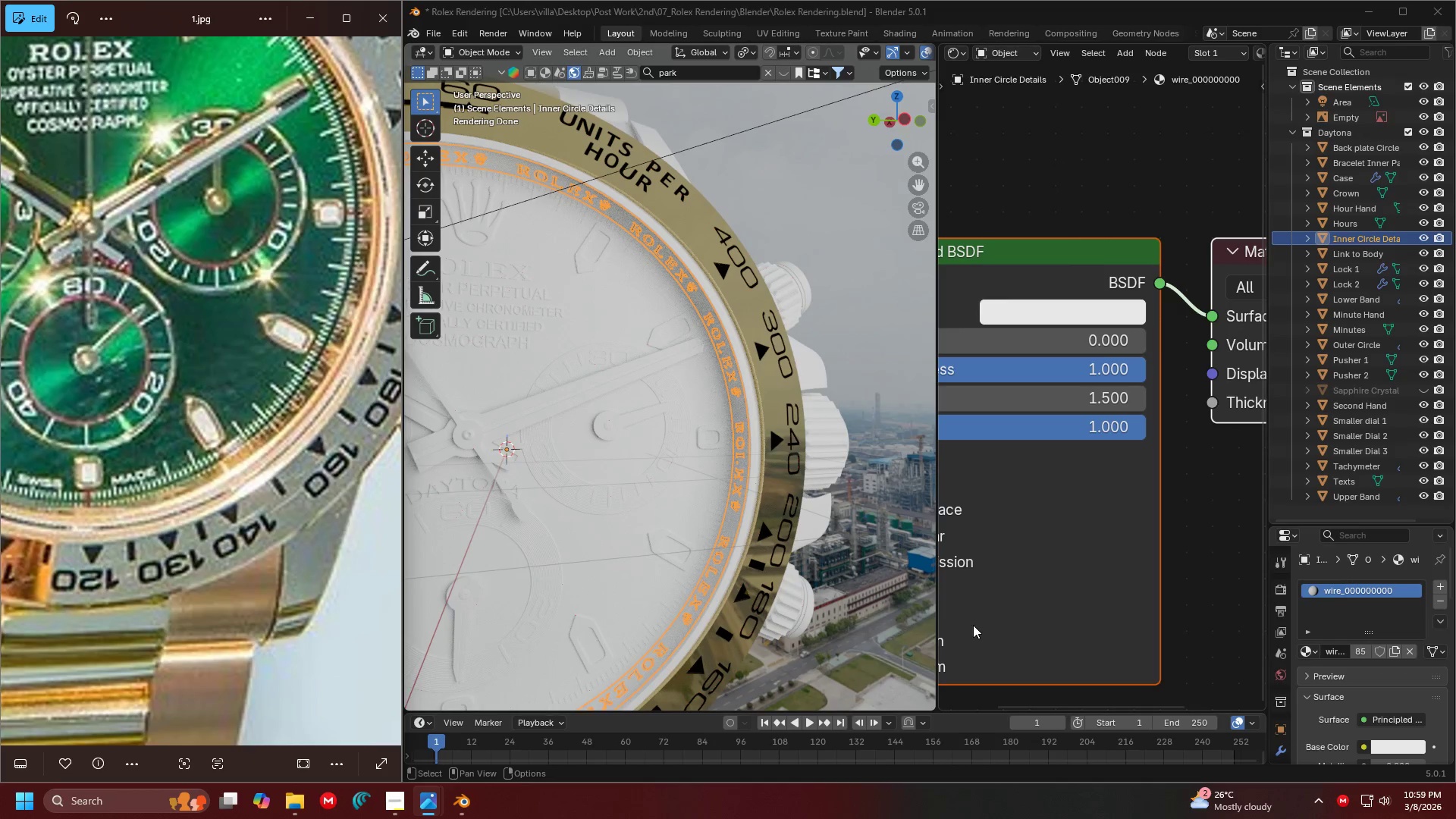 
left_click([1311, 647])
 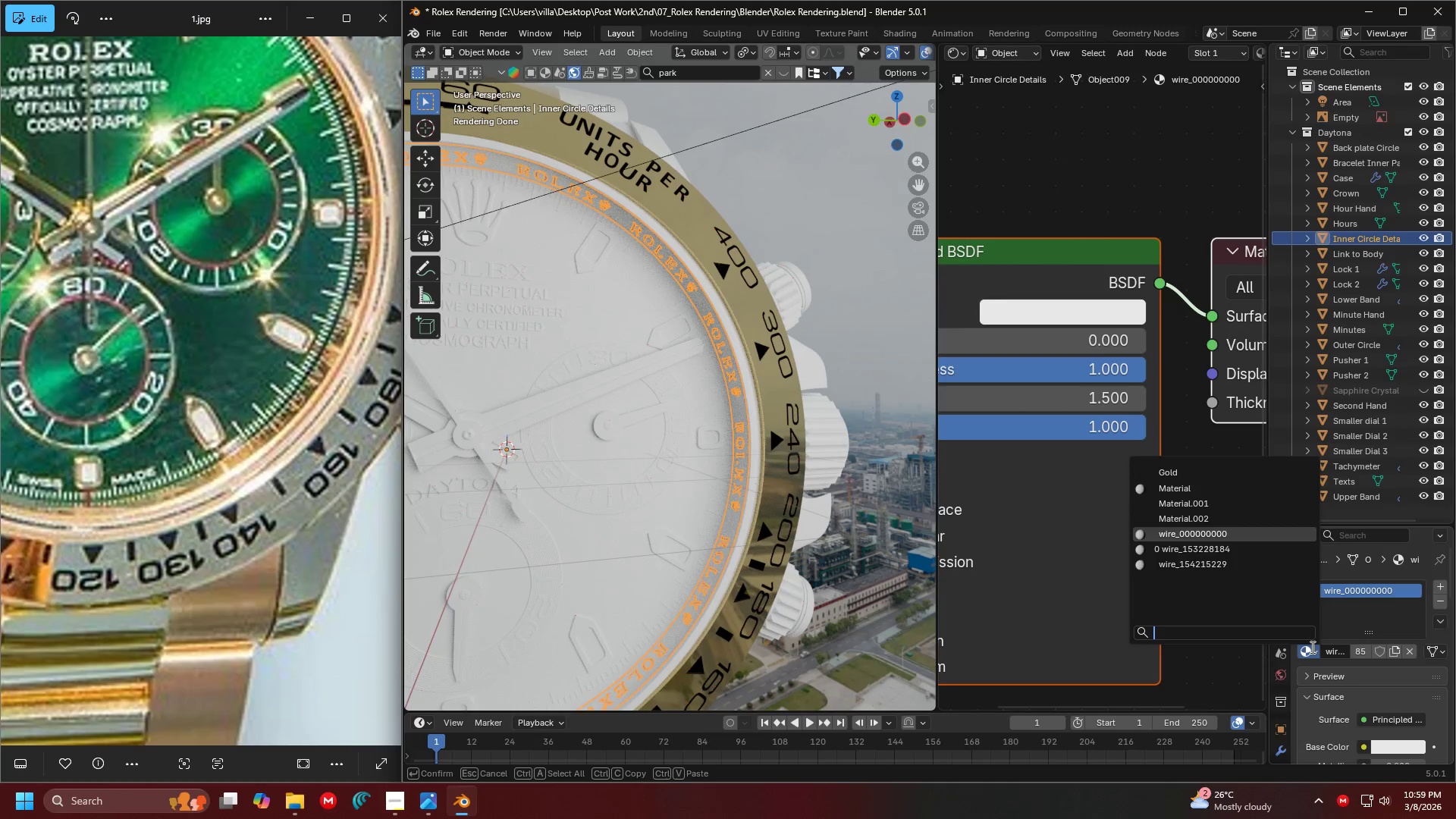 
type(gold)
 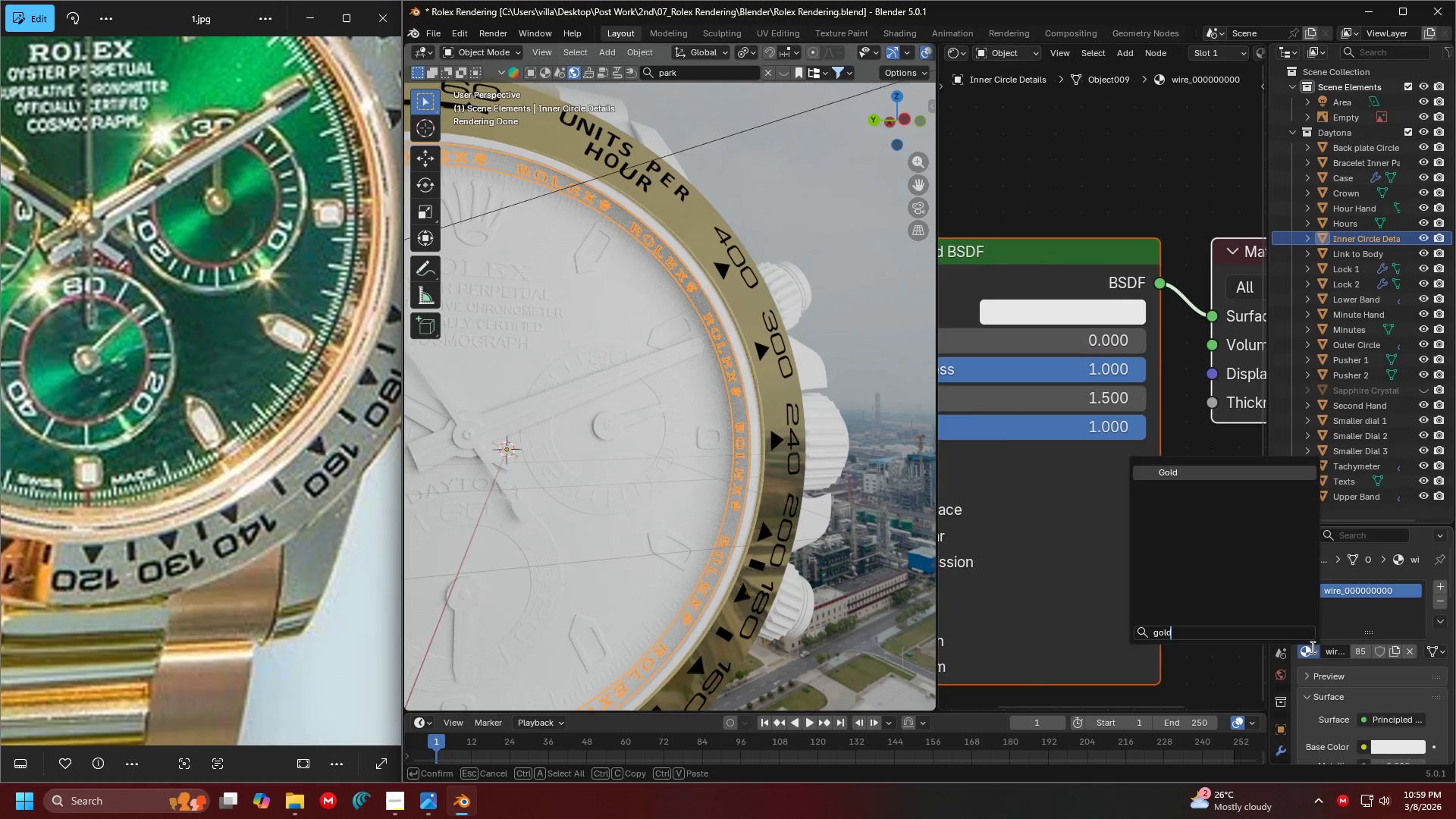 
key(Enter)
 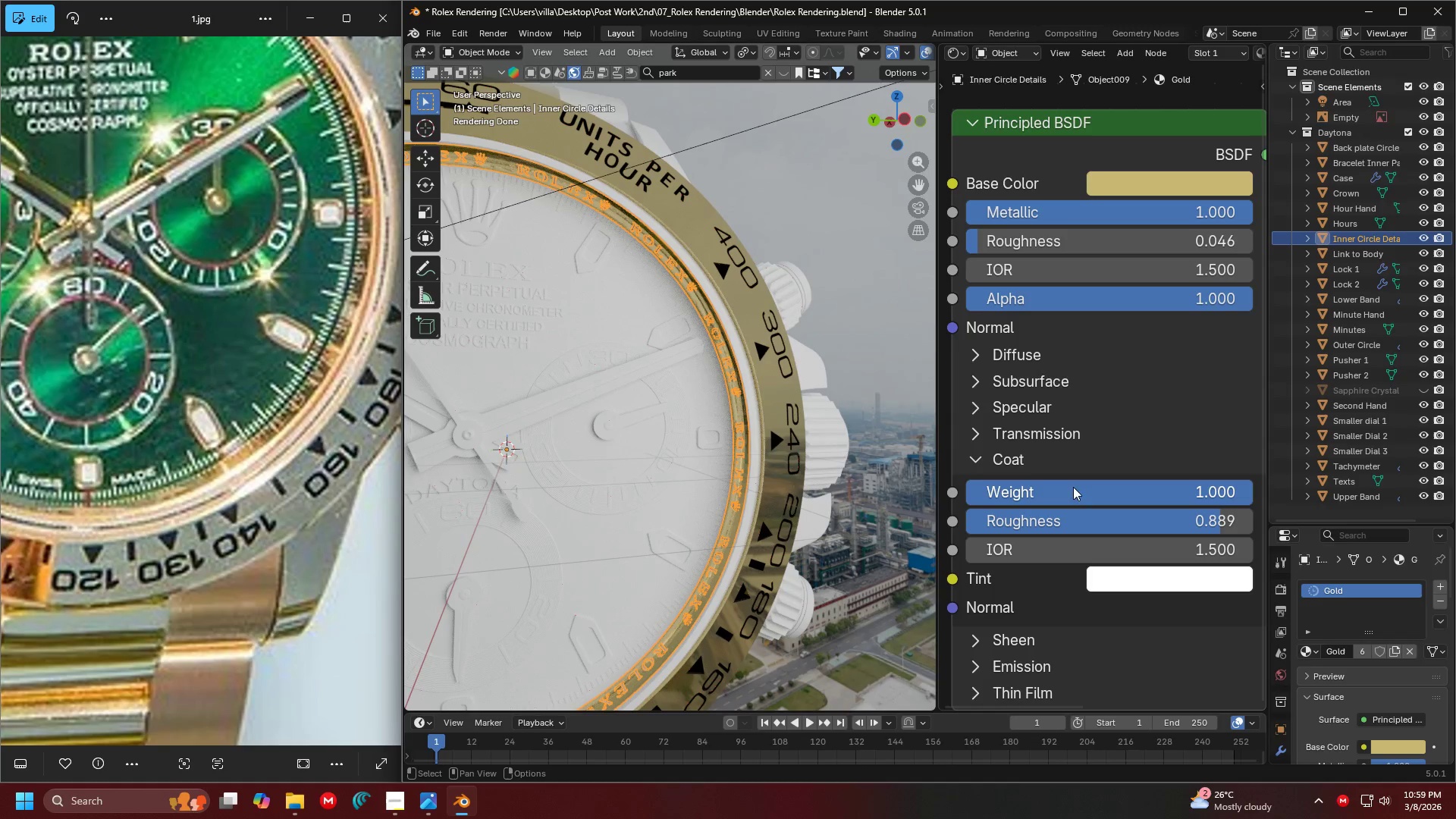 
left_click([869, 219])
 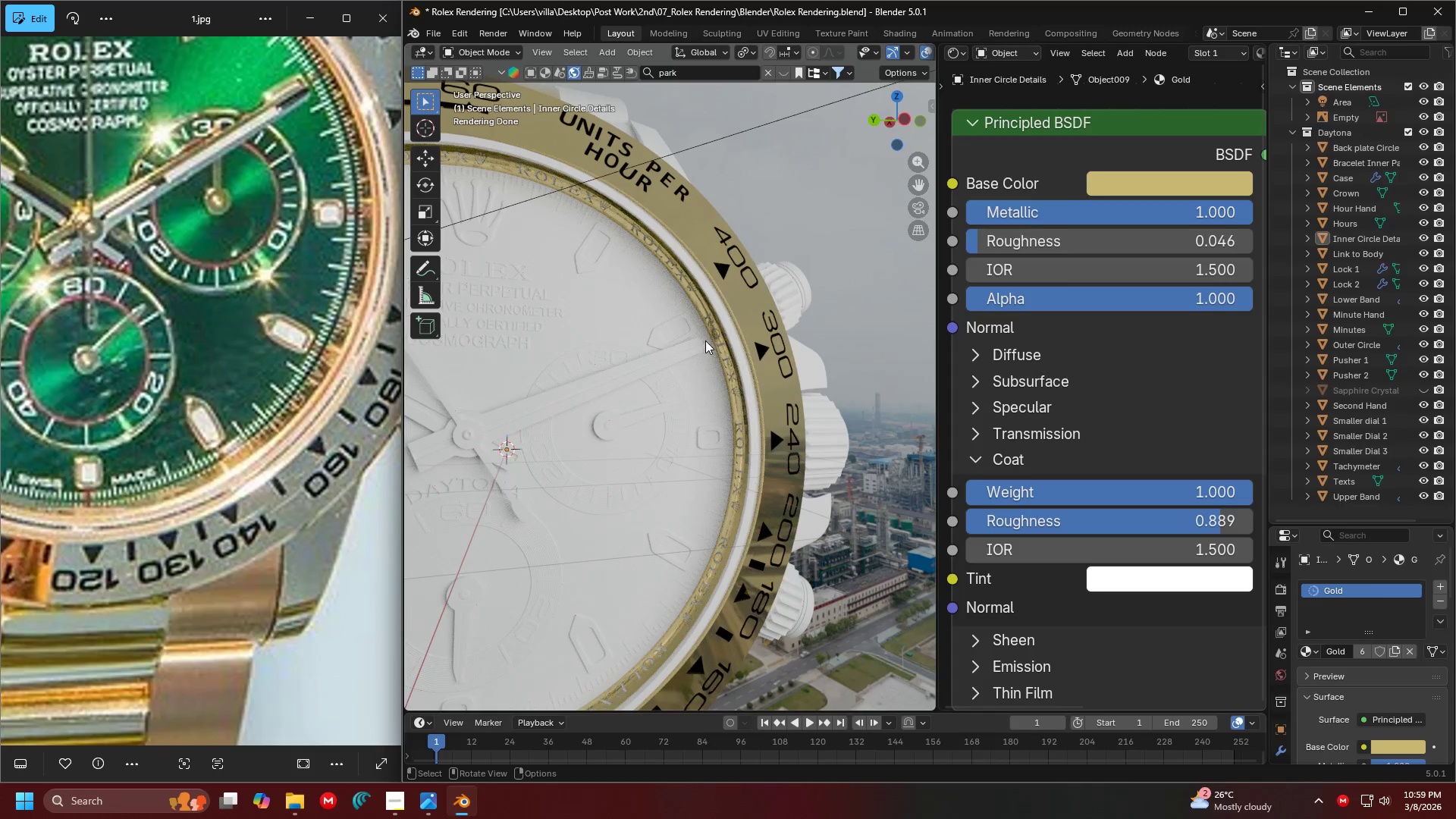 
left_click([714, 337])
 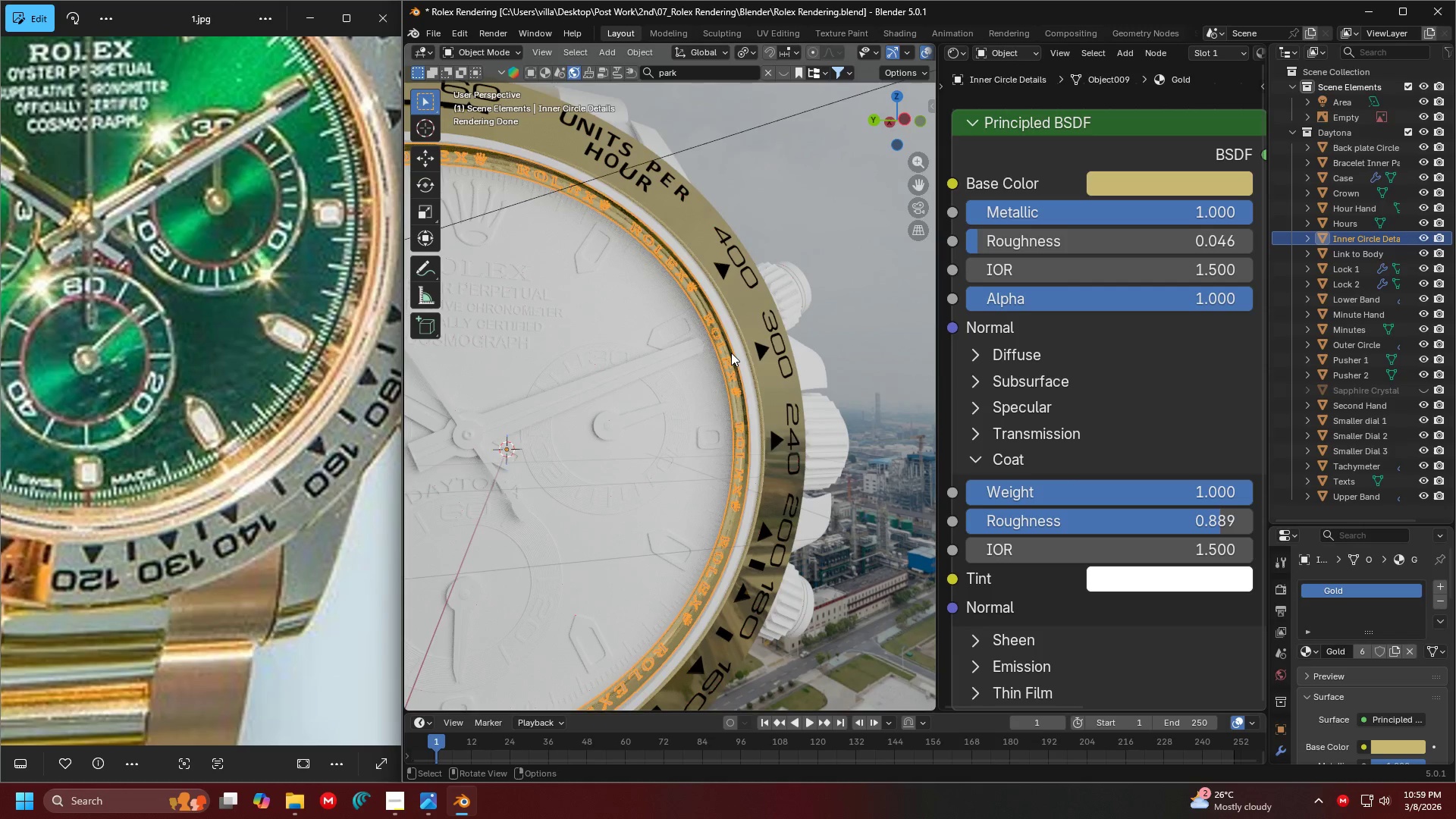 
scroll: coordinate [731, 353], scroll_direction: up, amount: 1.0
 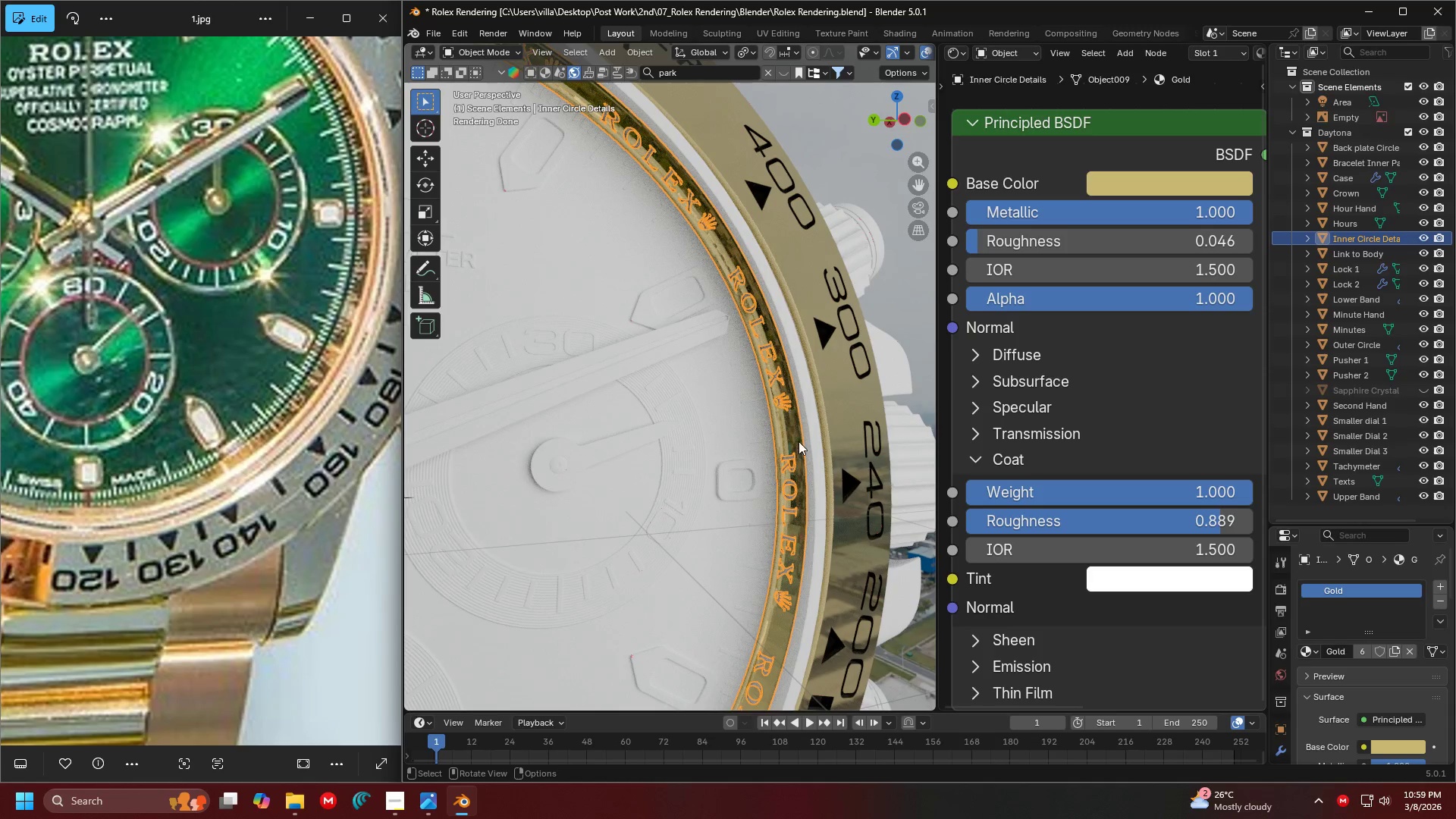 
key(Tab)
type(au)
 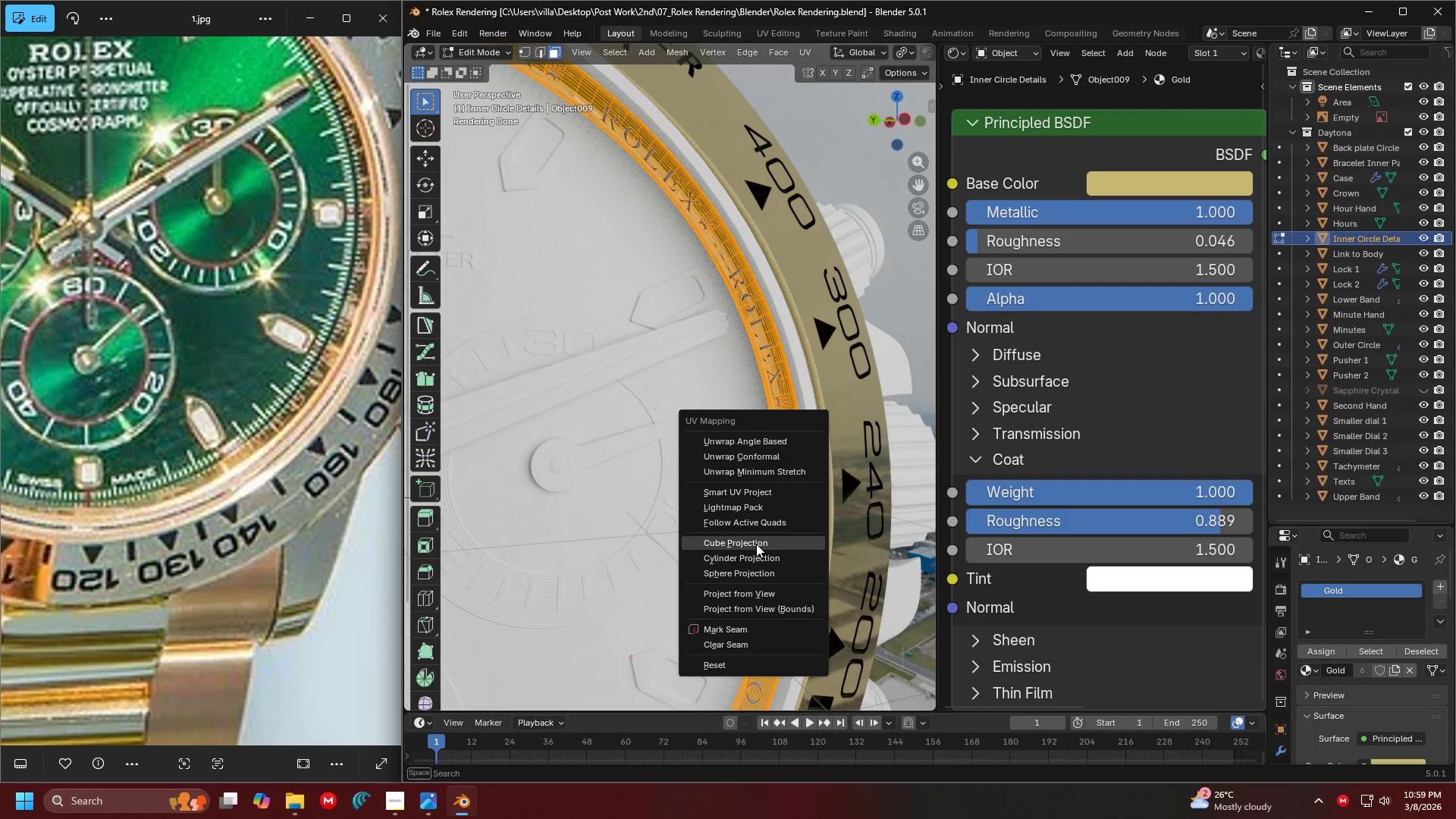 
left_click([756, 544])
 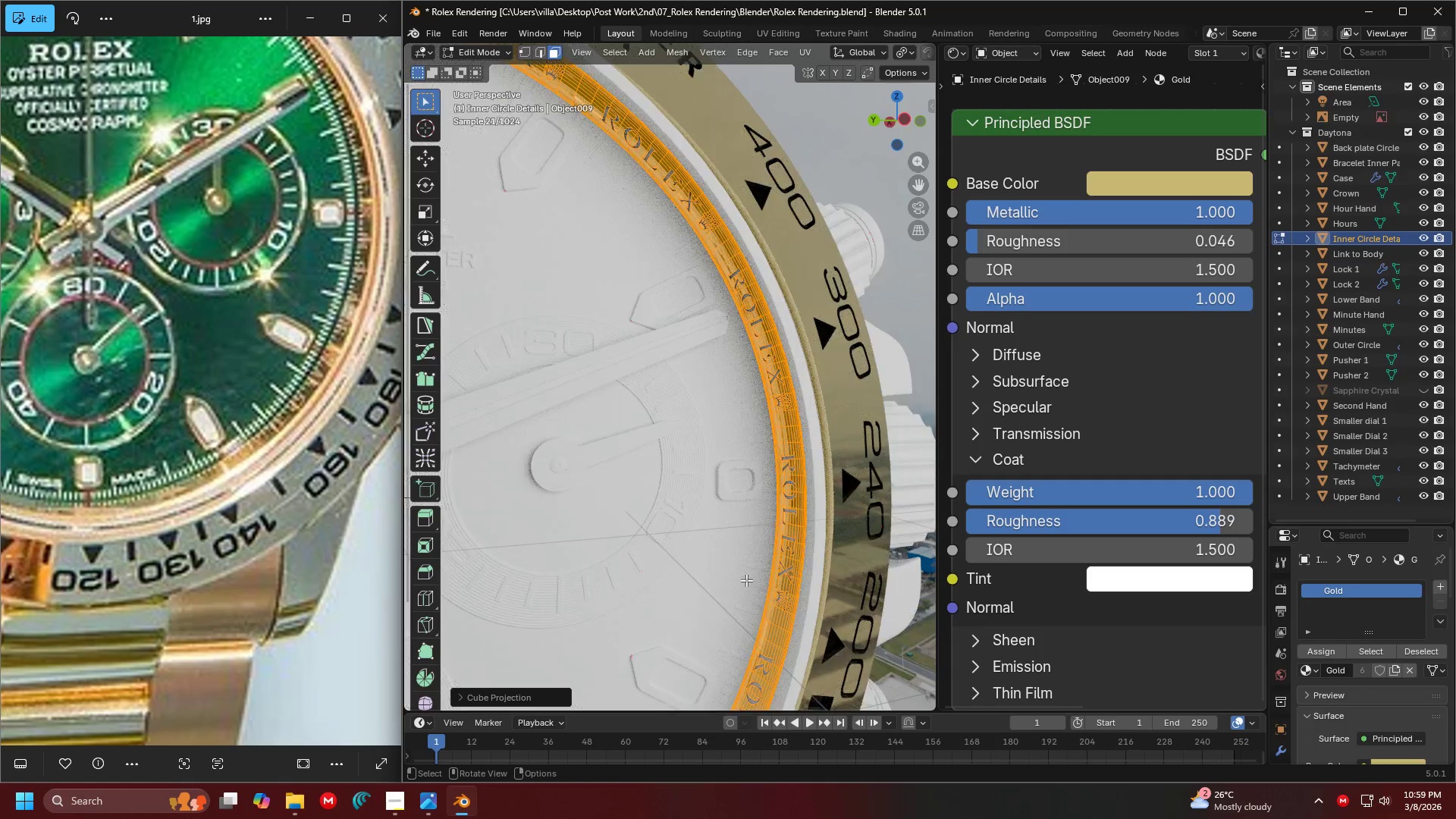 
key(Tab)
 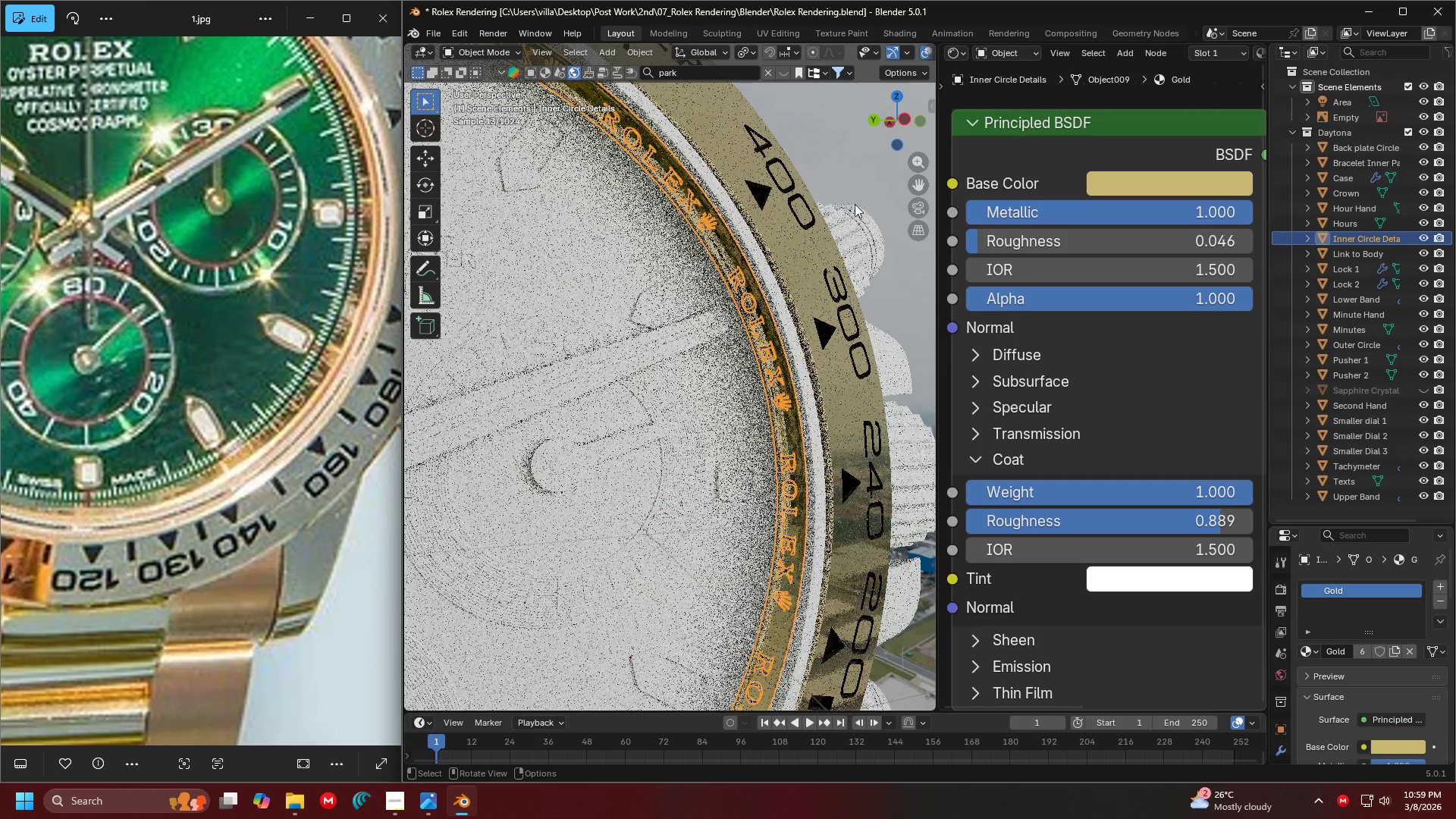 
left_click([858, 190])
 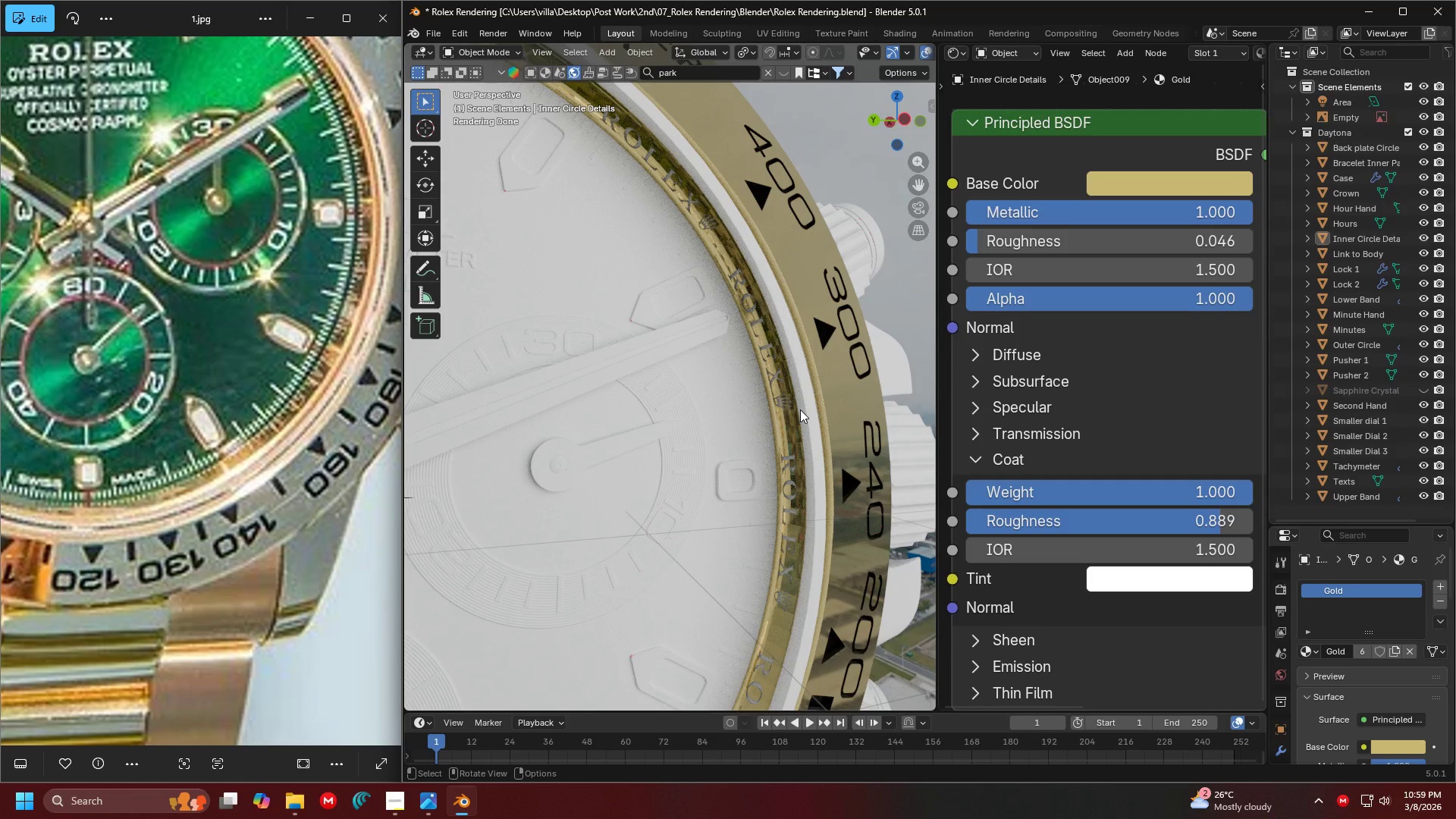 
left_click([795, 451])
 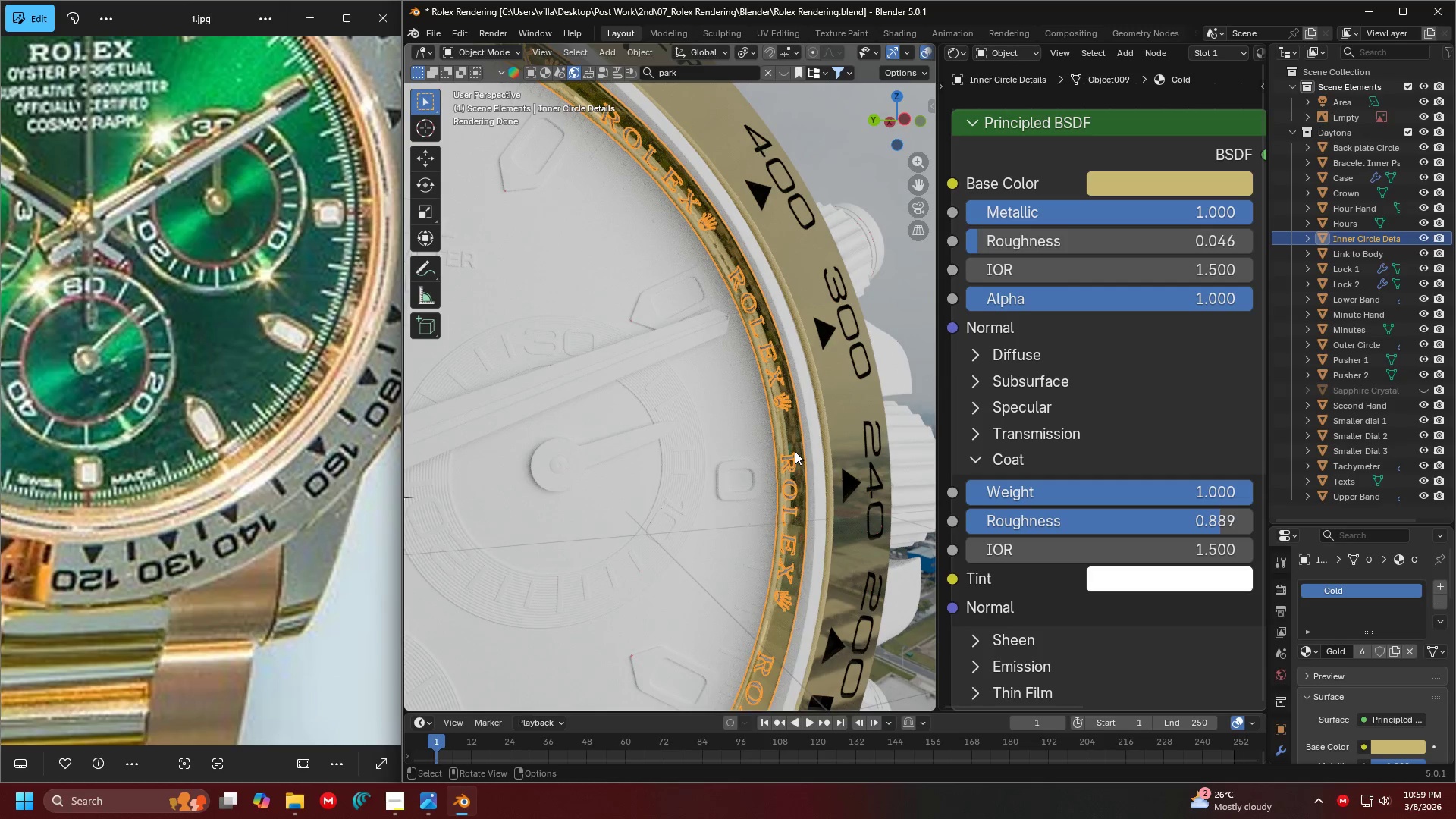 
right_click([795, 451])
 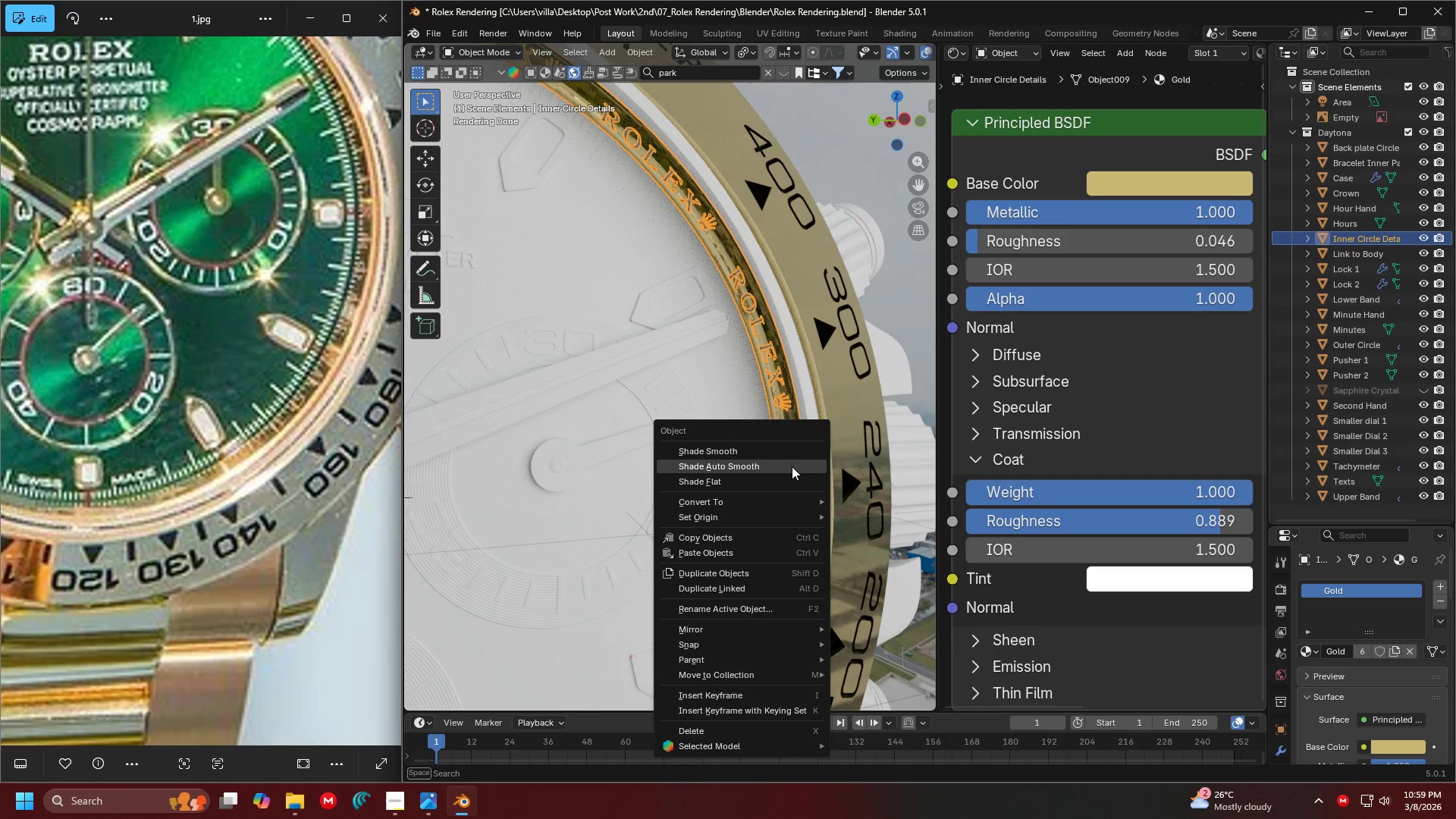 
left_click([790, 469])
 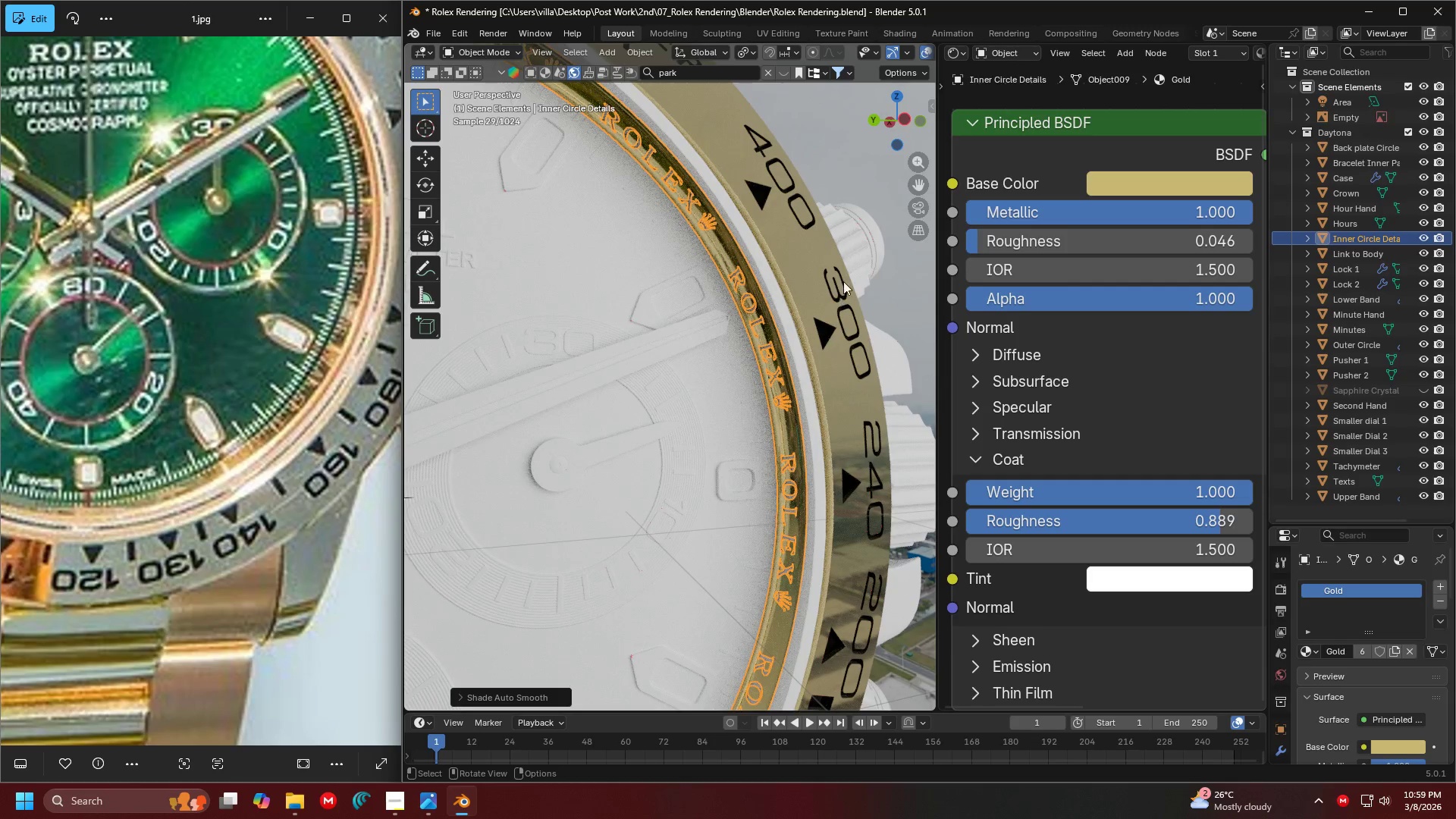 
left_click([856, 256])
 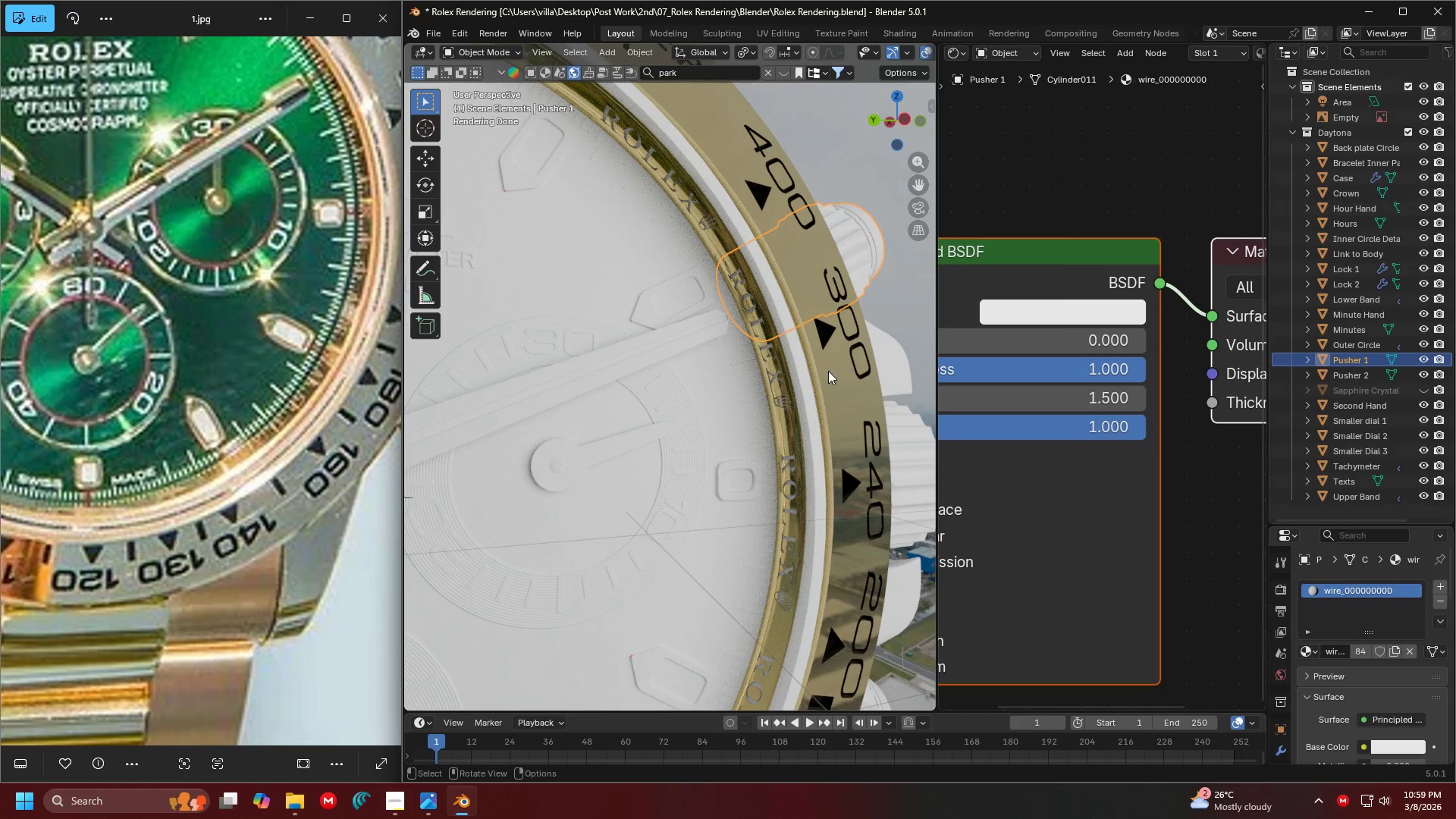 
hold_key(key=ShiftLeft, duration=0.34)
 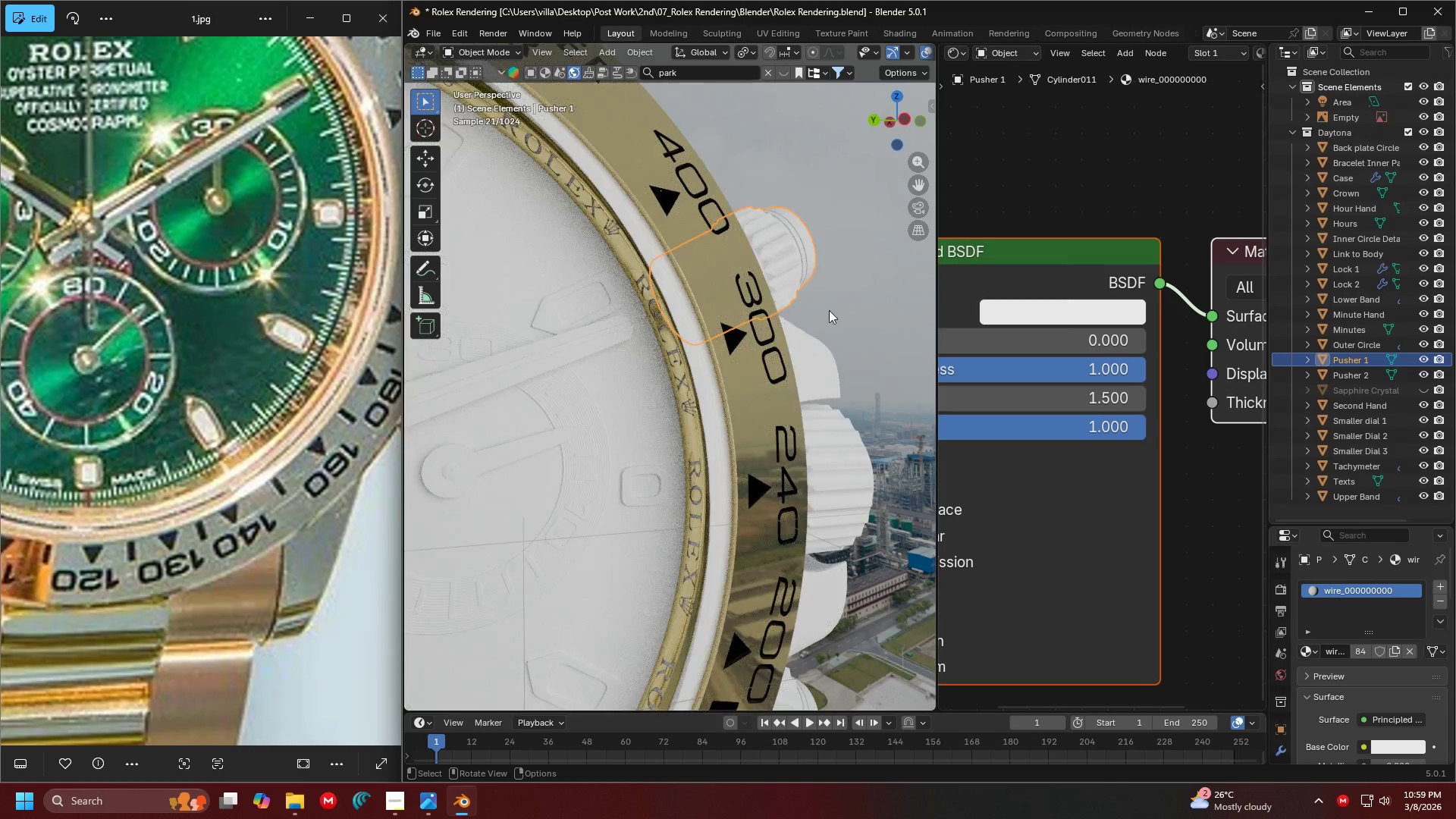 
left_click([830, 309])
 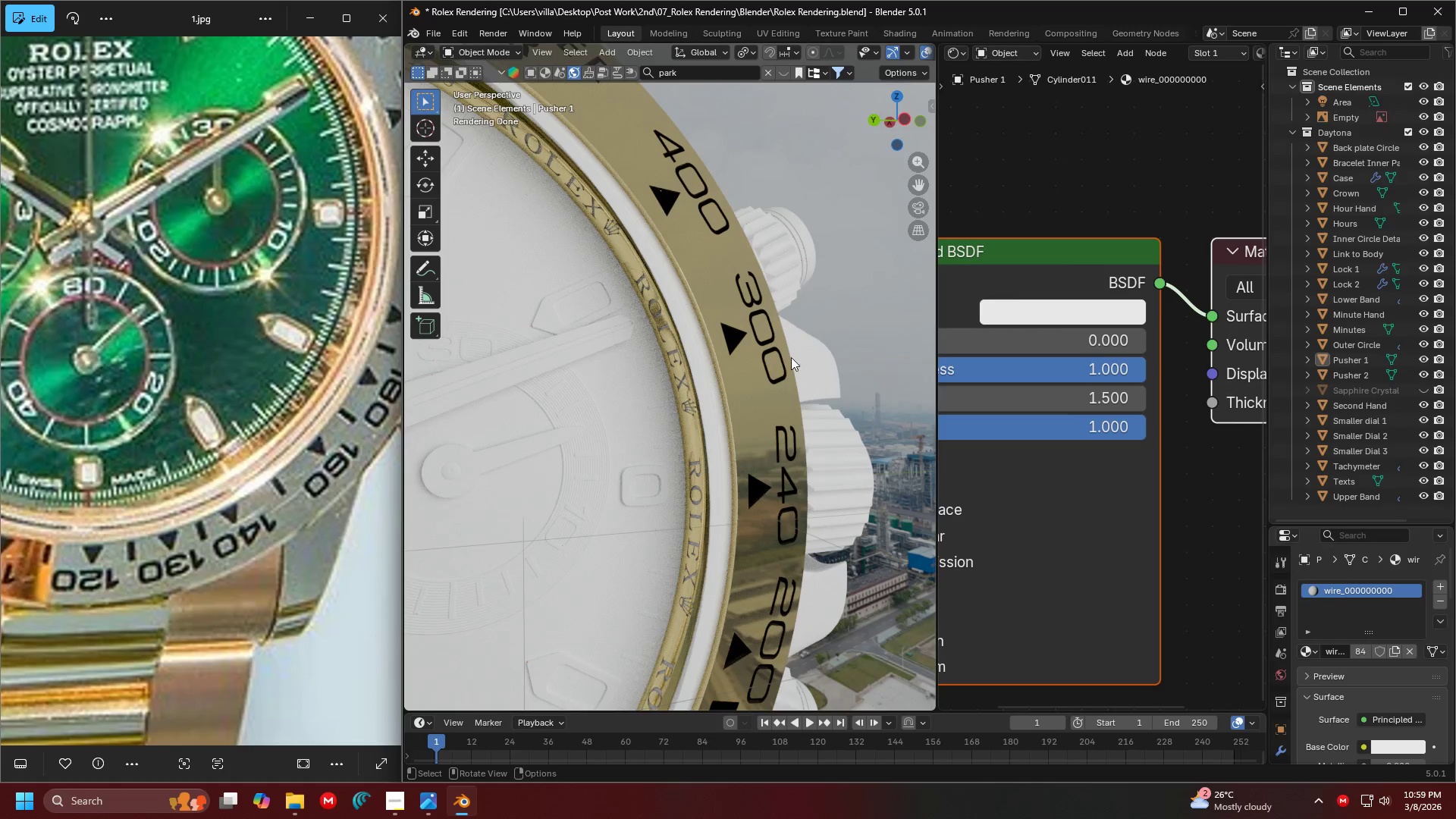 
key(Shift+ShiftLeft)
 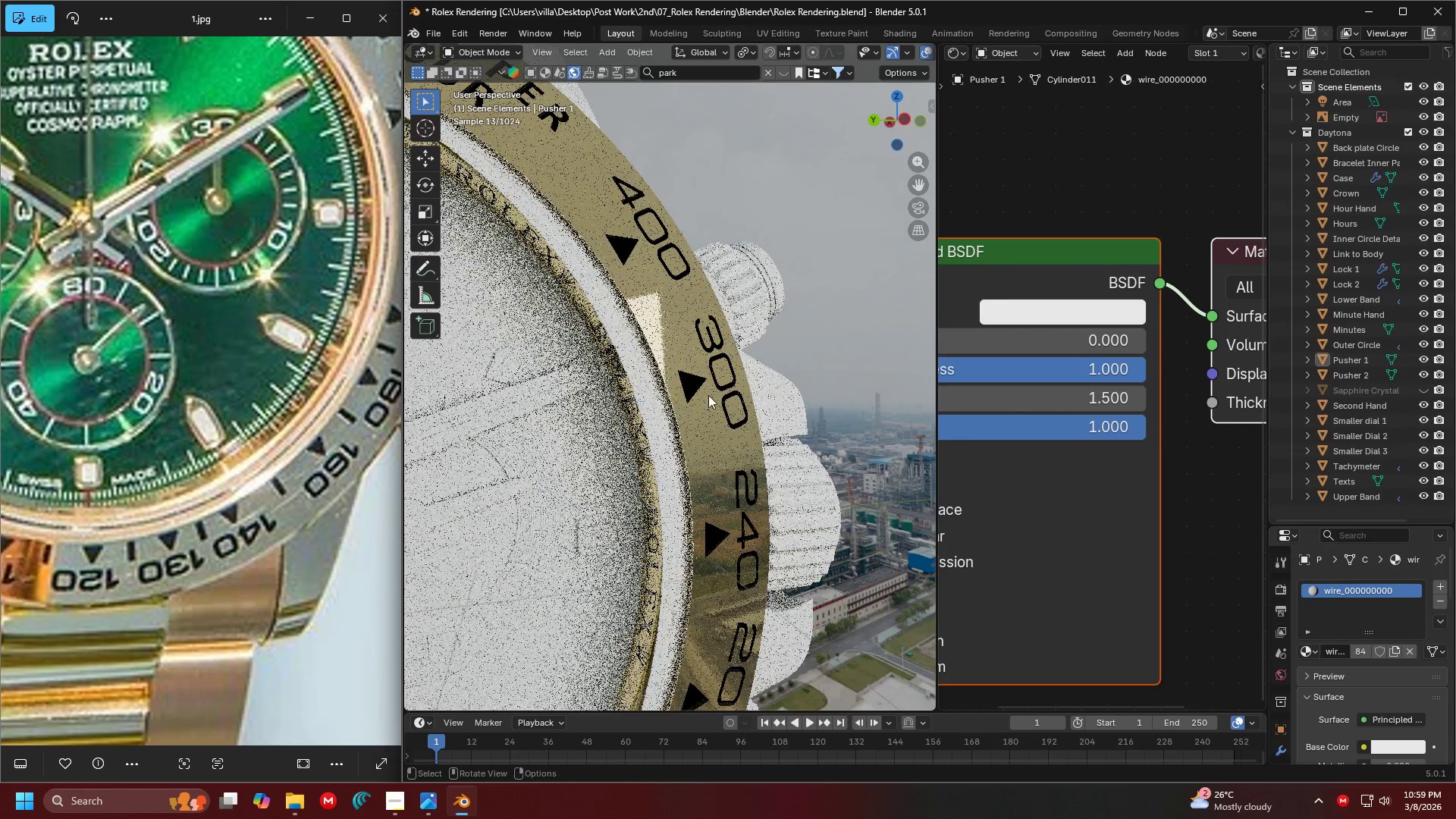 
left_click_drag(start_coordinate=[362, 432], to_coordinate=[259, 439])
 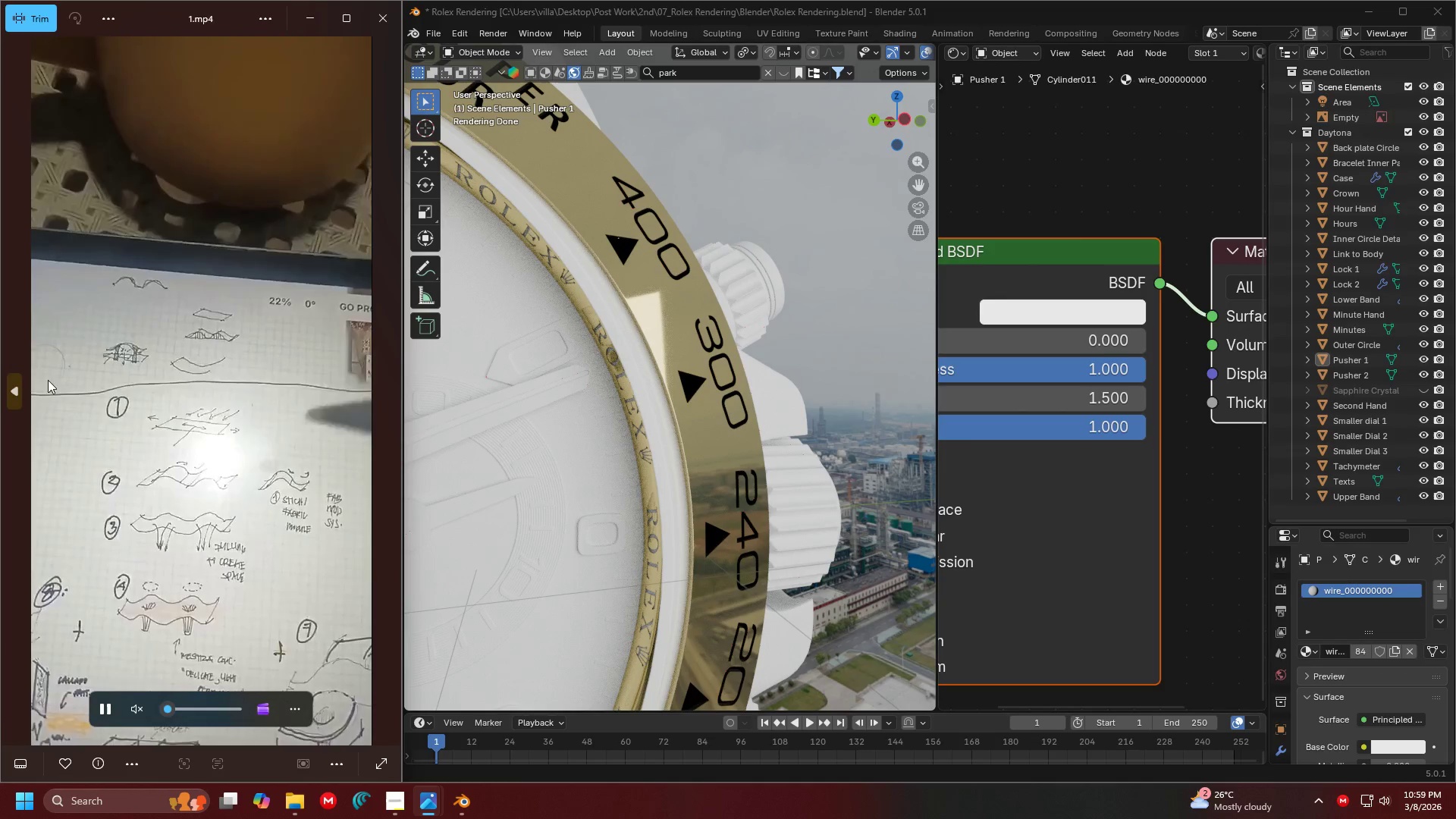 
scroll: coordinate [318, 386], scroll_direction: down, amount: 9.0
 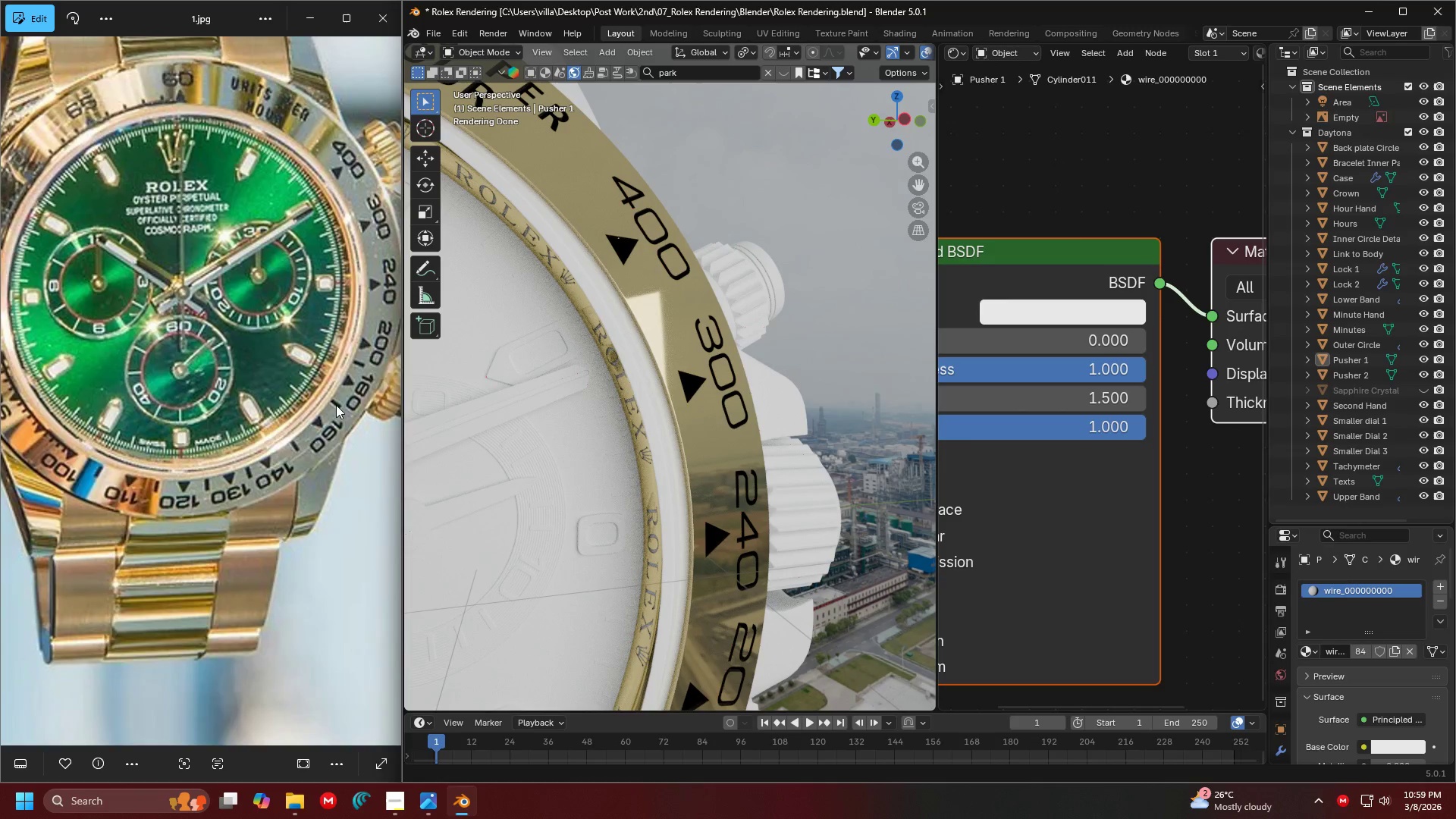 
left_click([24, 397])
 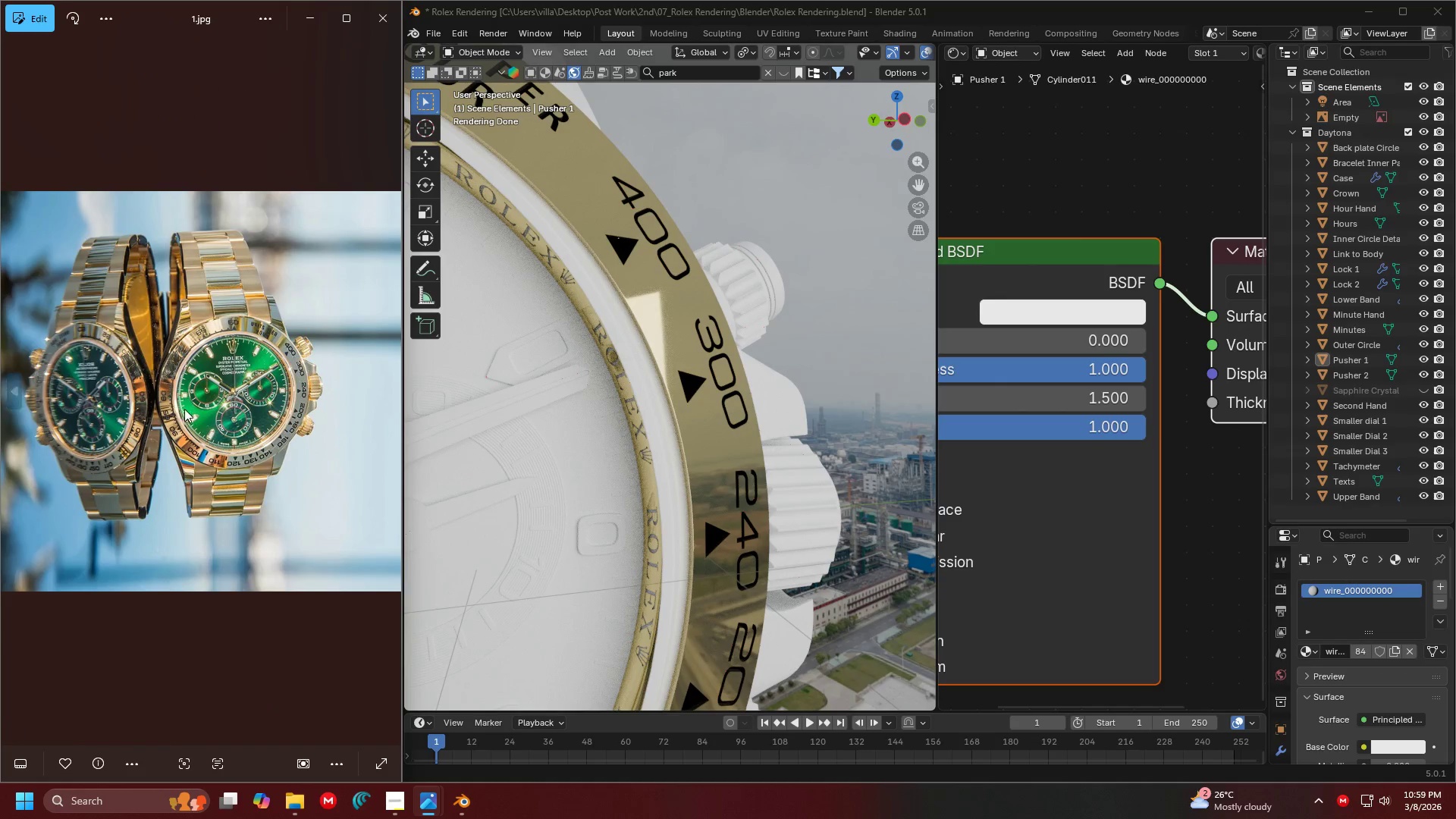 
left_click_drag(start_coordinate=[330, 466], to_coordinate=[252, 481])
 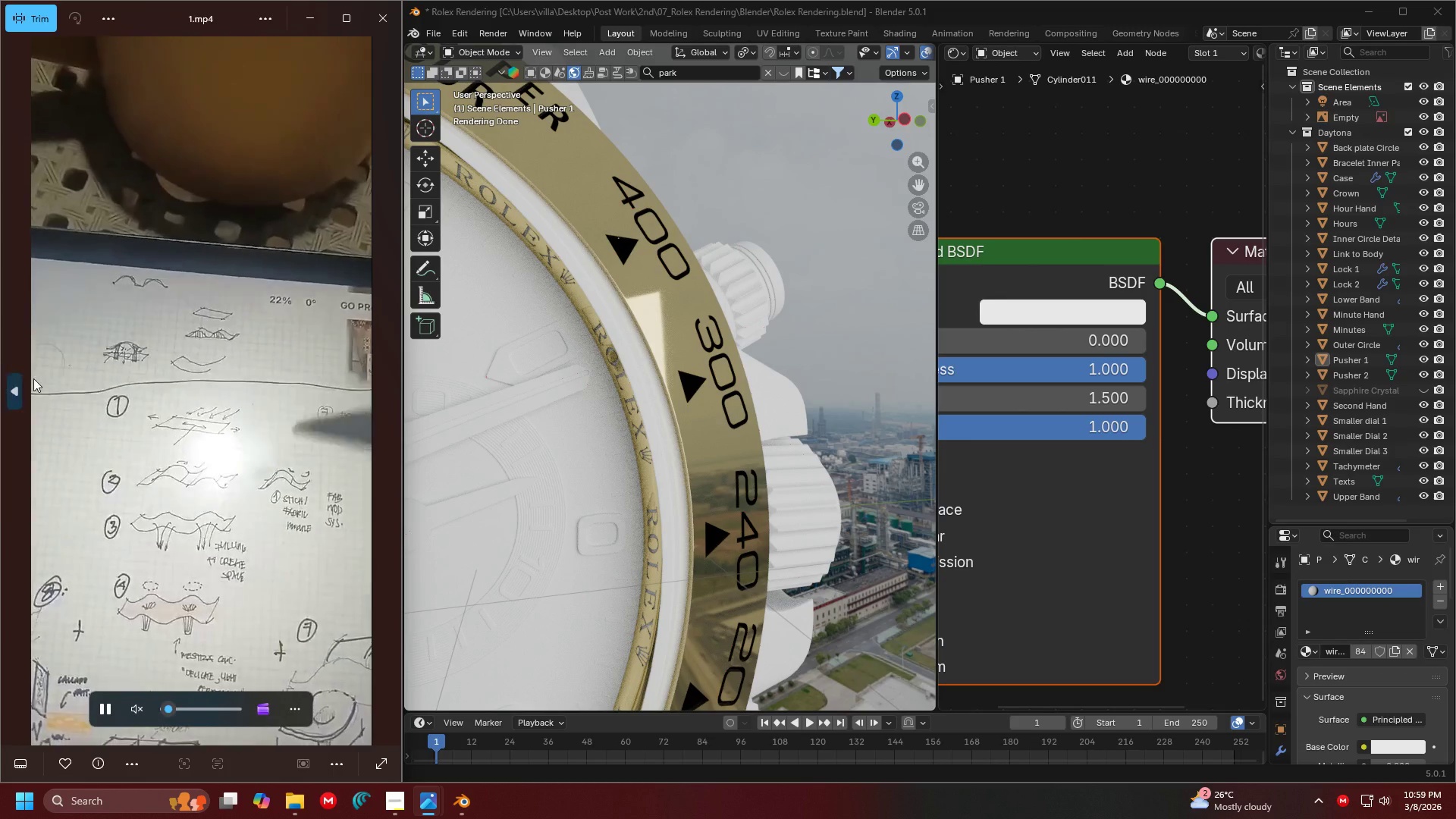 
scroll: coordinate [286, 418], scroll_direction: up, amount: 9.0
 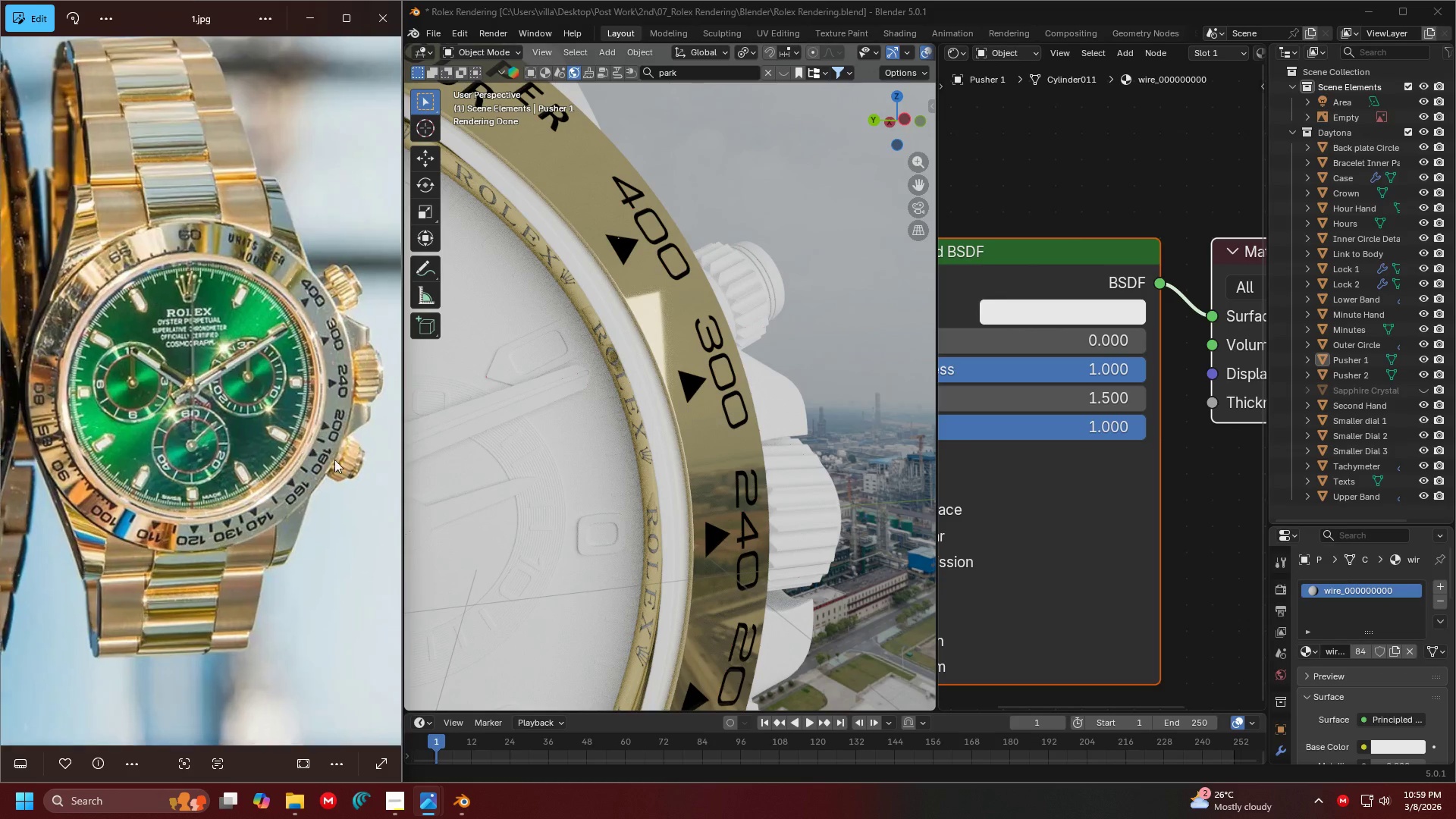 
left_click([24, 371])
 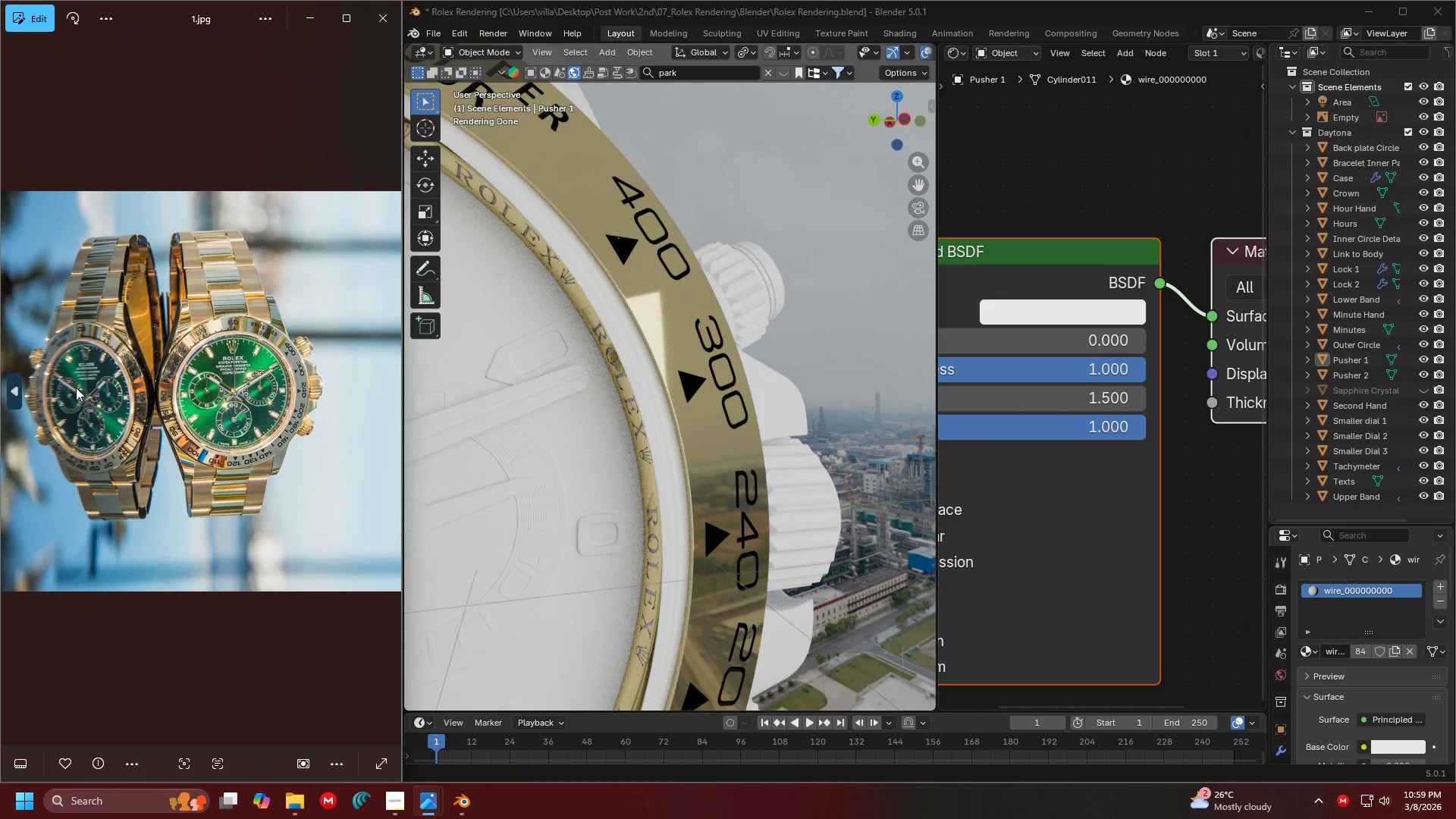 
left_click_drag(start_coordinate=[234, 411], to_coordinate=[168, 416])
 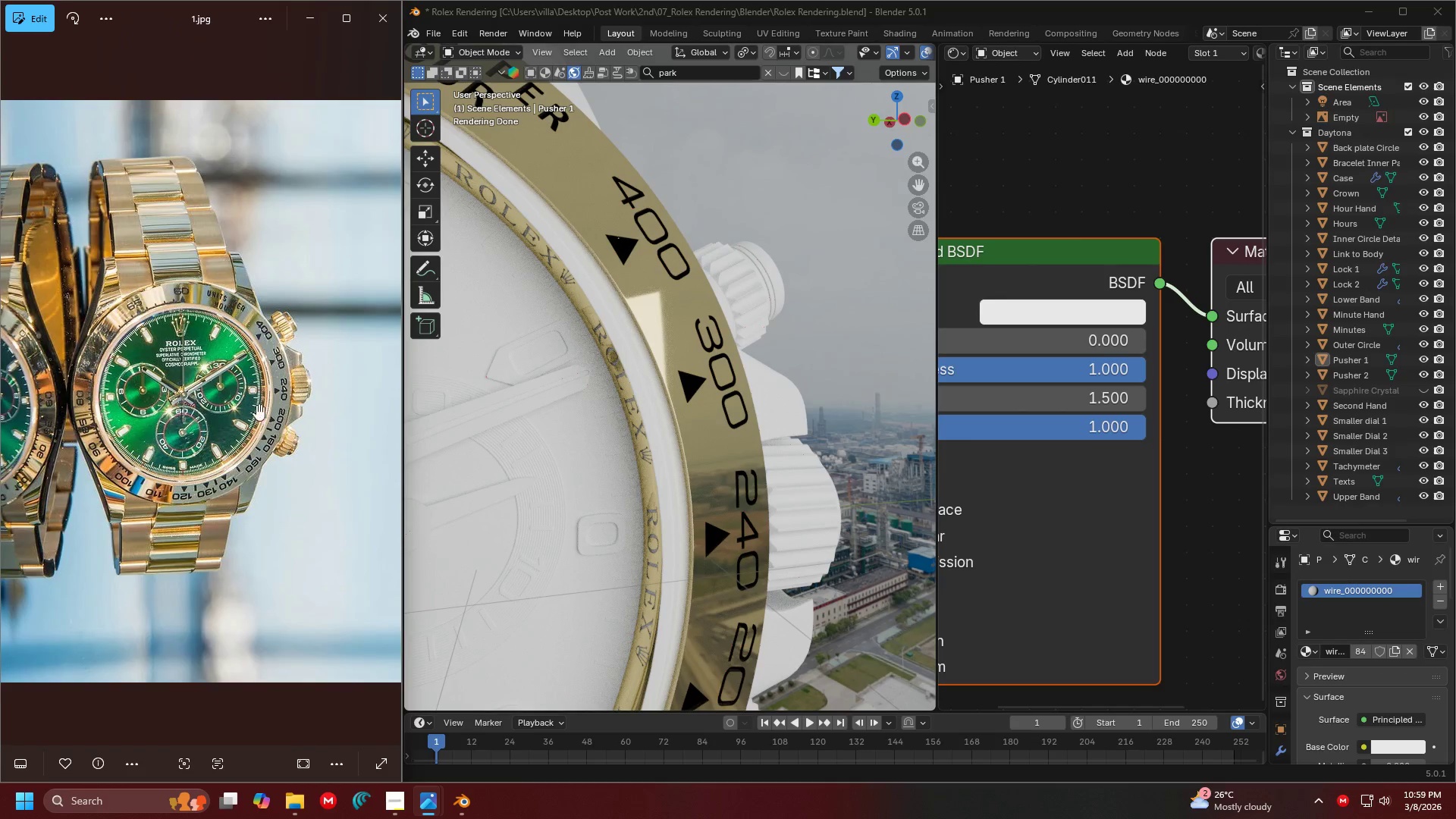 
scroll: coordinate [203, 411], scroll_direction: up, amount: 4.0
 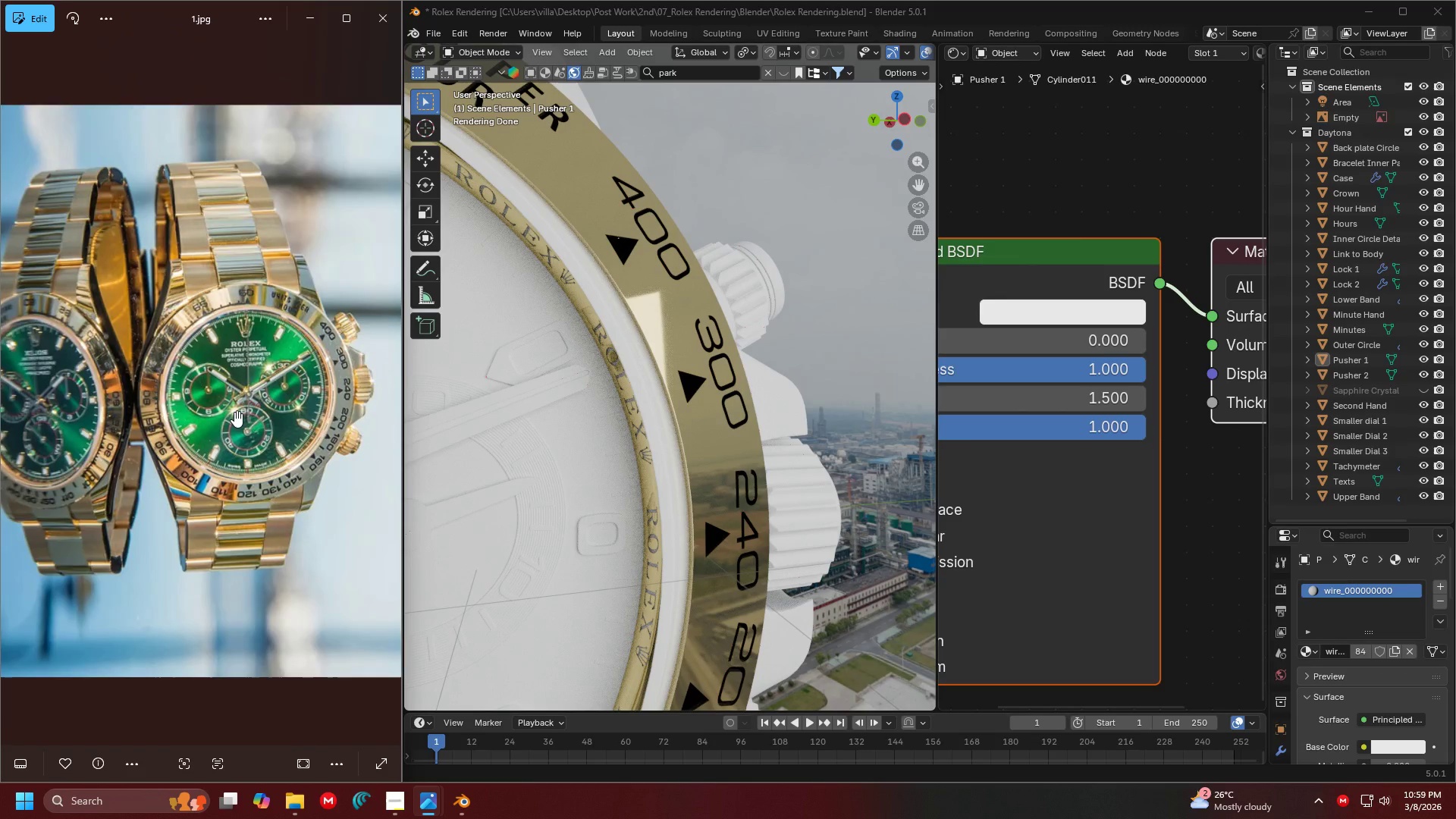 
left_click_drag(start_coordinate=[272, 435], to_coordinate=[267, 463])
 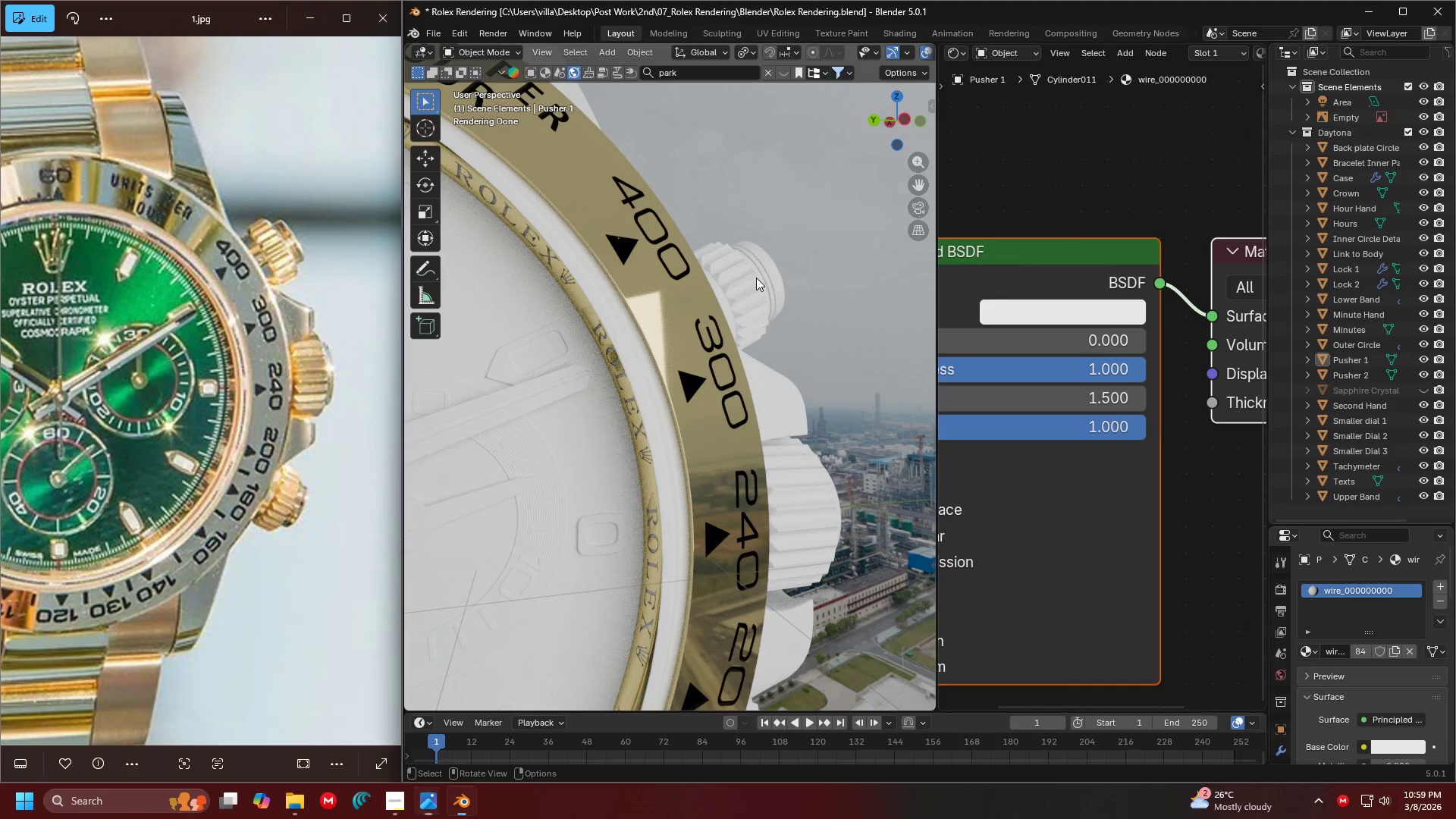 
scroll: coordinate [298, 432], scroll_direction: up, amount: 8.0
 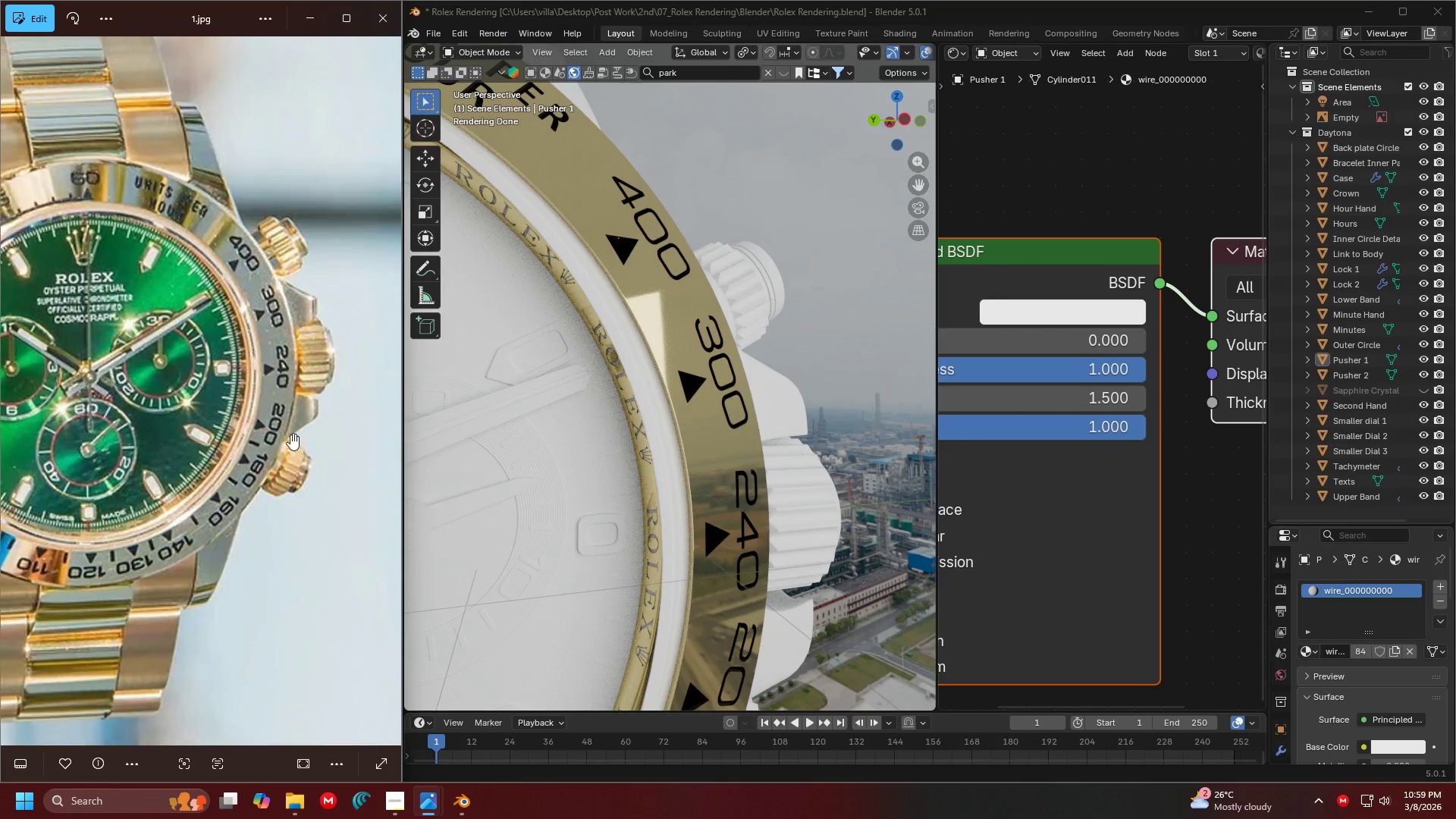 
hold_key(key=ShiftLeft, duration=0.38)
 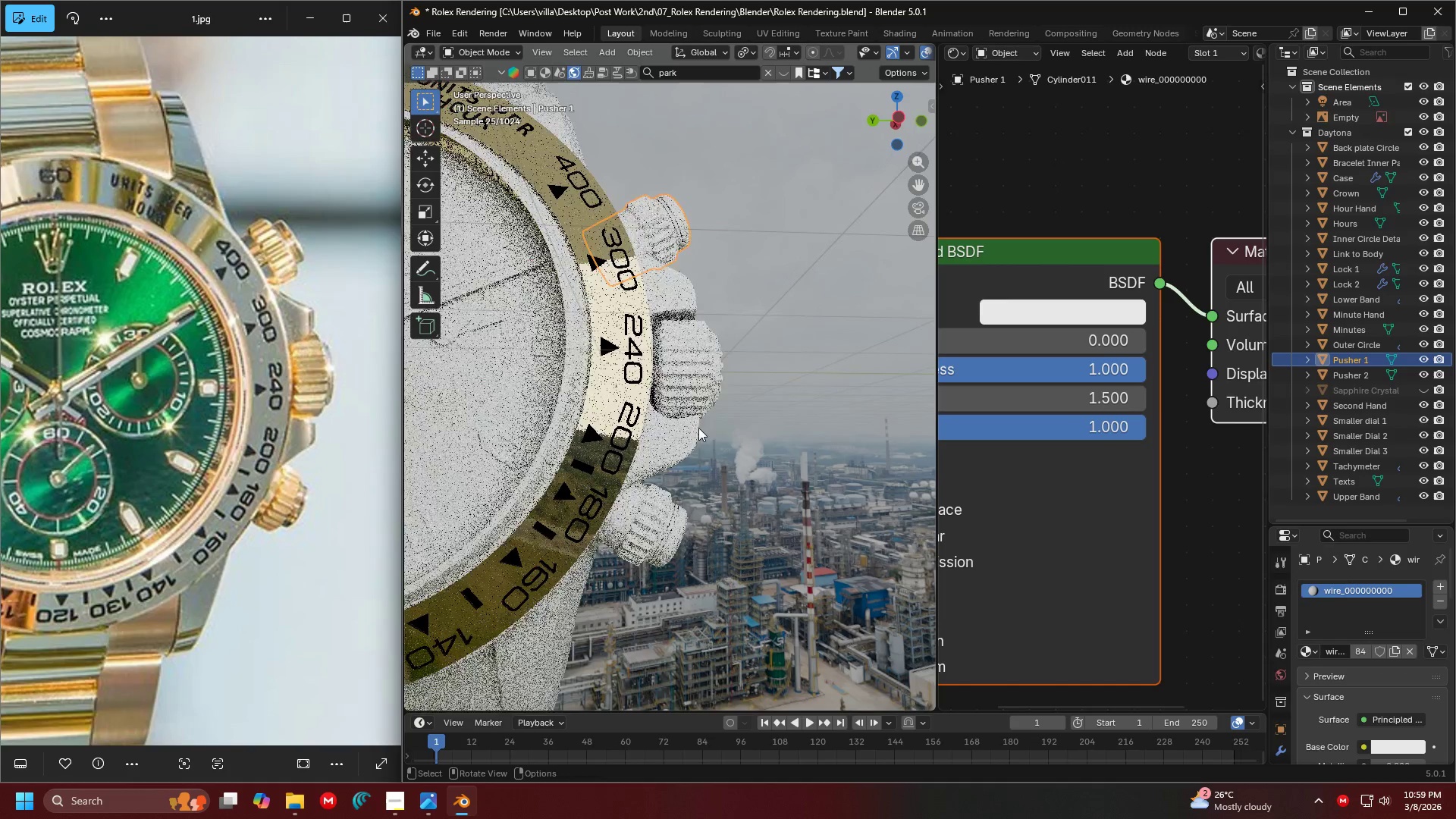 
scroll: coordinate [701, 353], scroll_direction: down, amount: 1.0
 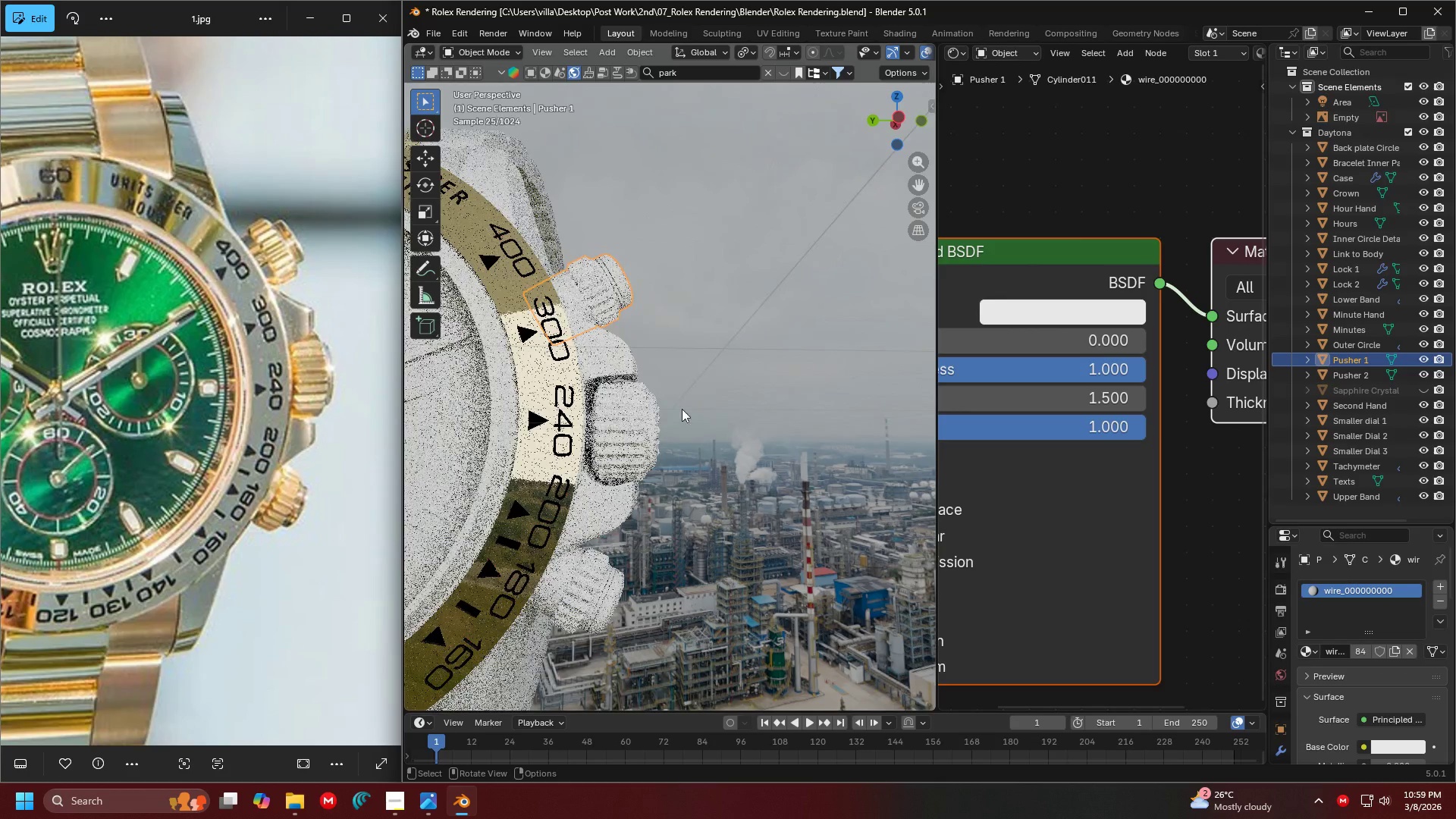 
key(Shift+ShiftLeft)
 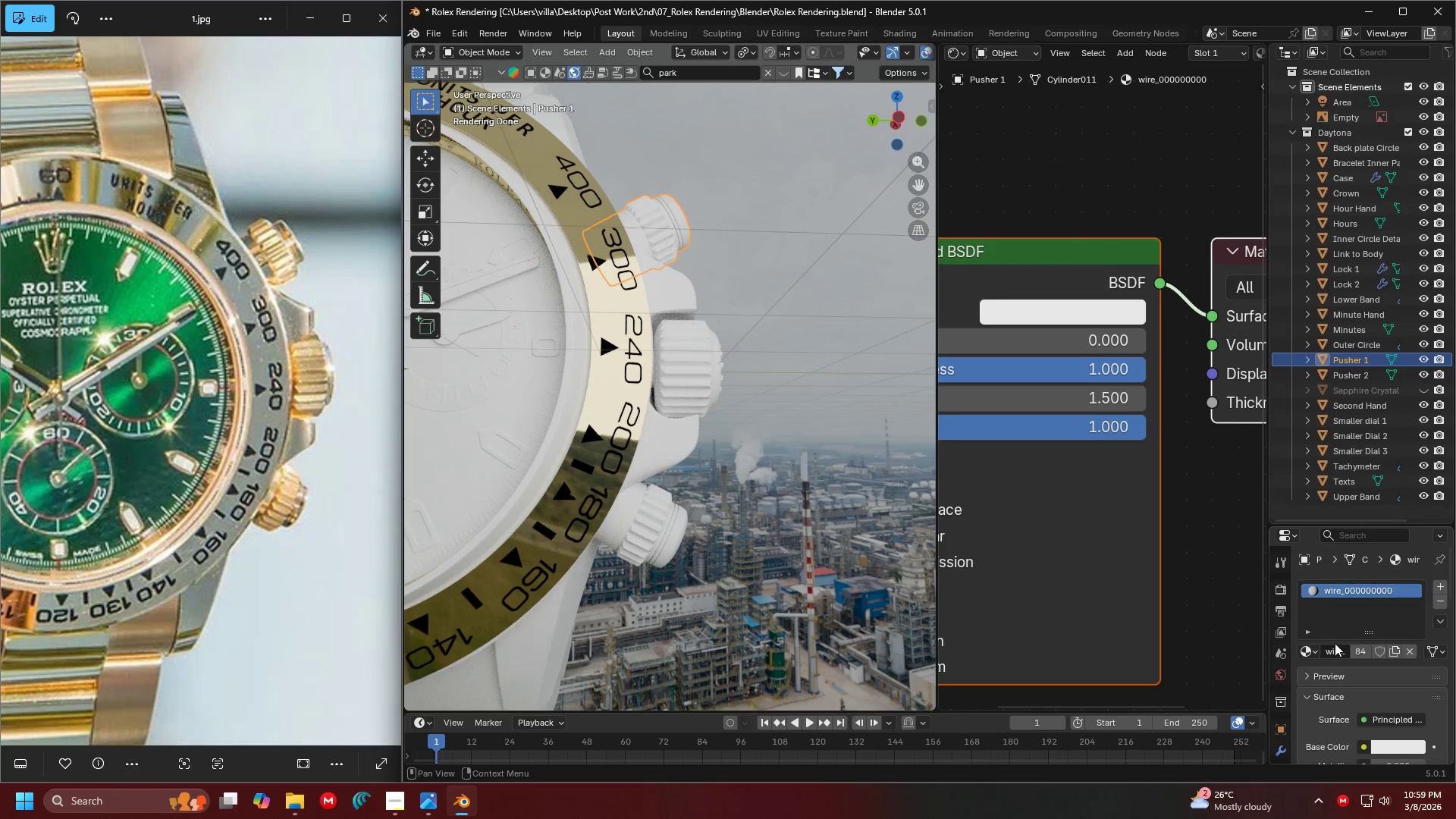 
left_click([1314, 648])
 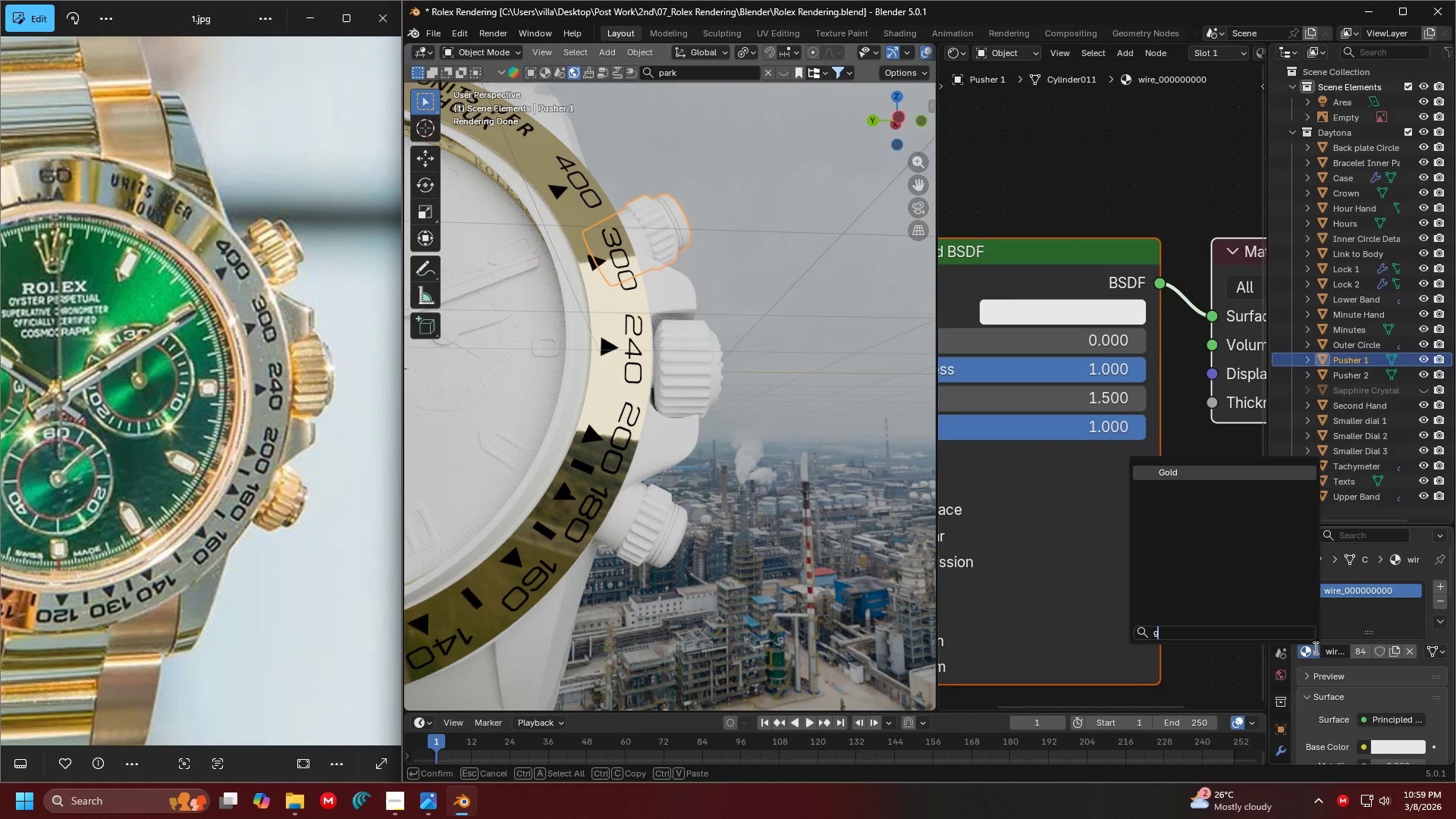 
type(gold)
 